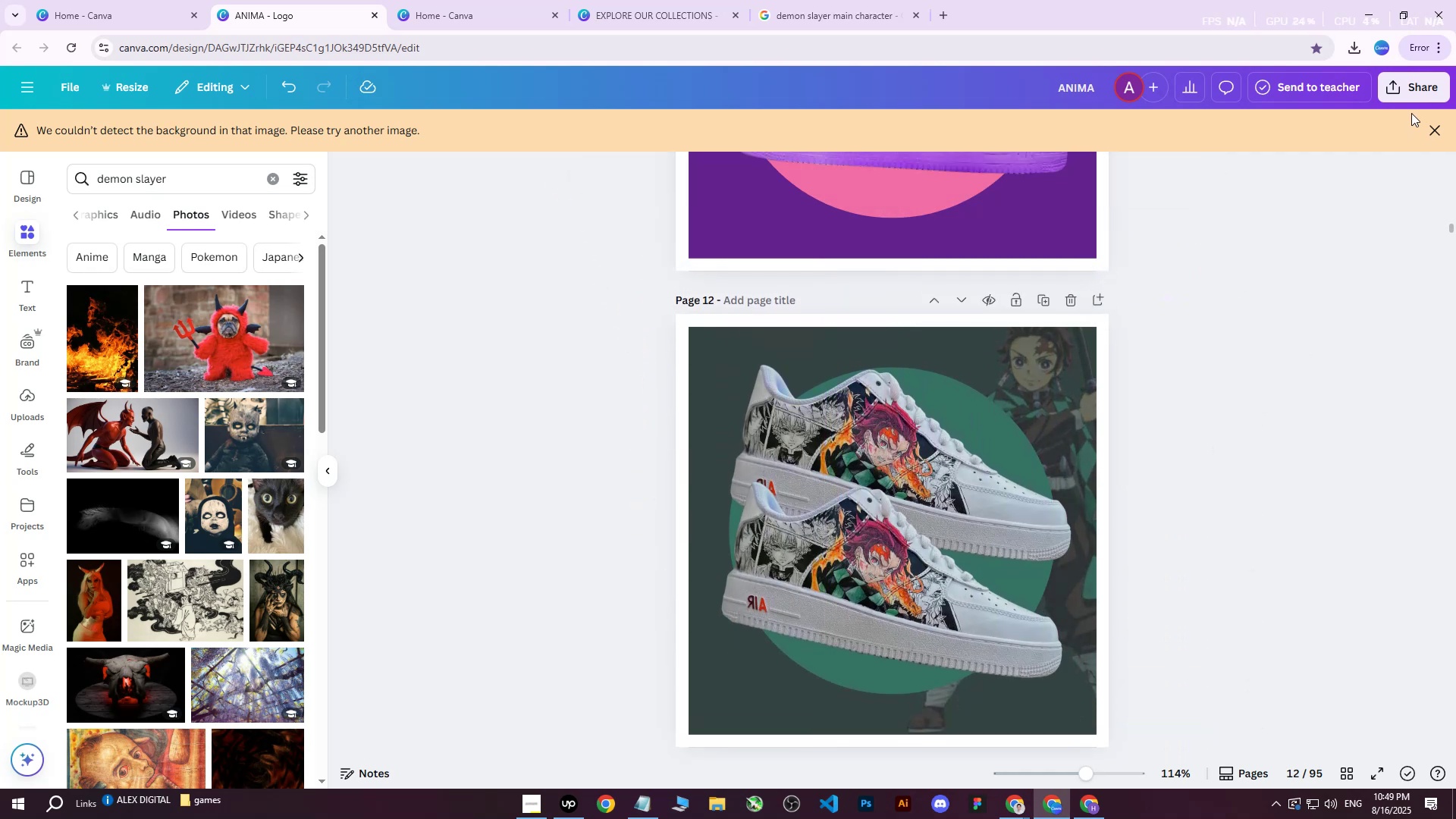 
left_click([1410, 102])
 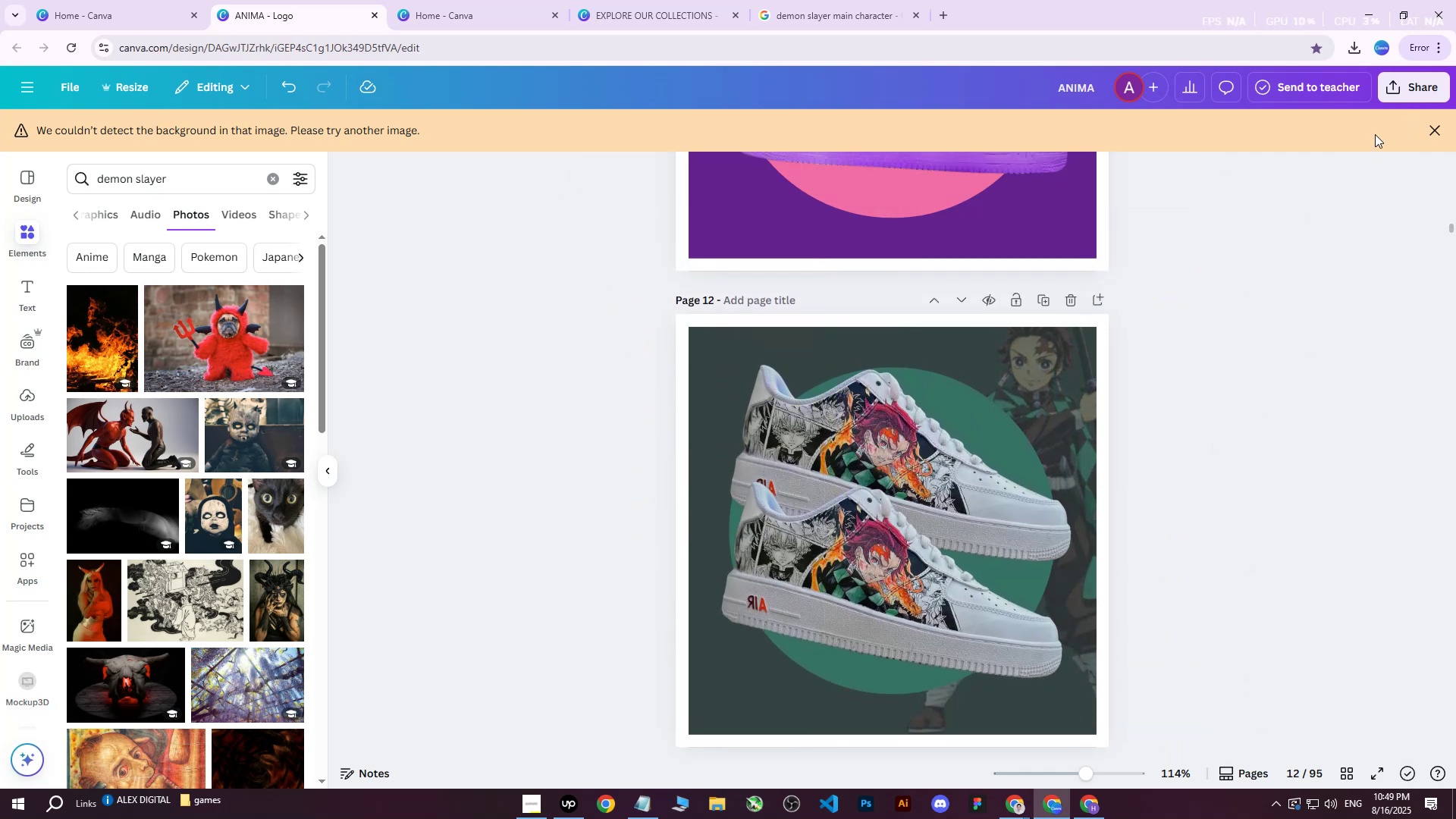 
left_click([1422, 79])
 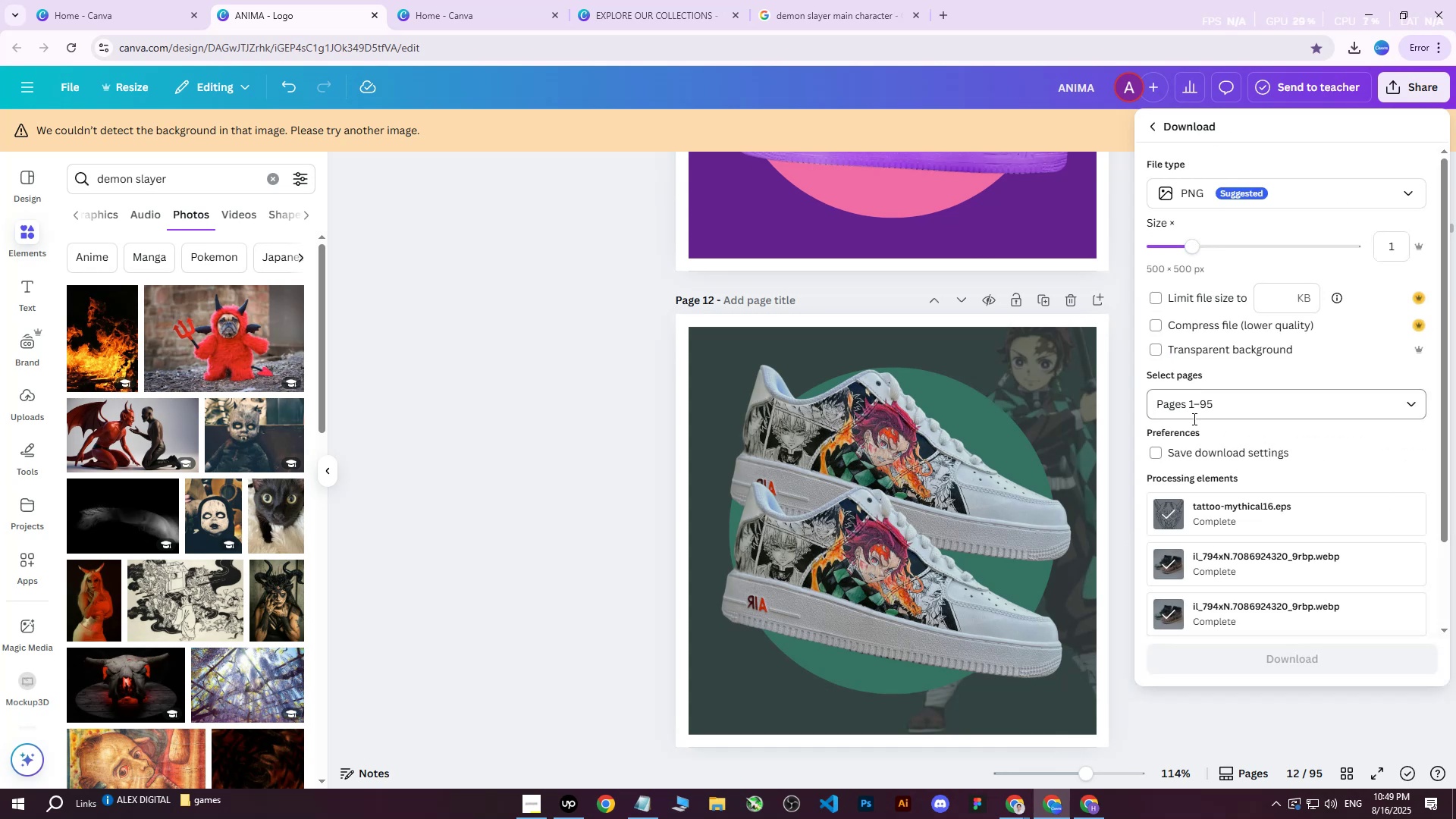 
double_click([1197, 413])
 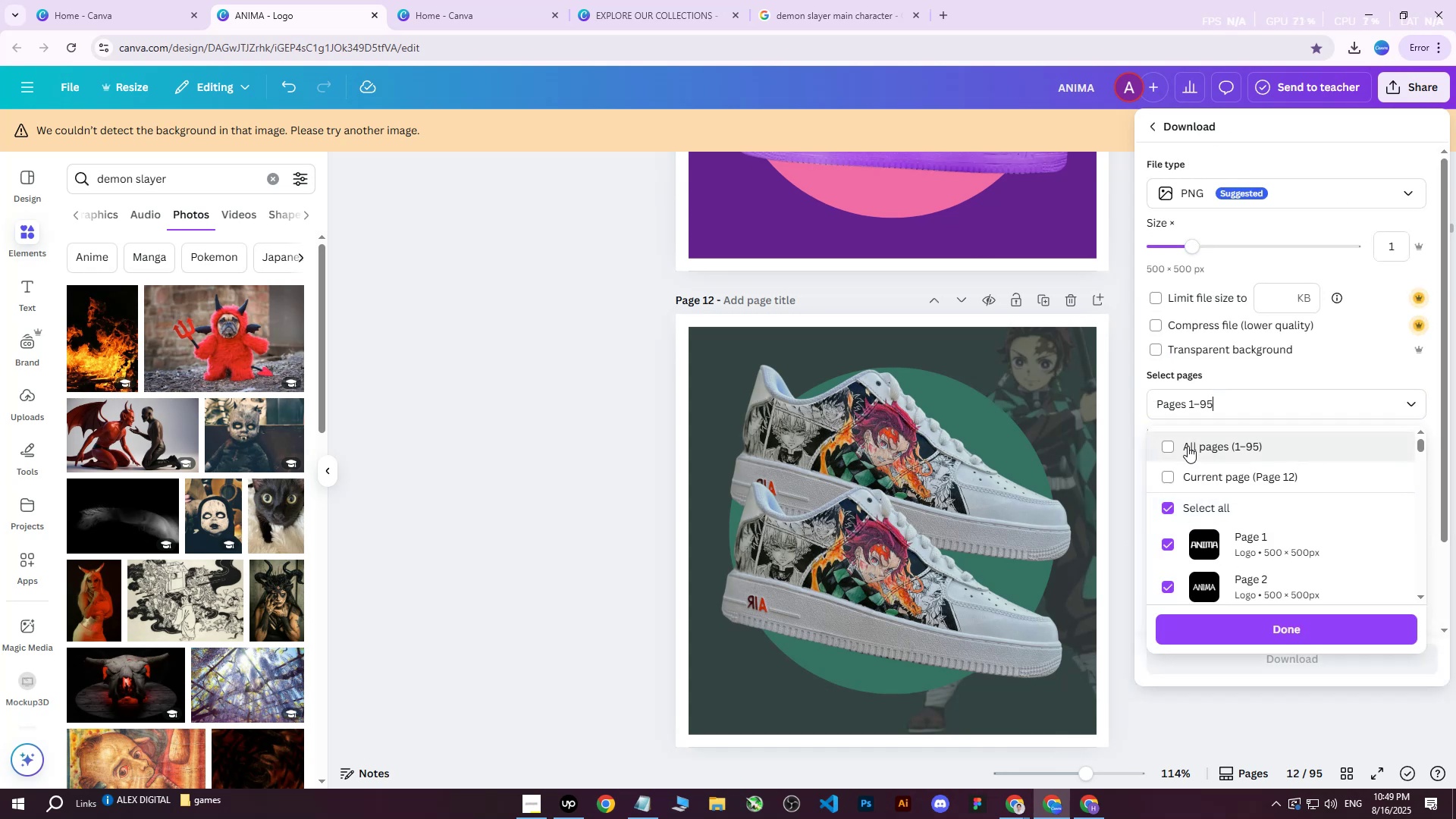 
triple_click([1188, 446])
 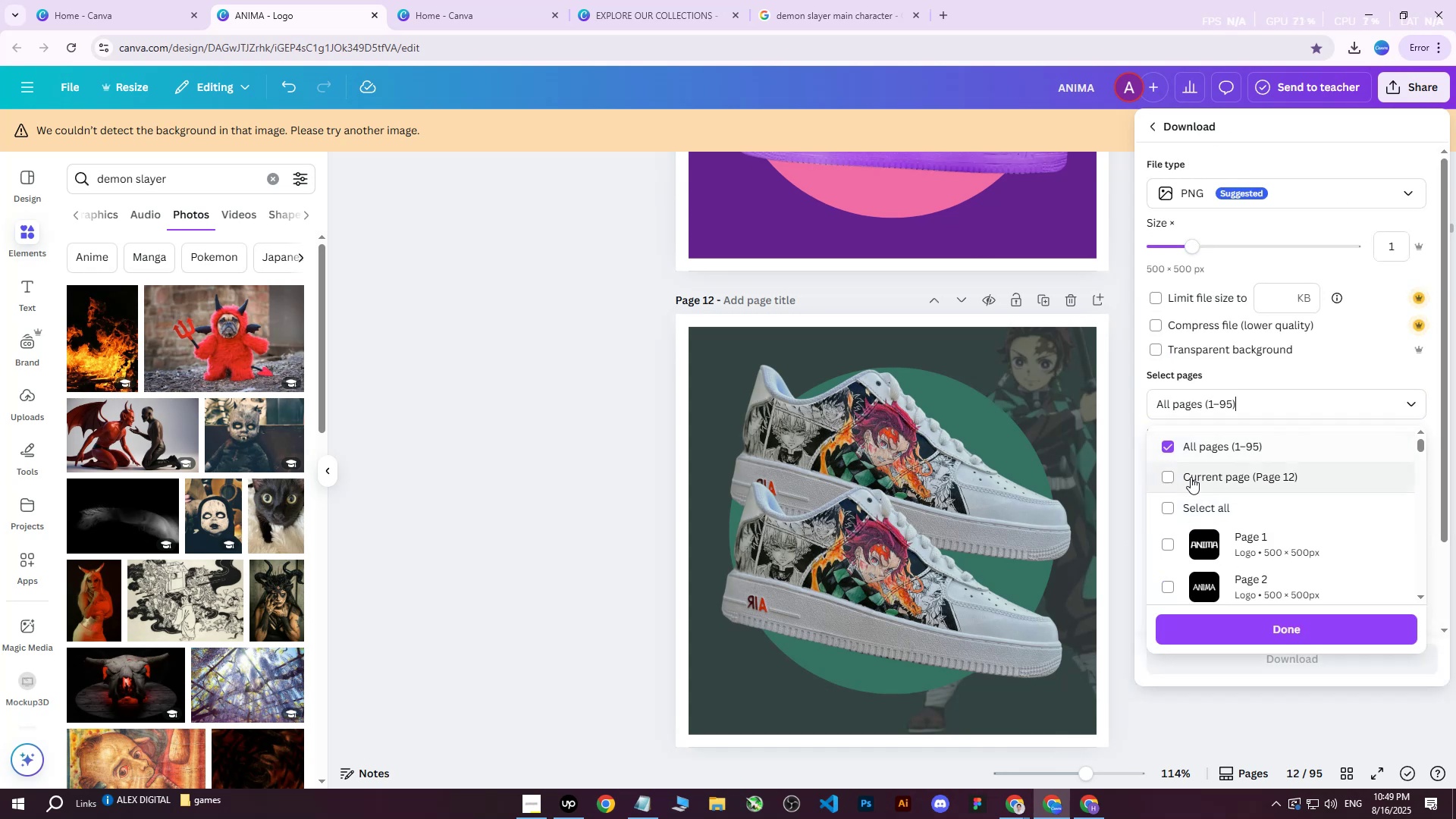 
triple_click([1191, 477])
 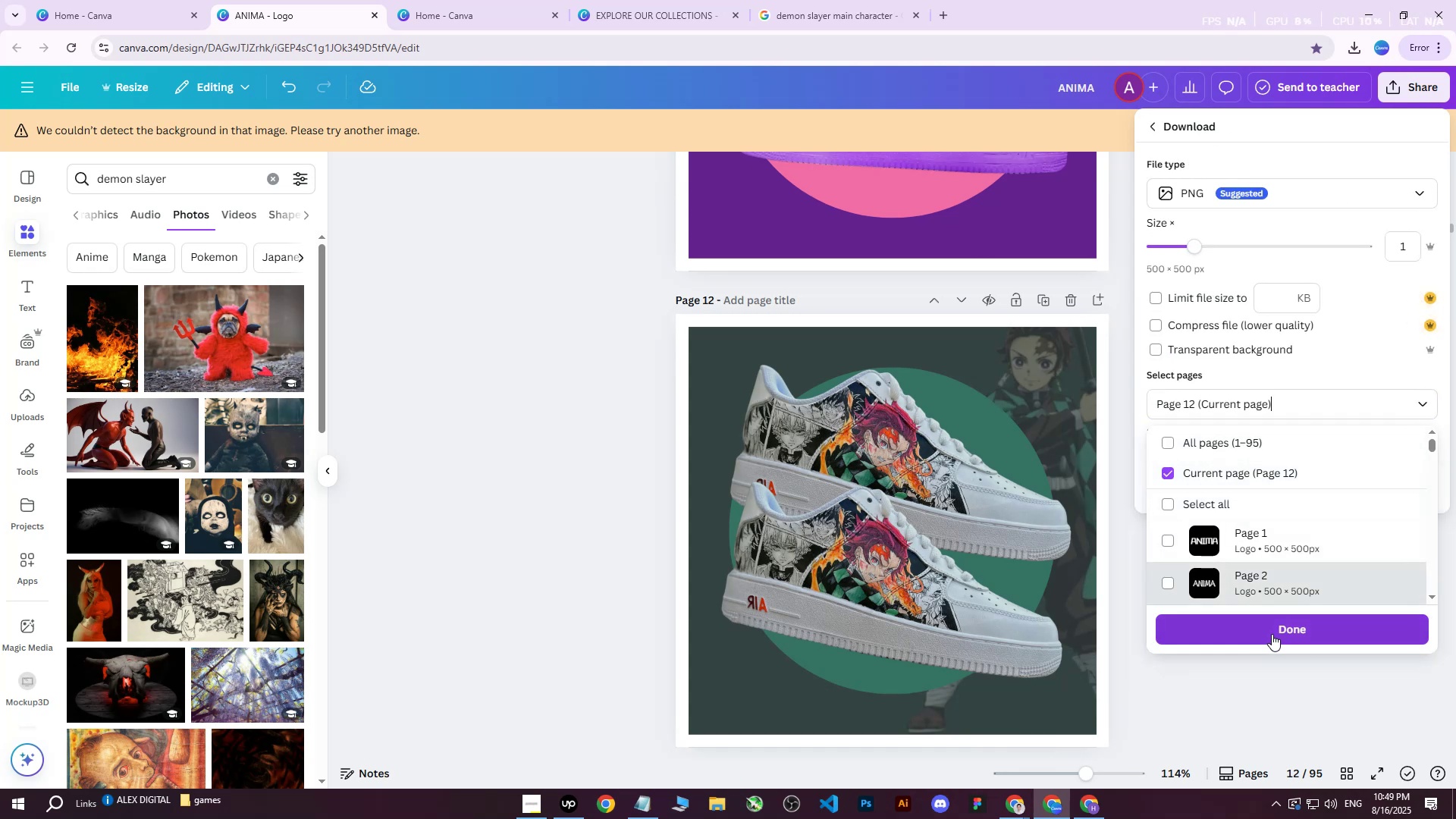 
triple_click([1270, 634])
 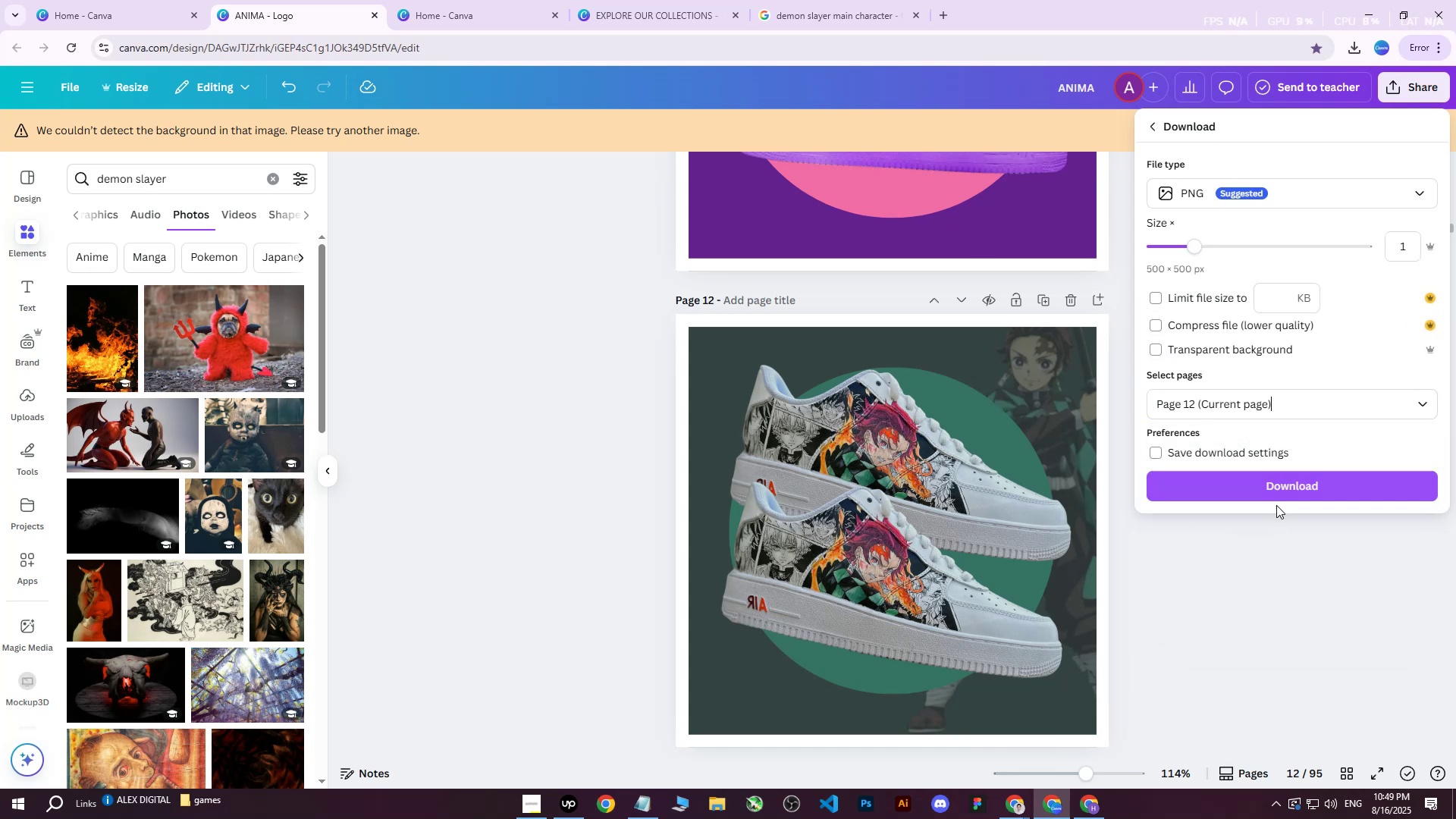 
left_click([1277, 502])
 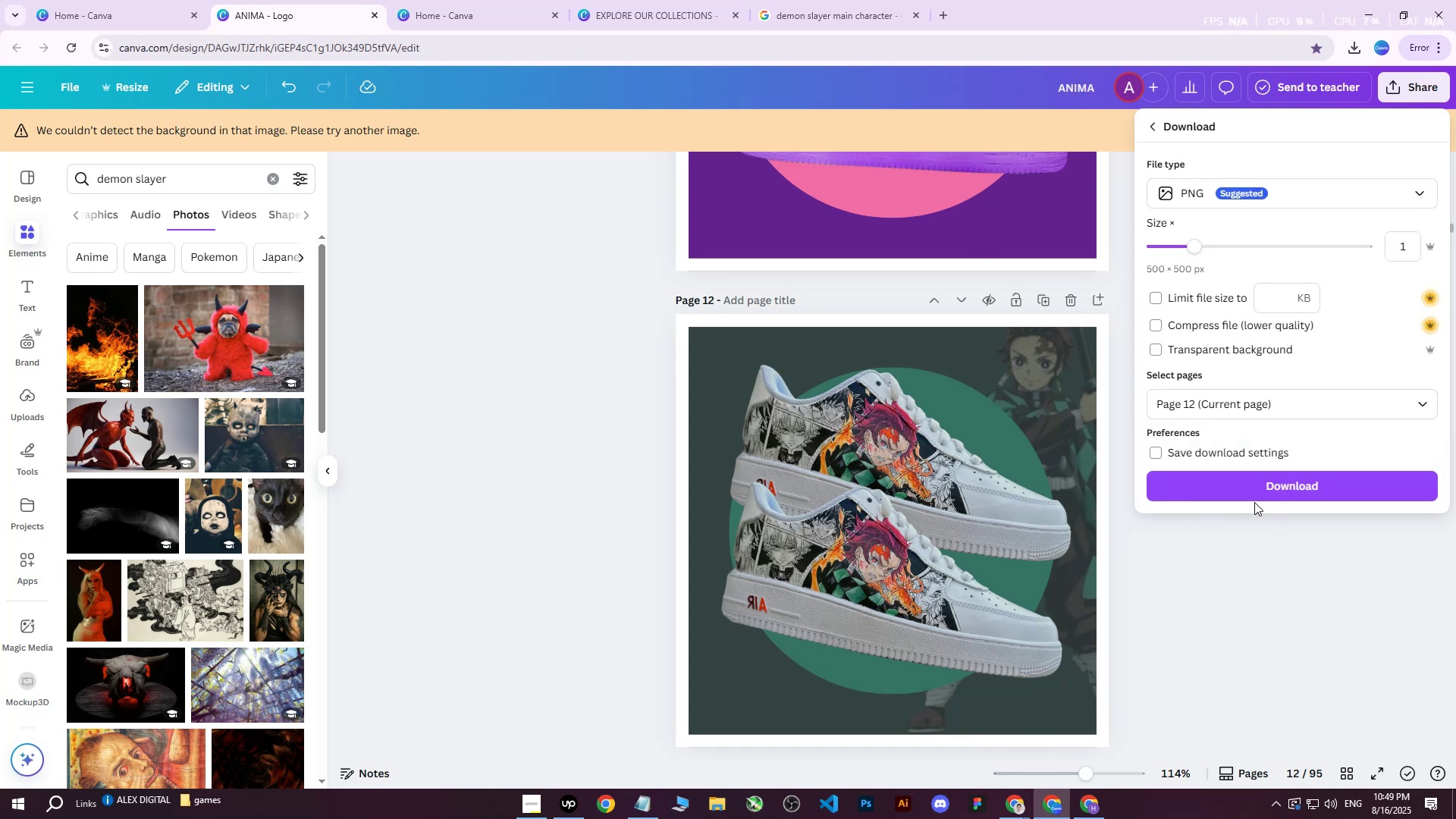 
triple_click([1260, 482])
 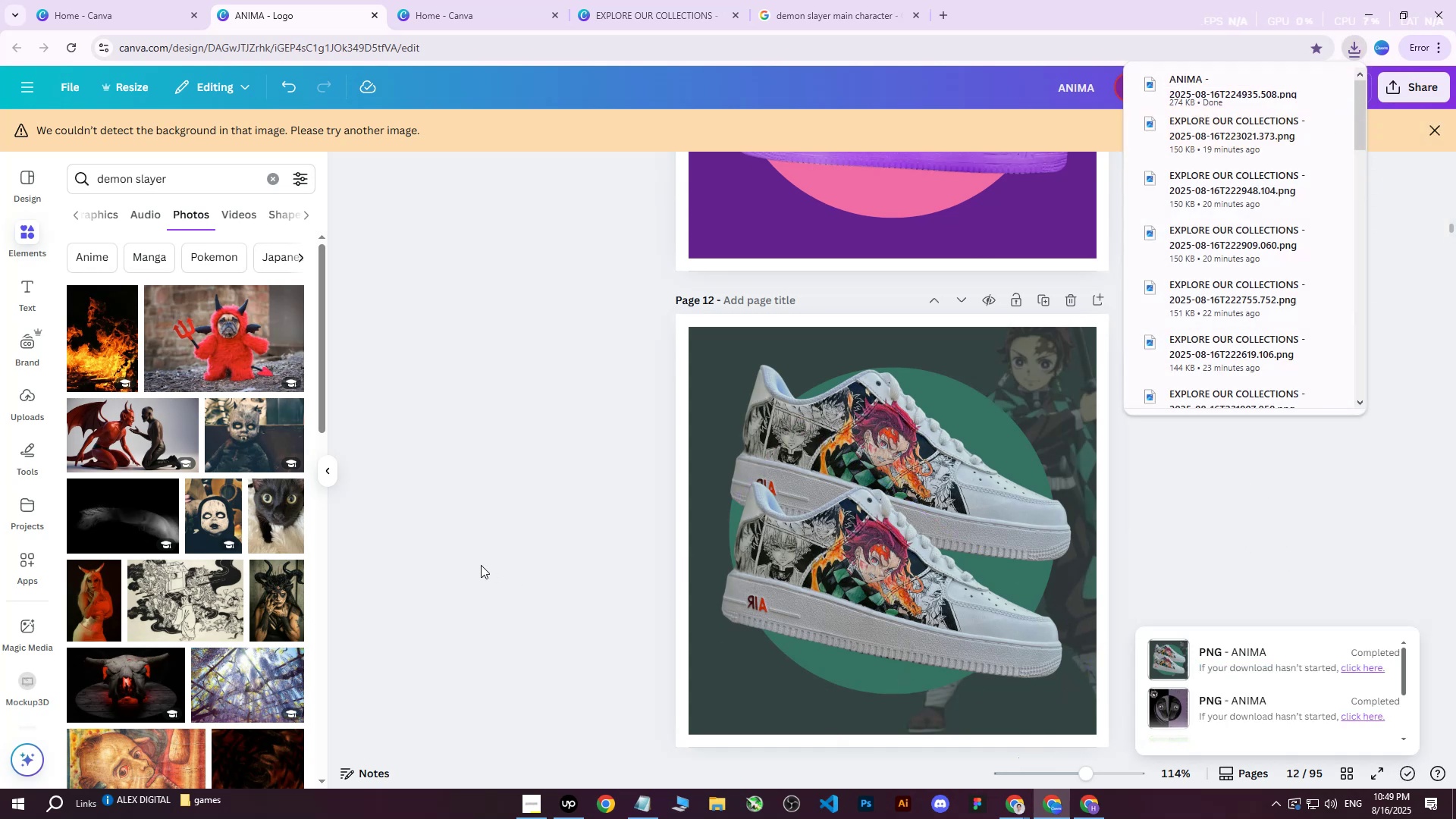 
wait(5.79)
 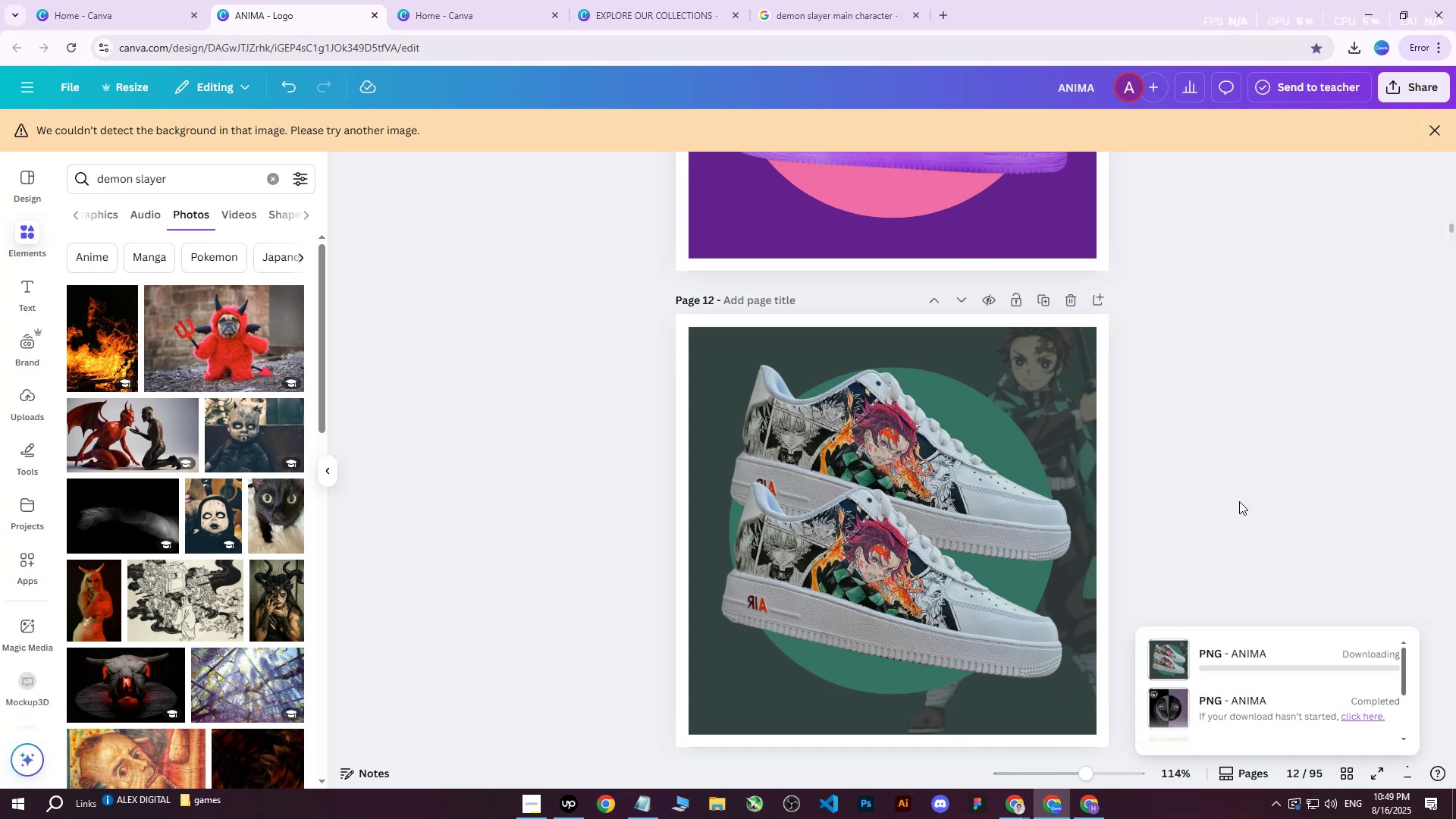 
left_click([1093, 816])
 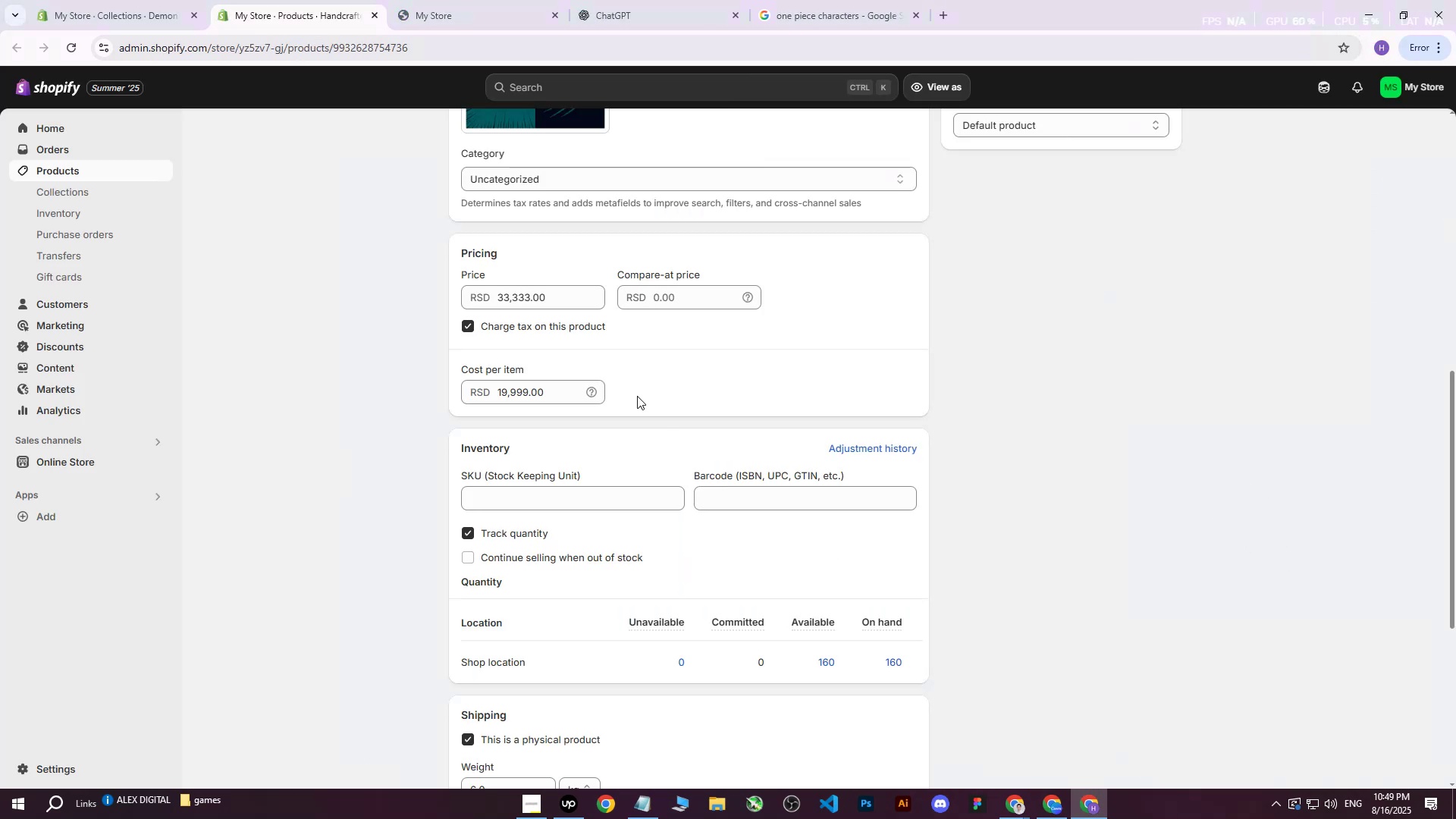 
scroll: coordinate [665, 413], scroll_direction: up, amount: 9.0
 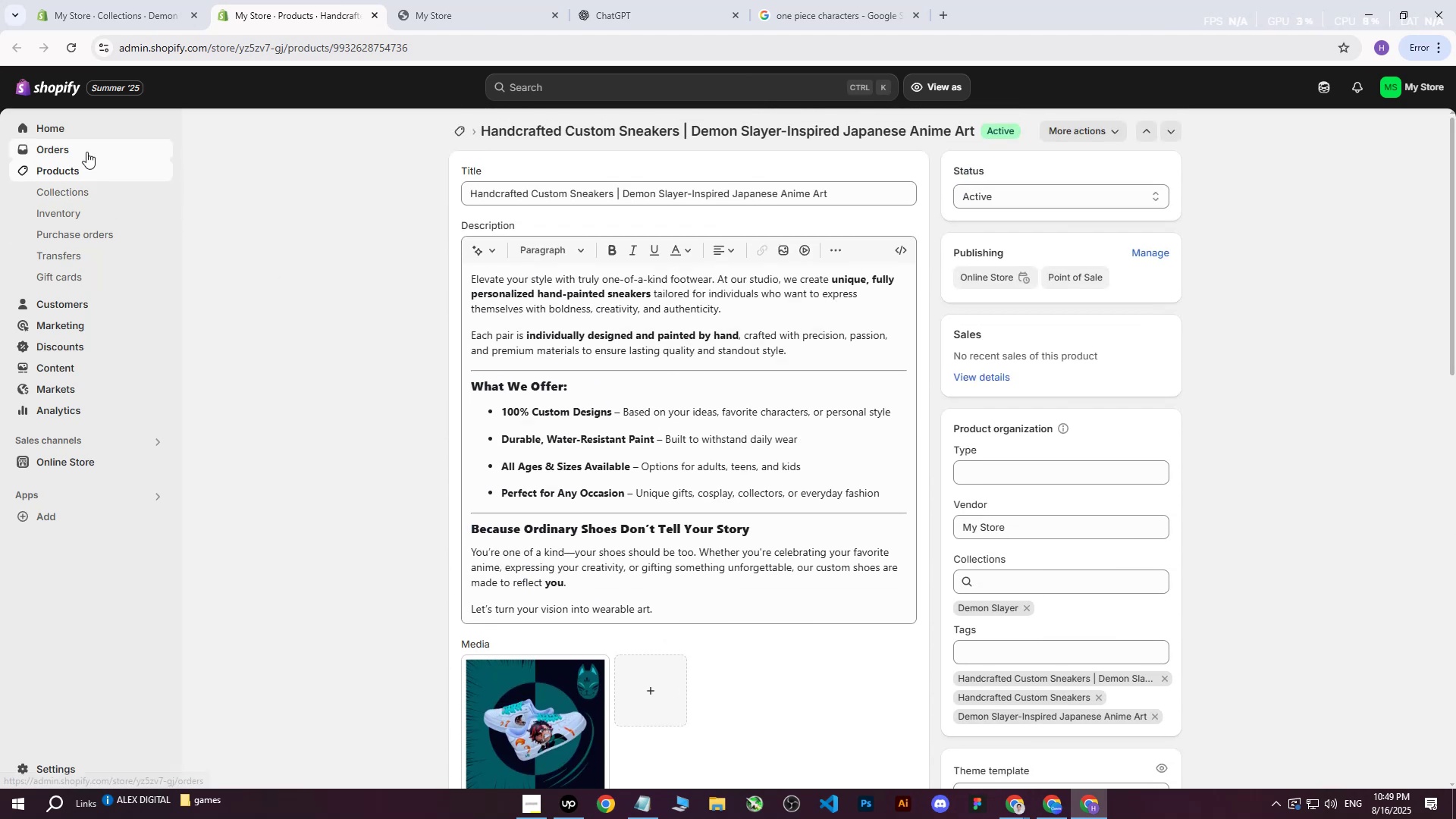 
double_click([62, 176])
 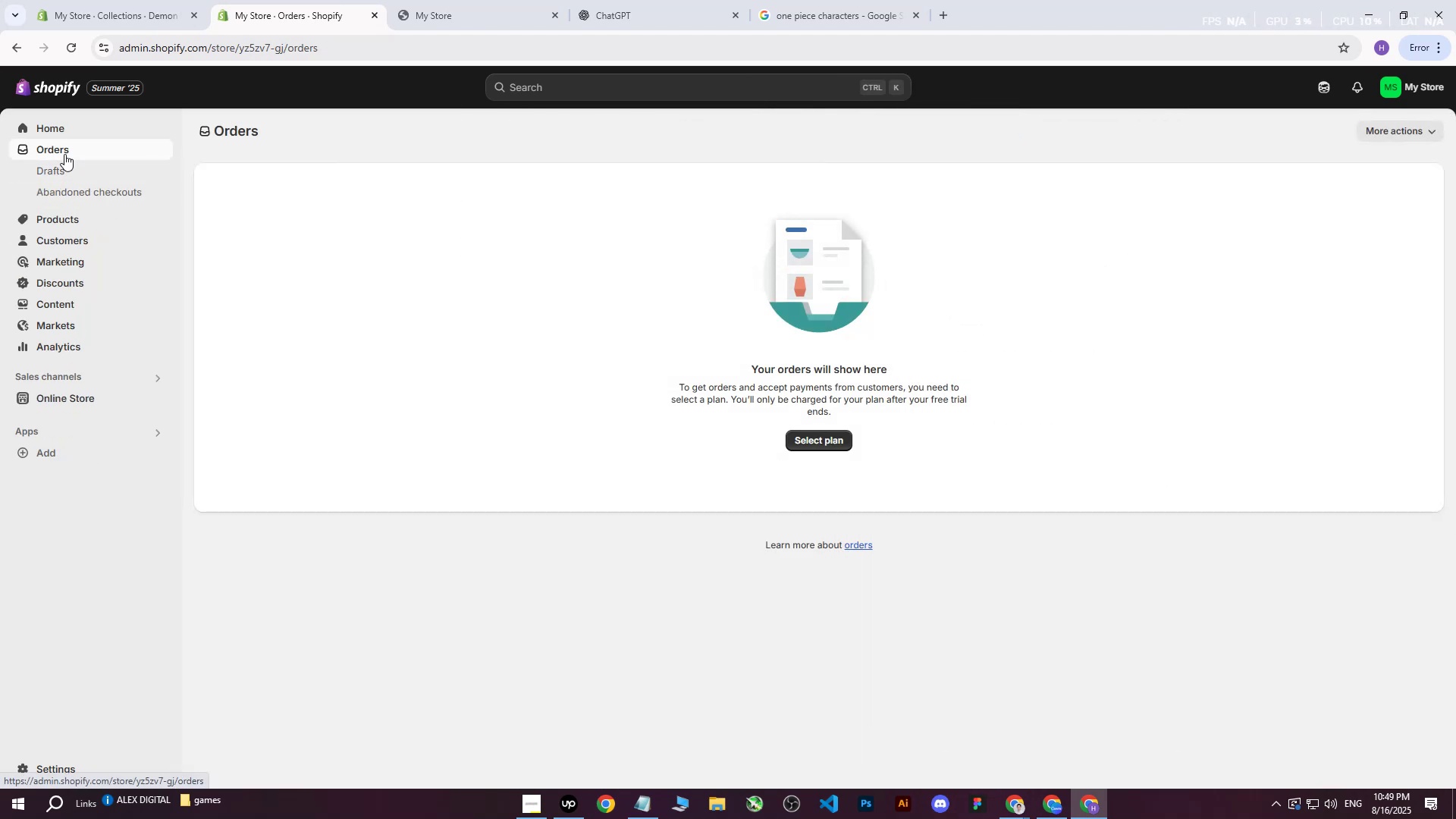 
left_click([64, 151])
 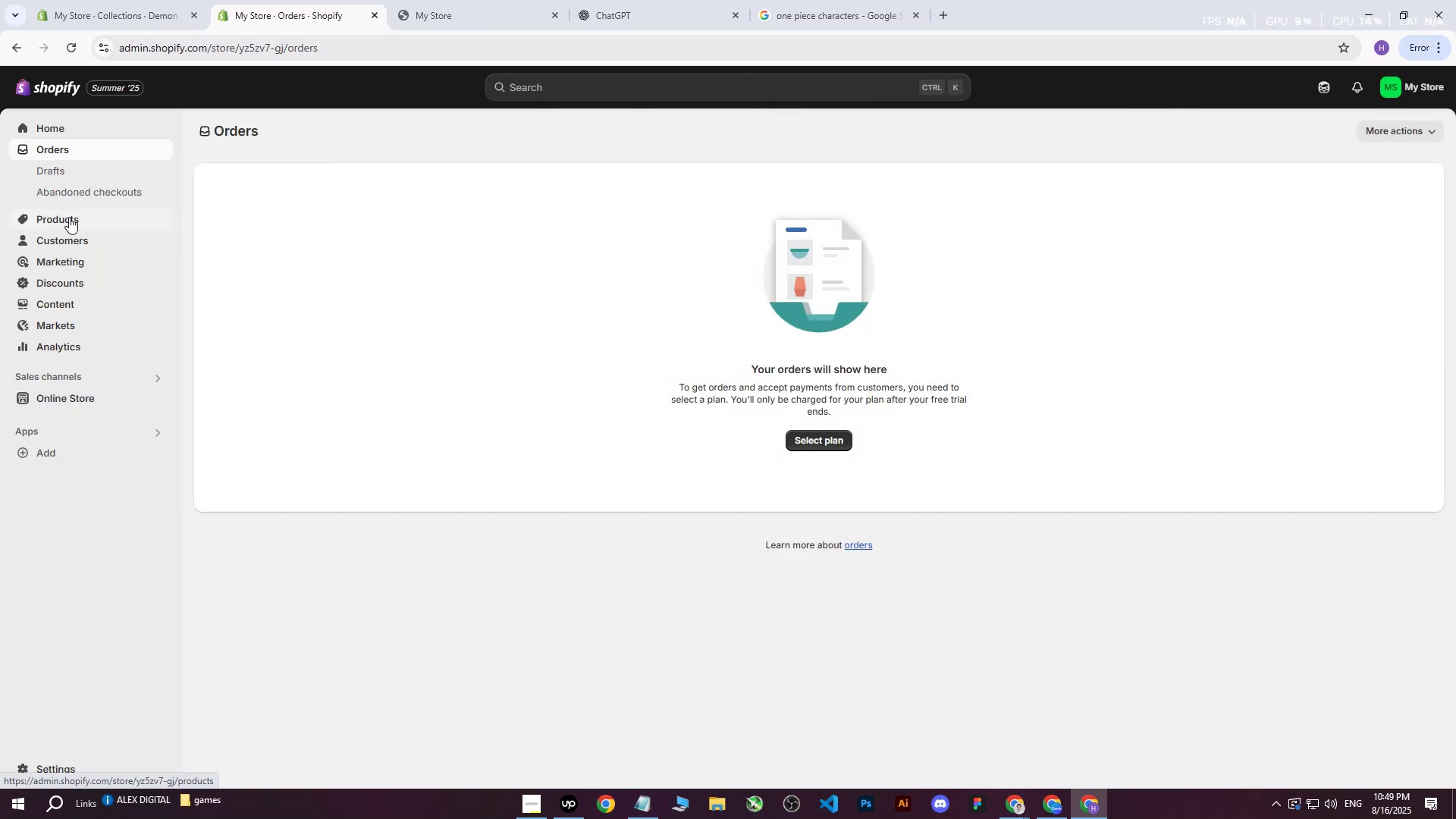 
left_click([66, 222])
 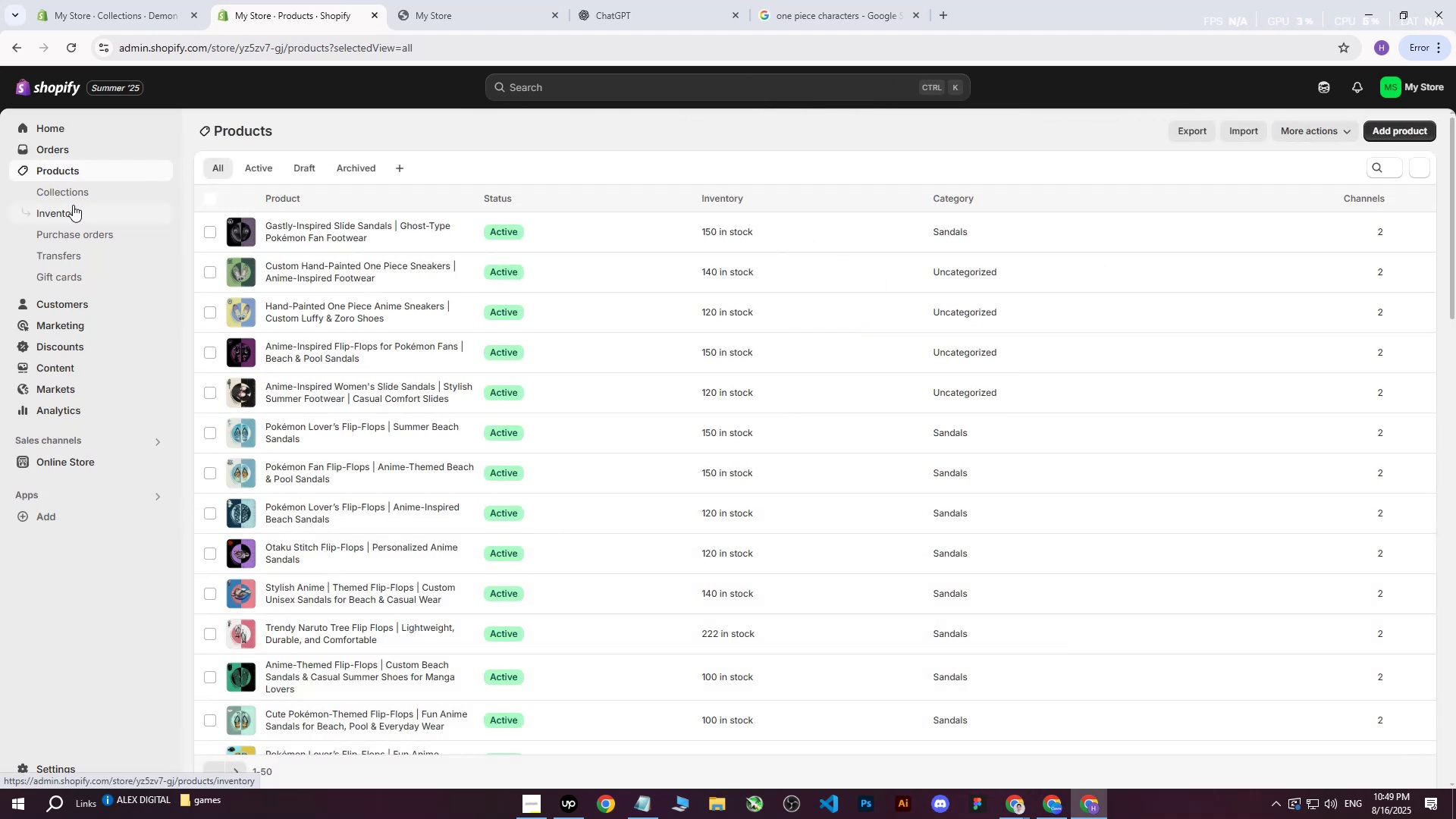 
left_click([76, 187])
 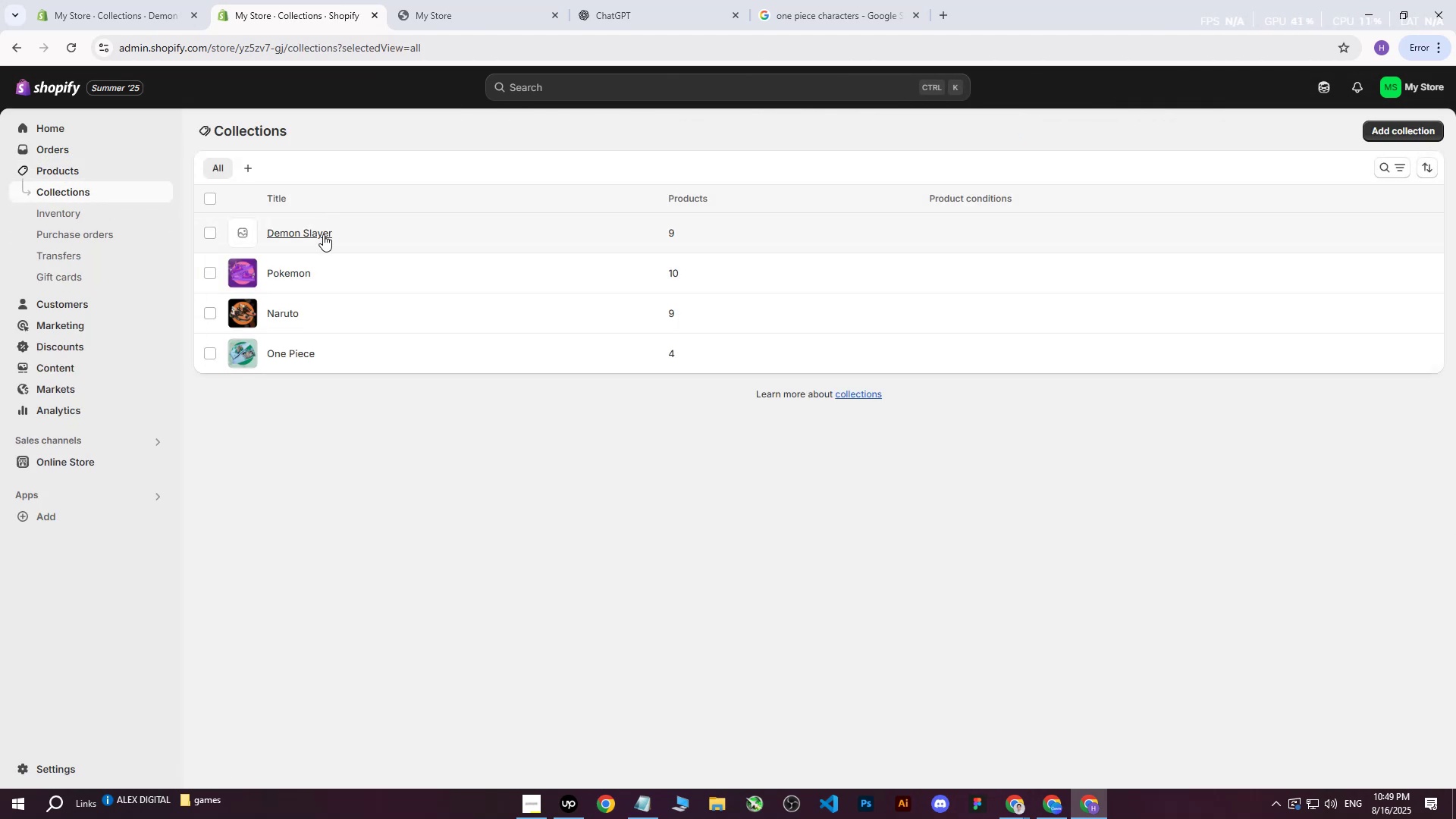 
left_click([318, 234])
 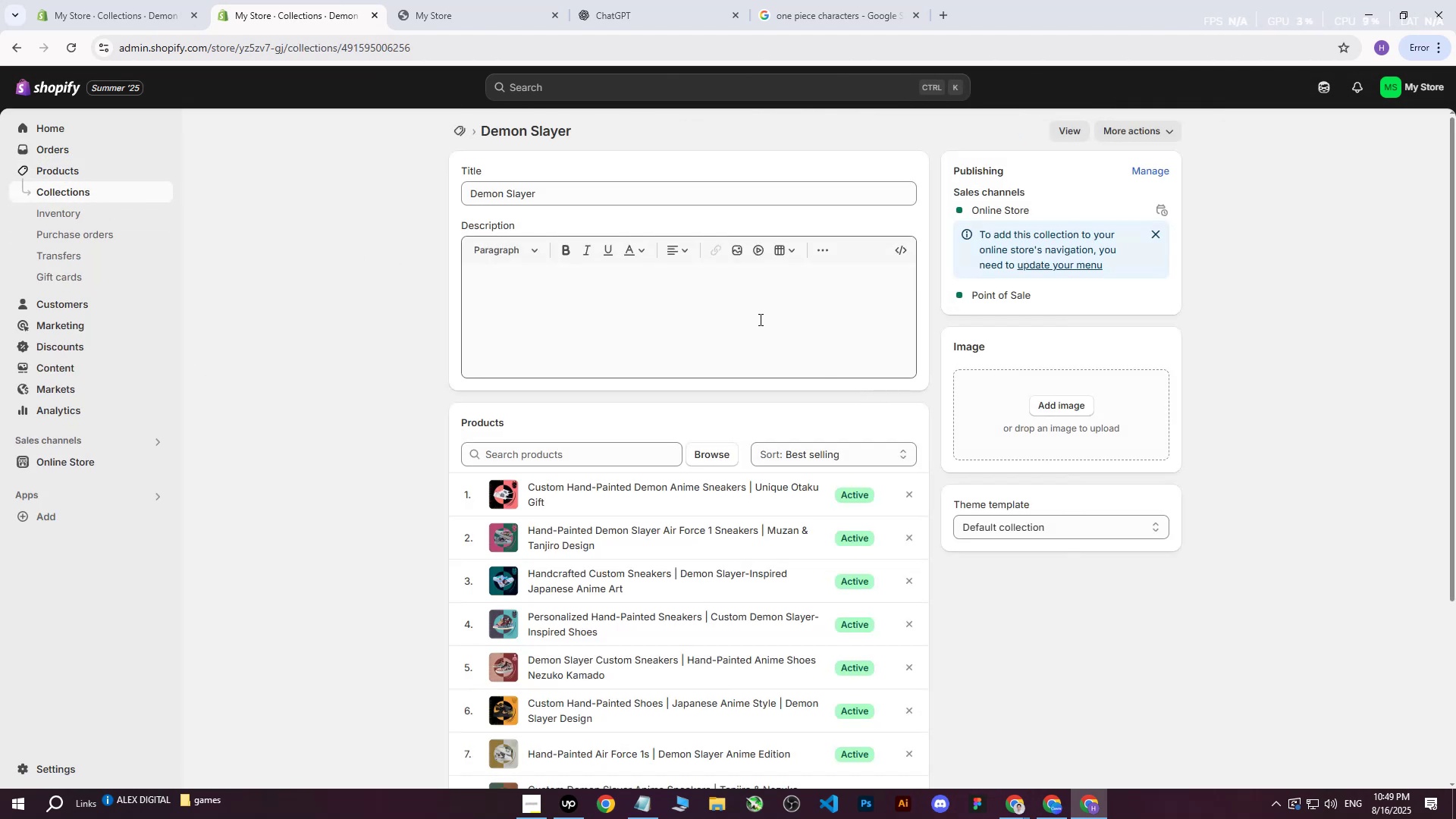 
left_click([1060, 405])
 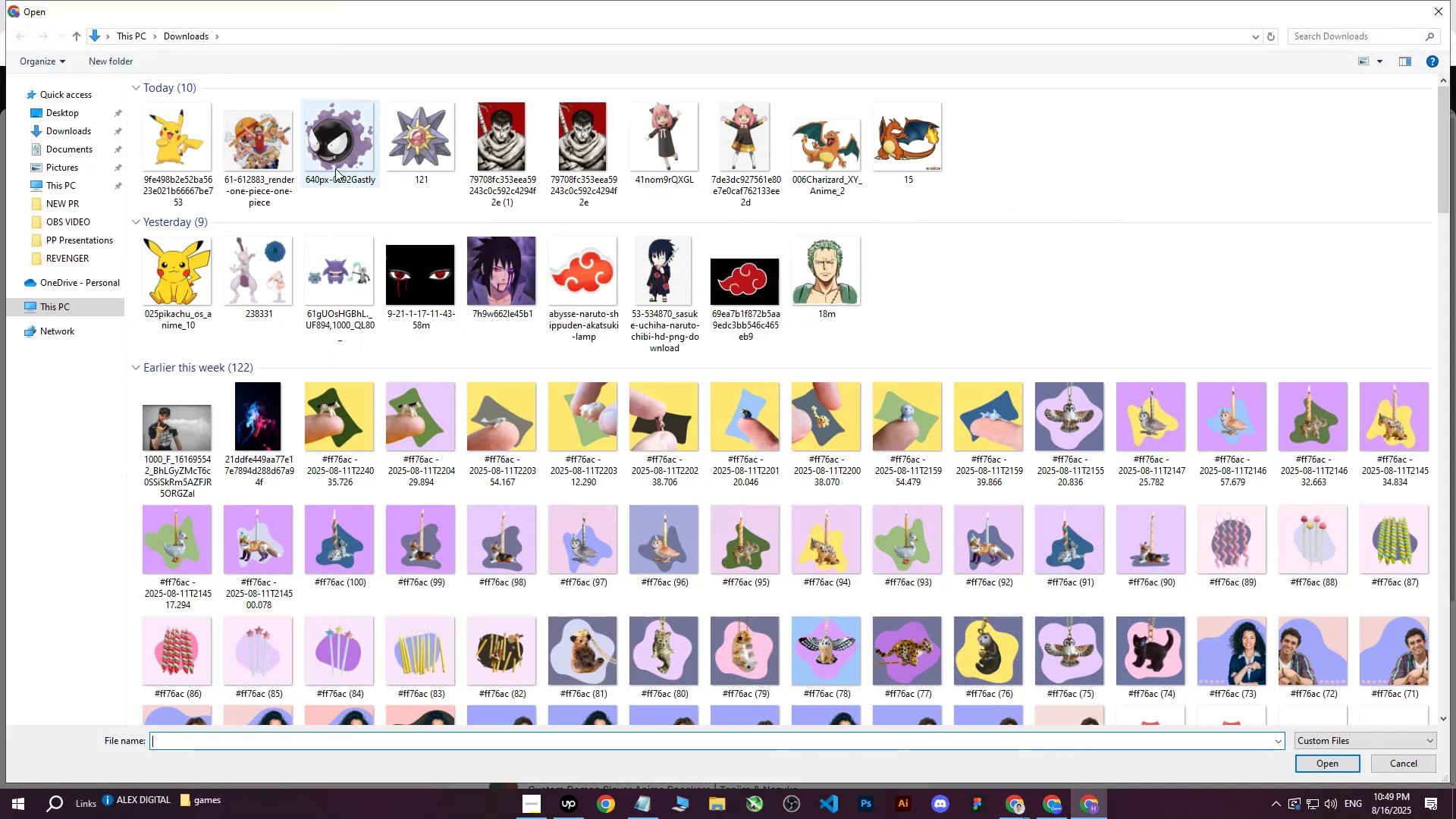 
left_click([184, 137])
 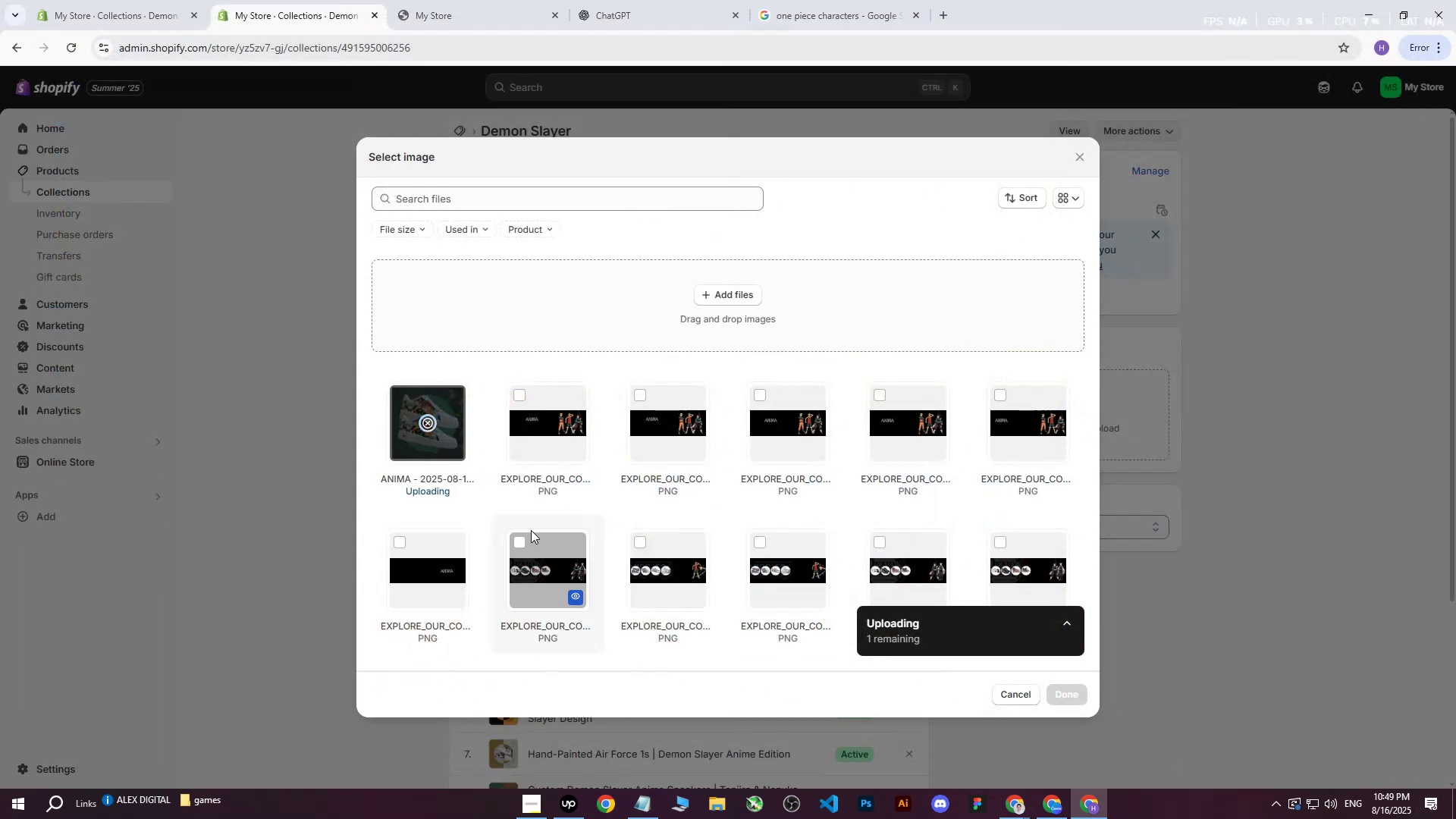 
mouse_move([485, 274])
 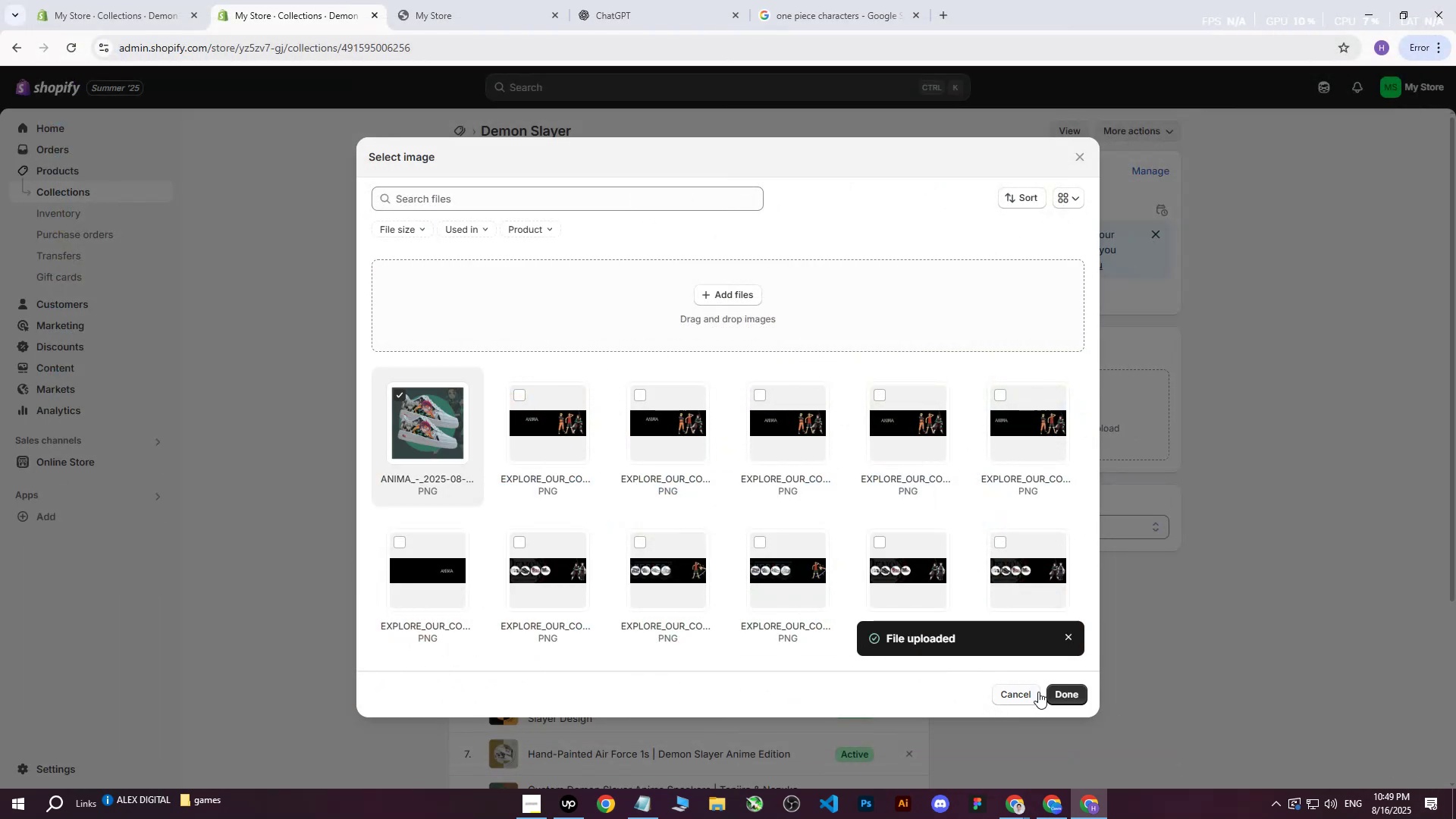 
left_click([1053, 695])
 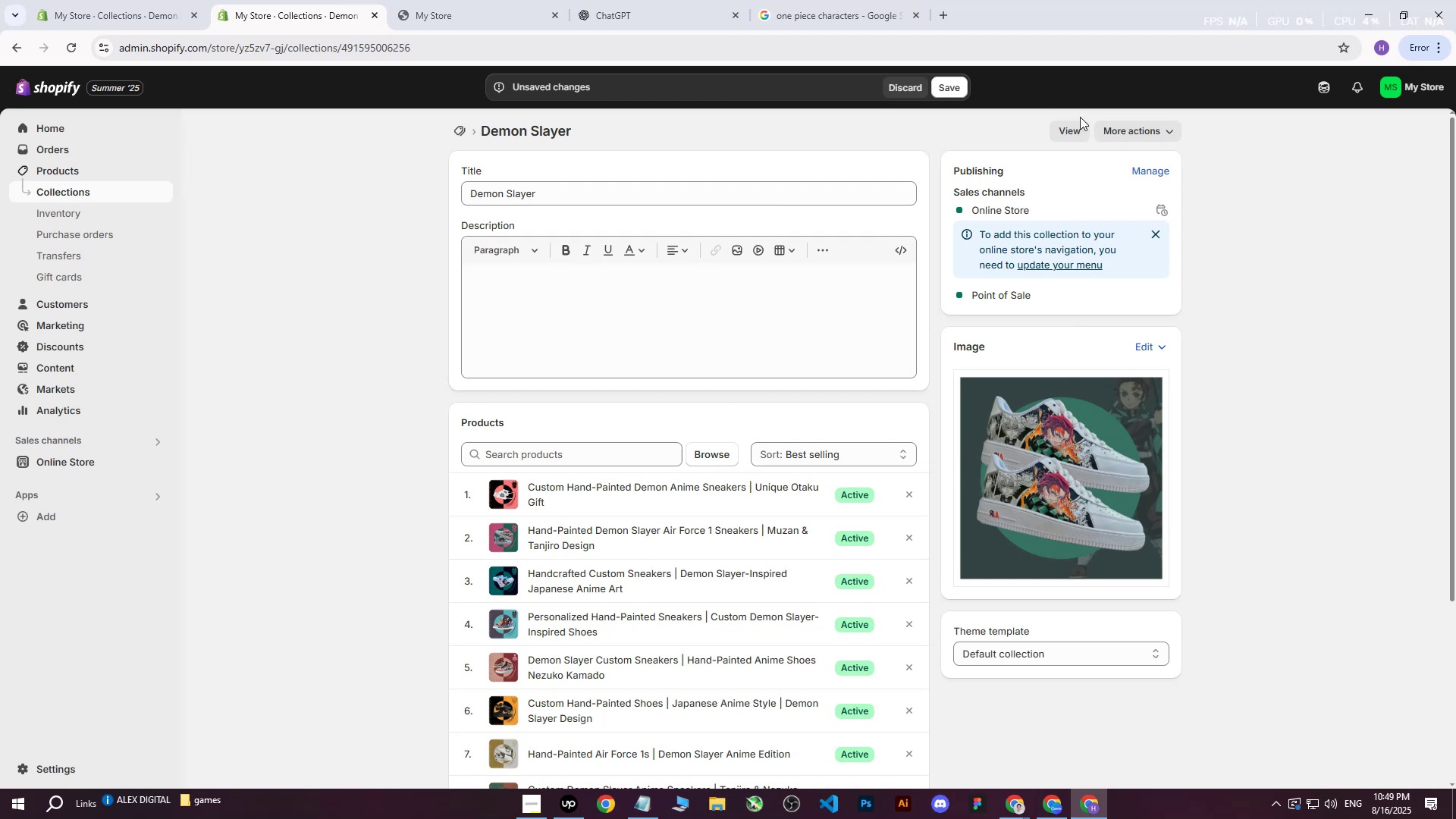 
left_click([955, 94])
 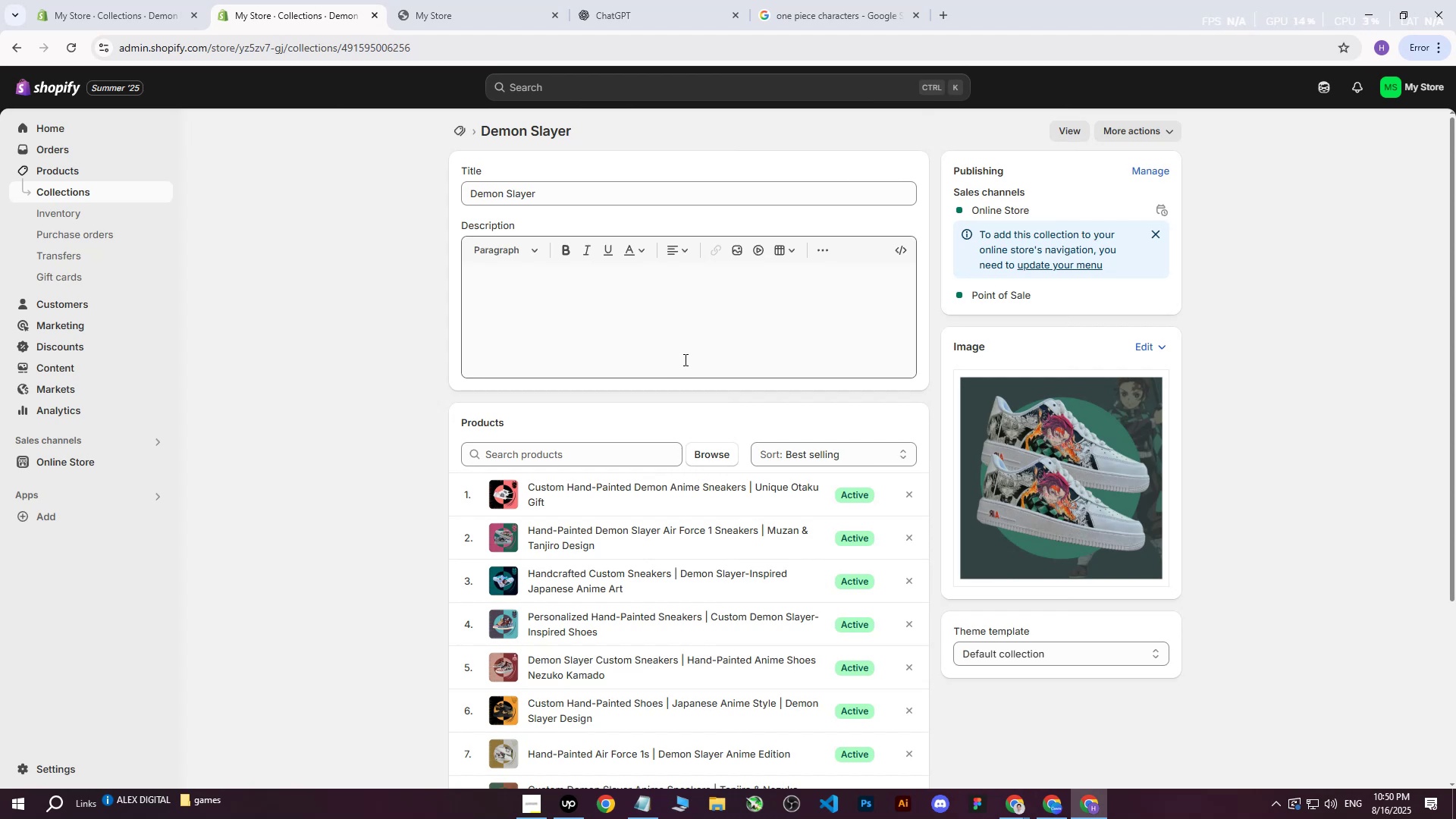 
wait(21.68)
 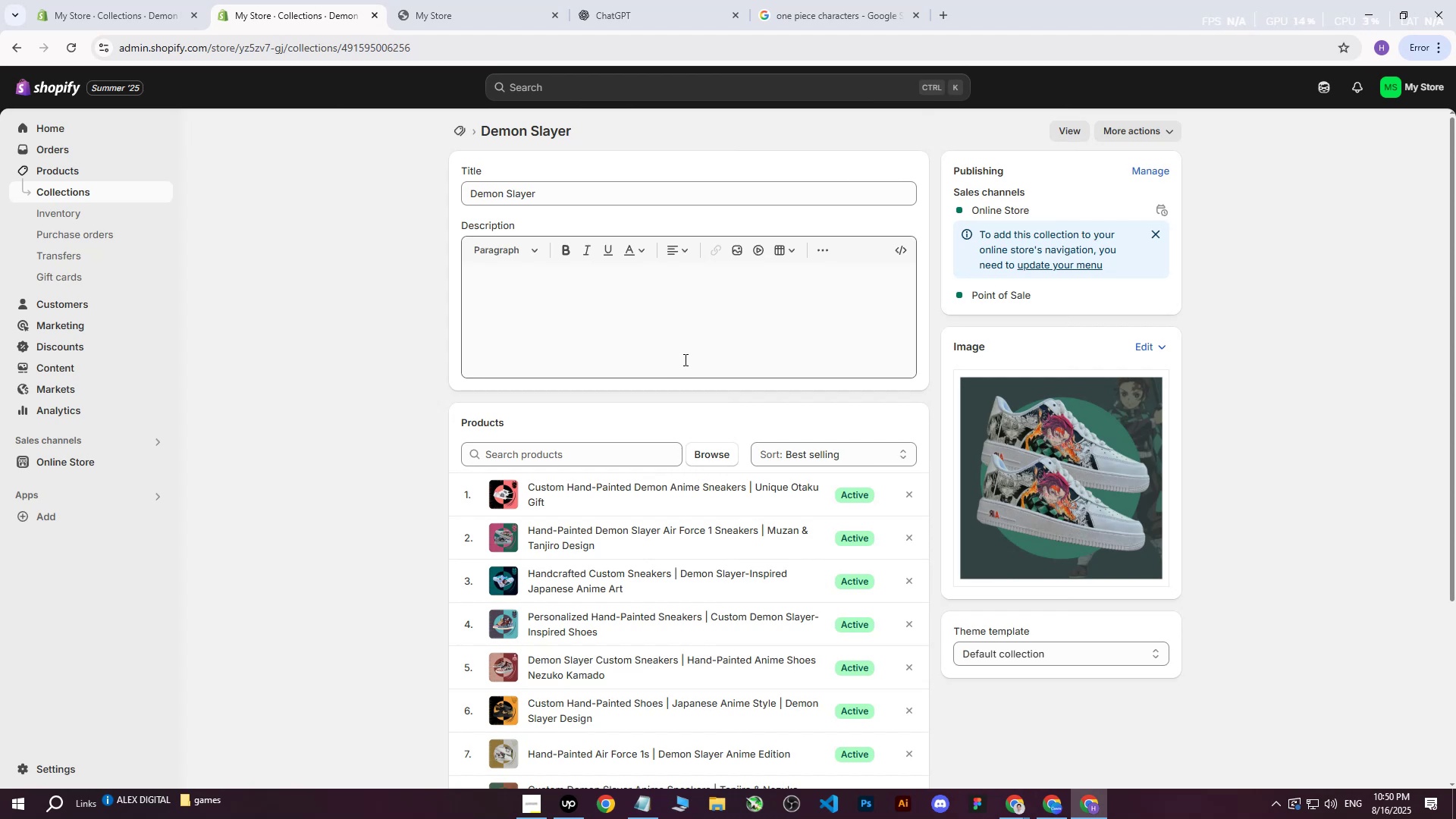 
left_click([70, 175])
 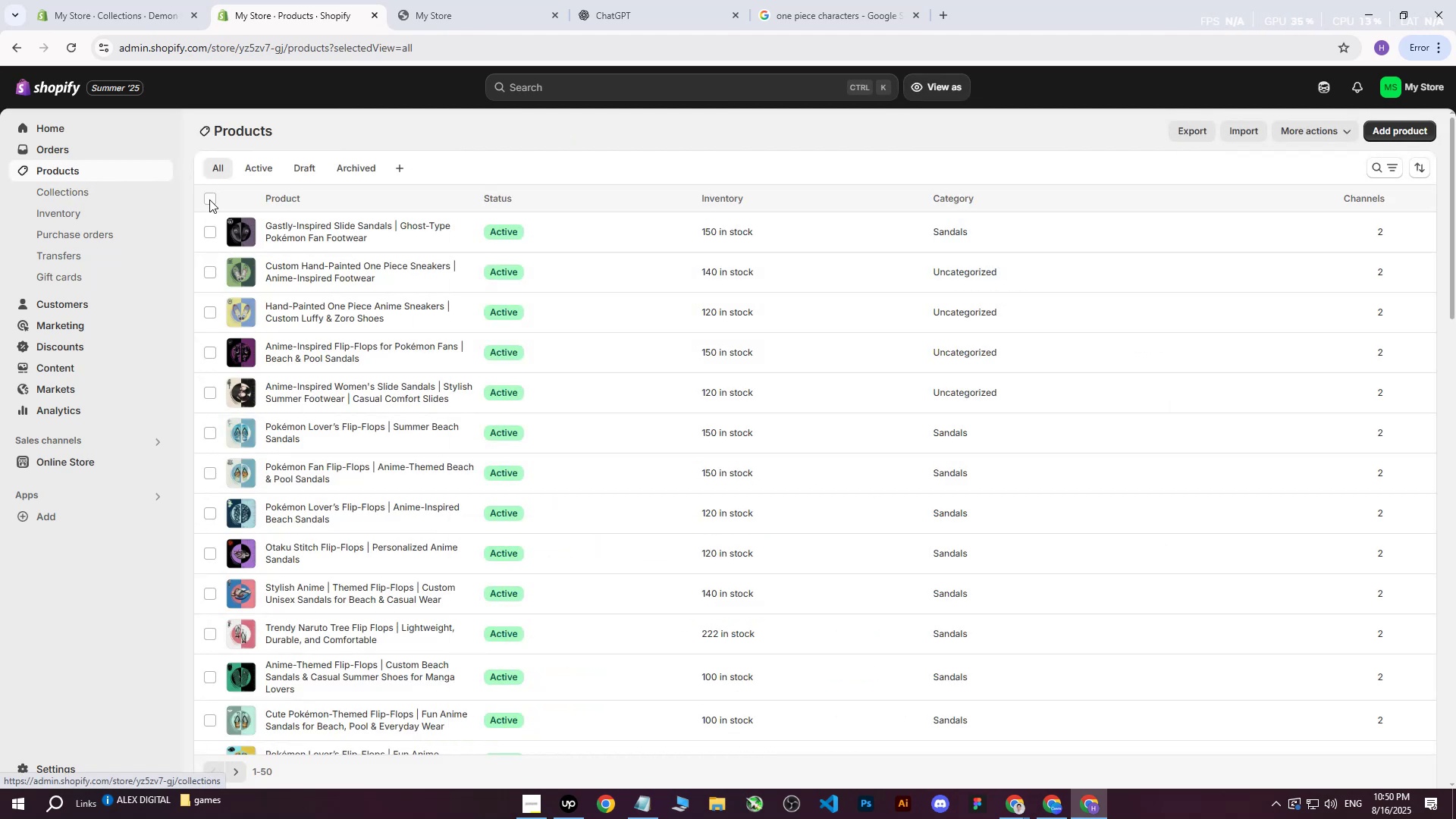 
left_click([71, 195])
 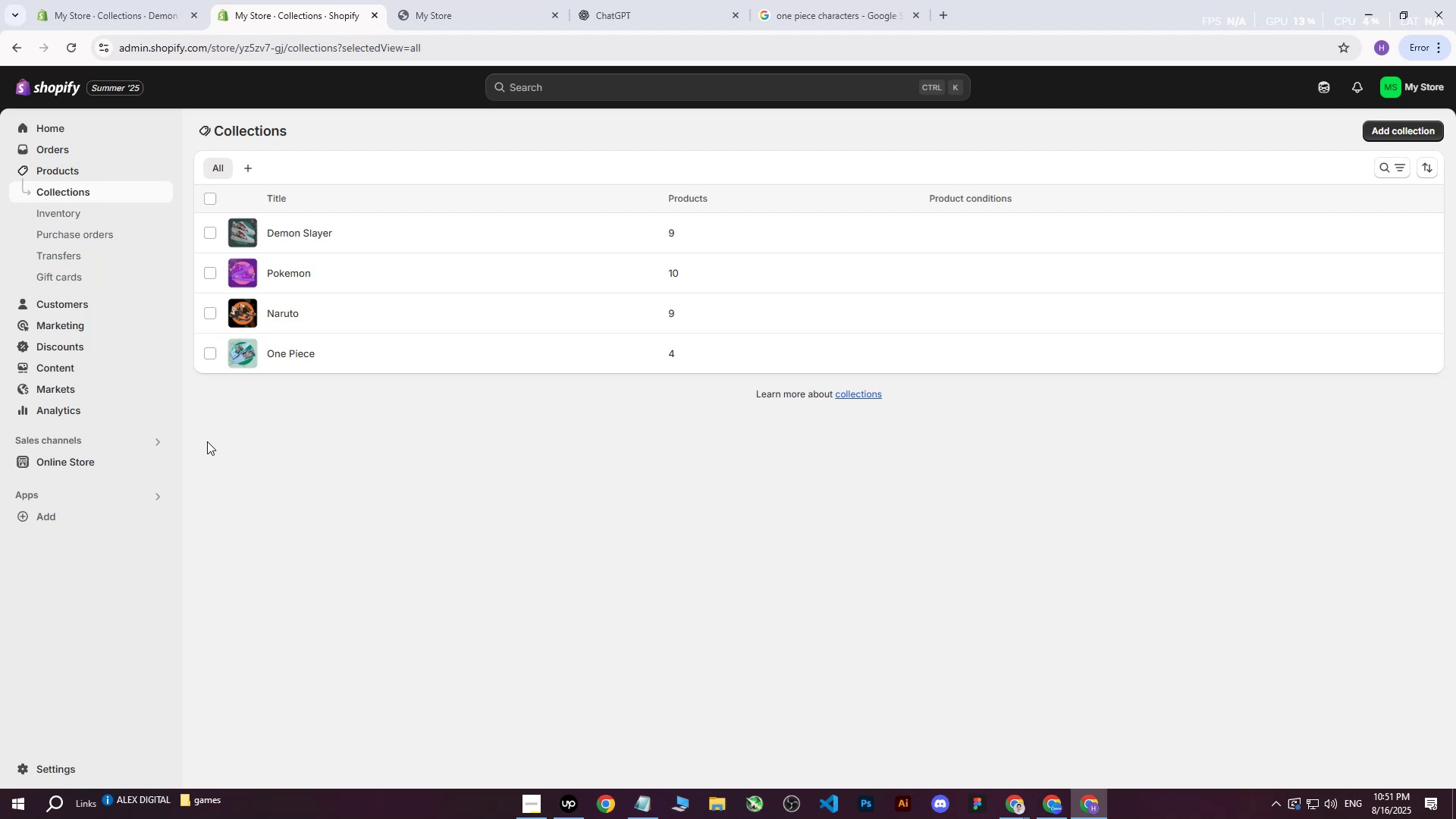 
wait(69.66)
 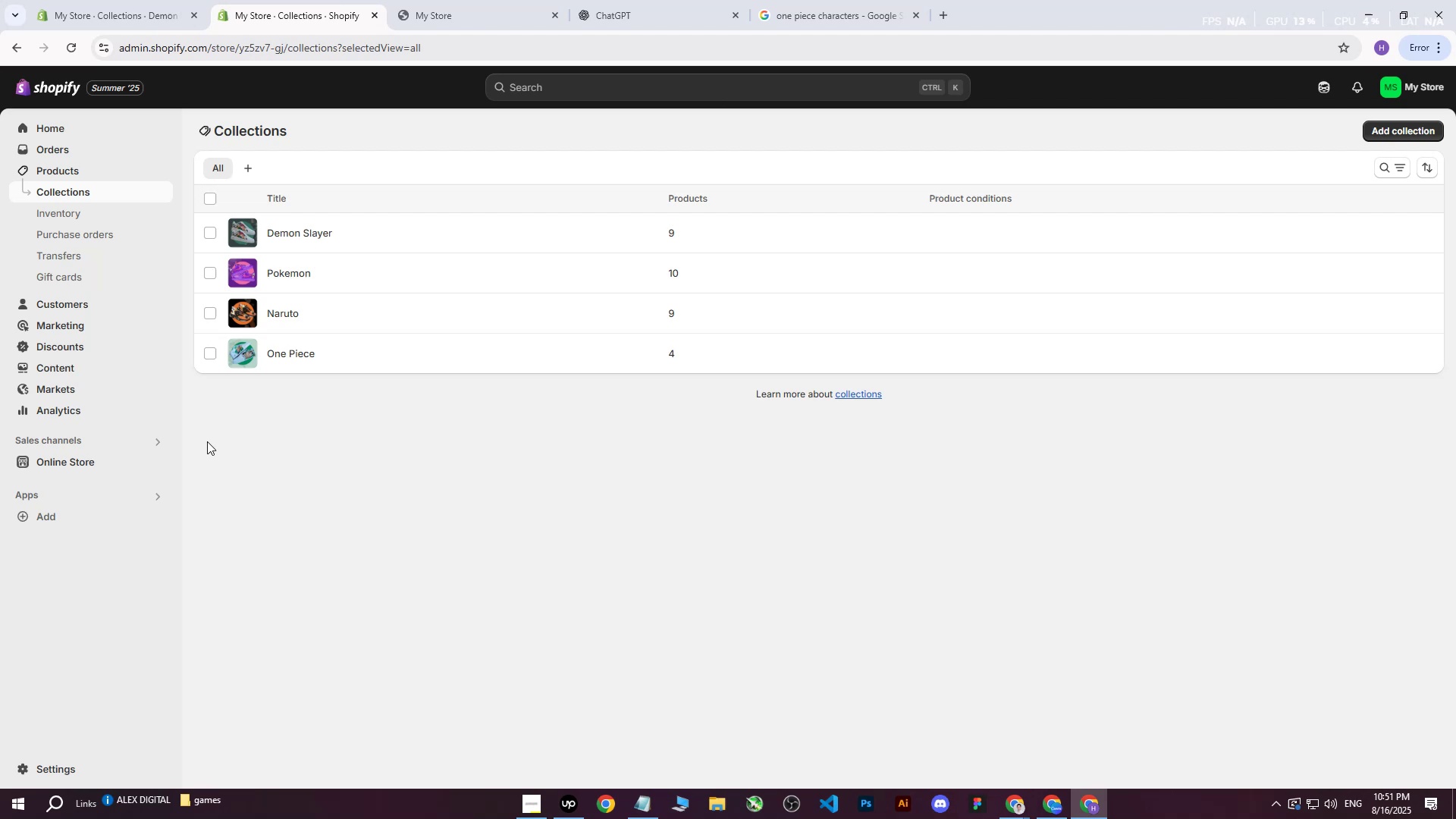 
scroll: coordinate [410, 341], scroll_direction: up, amount: 4.0
 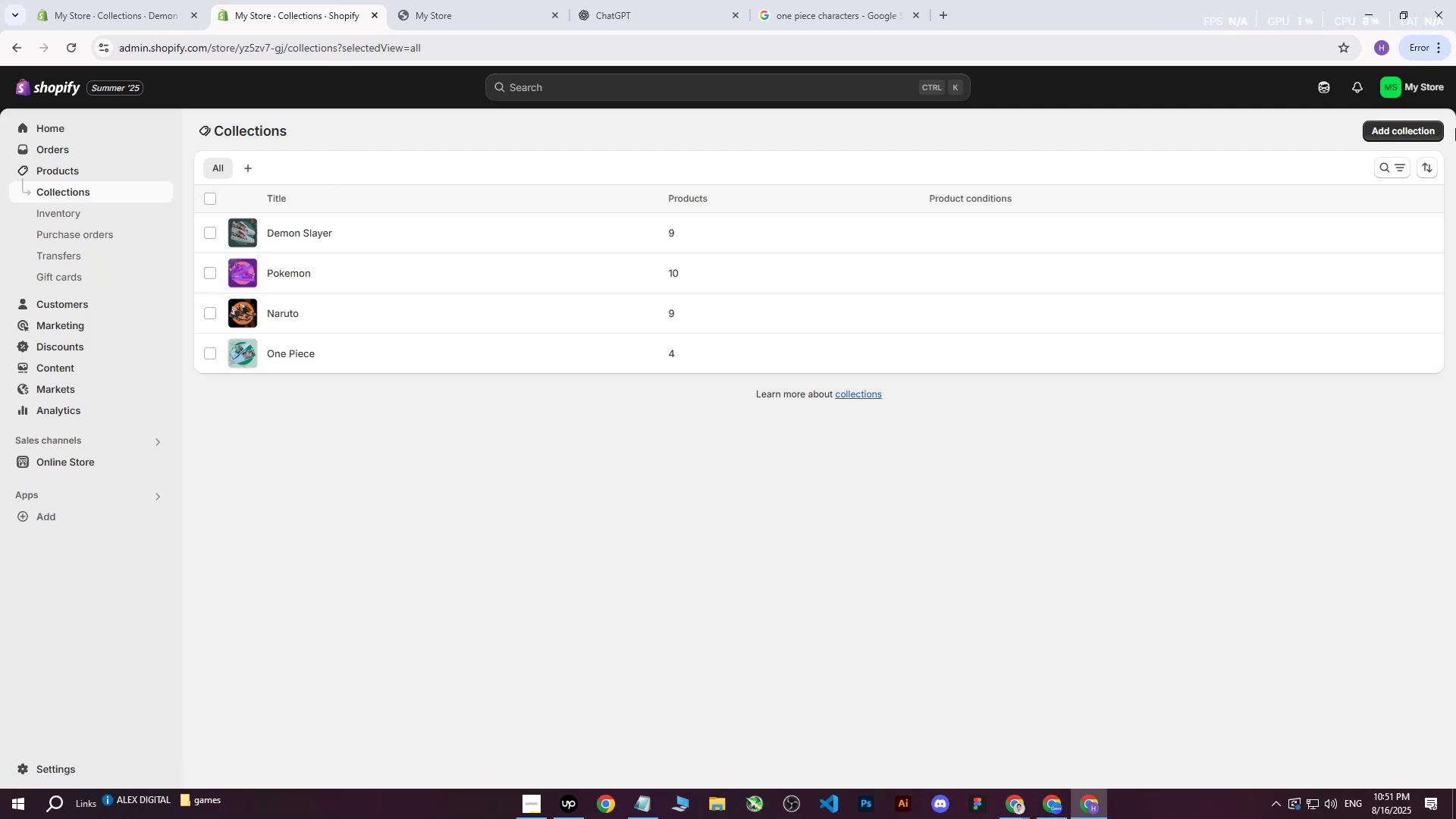 
left_click([1382, 128])
 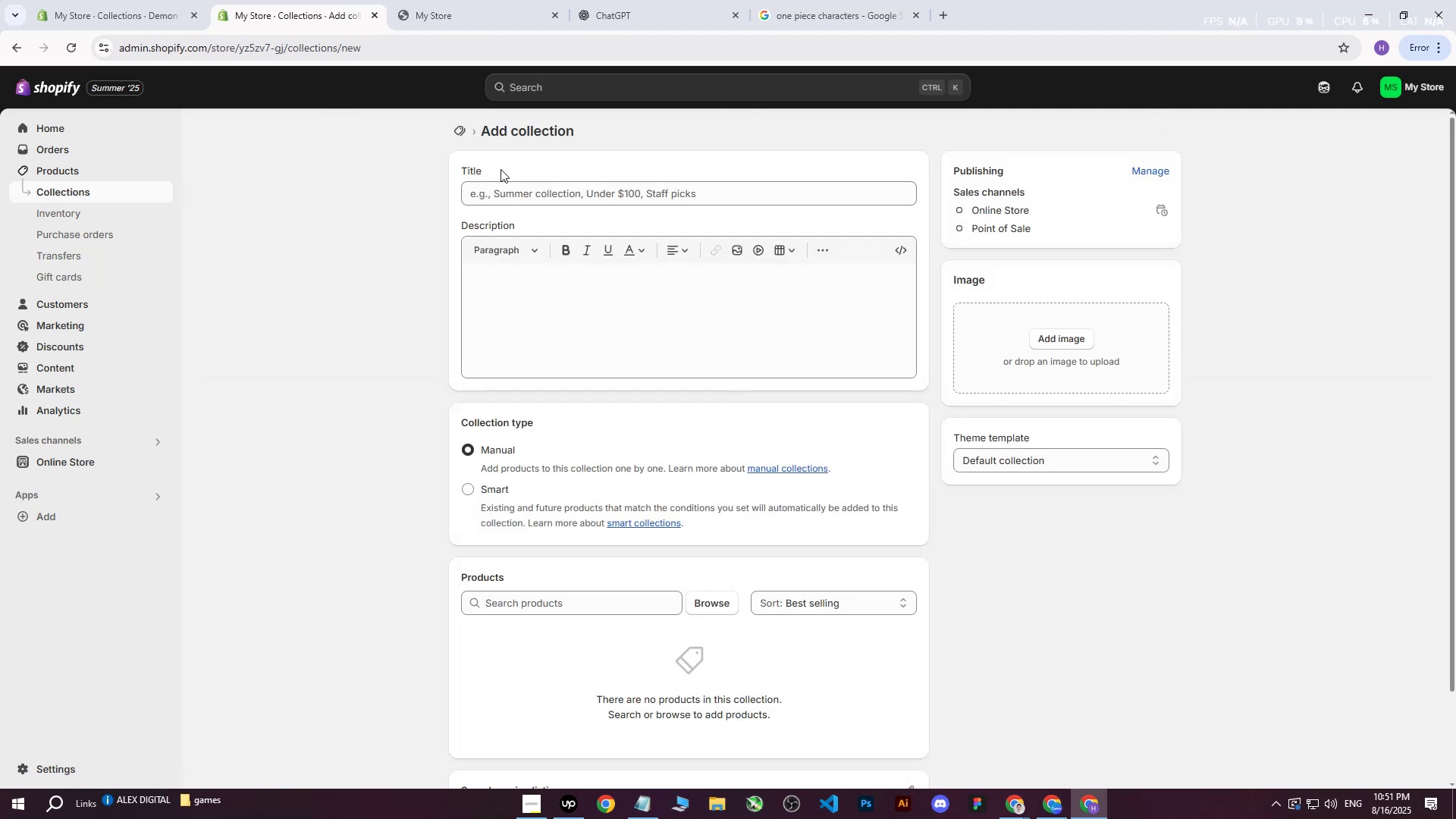 
left_click([525, 195])
 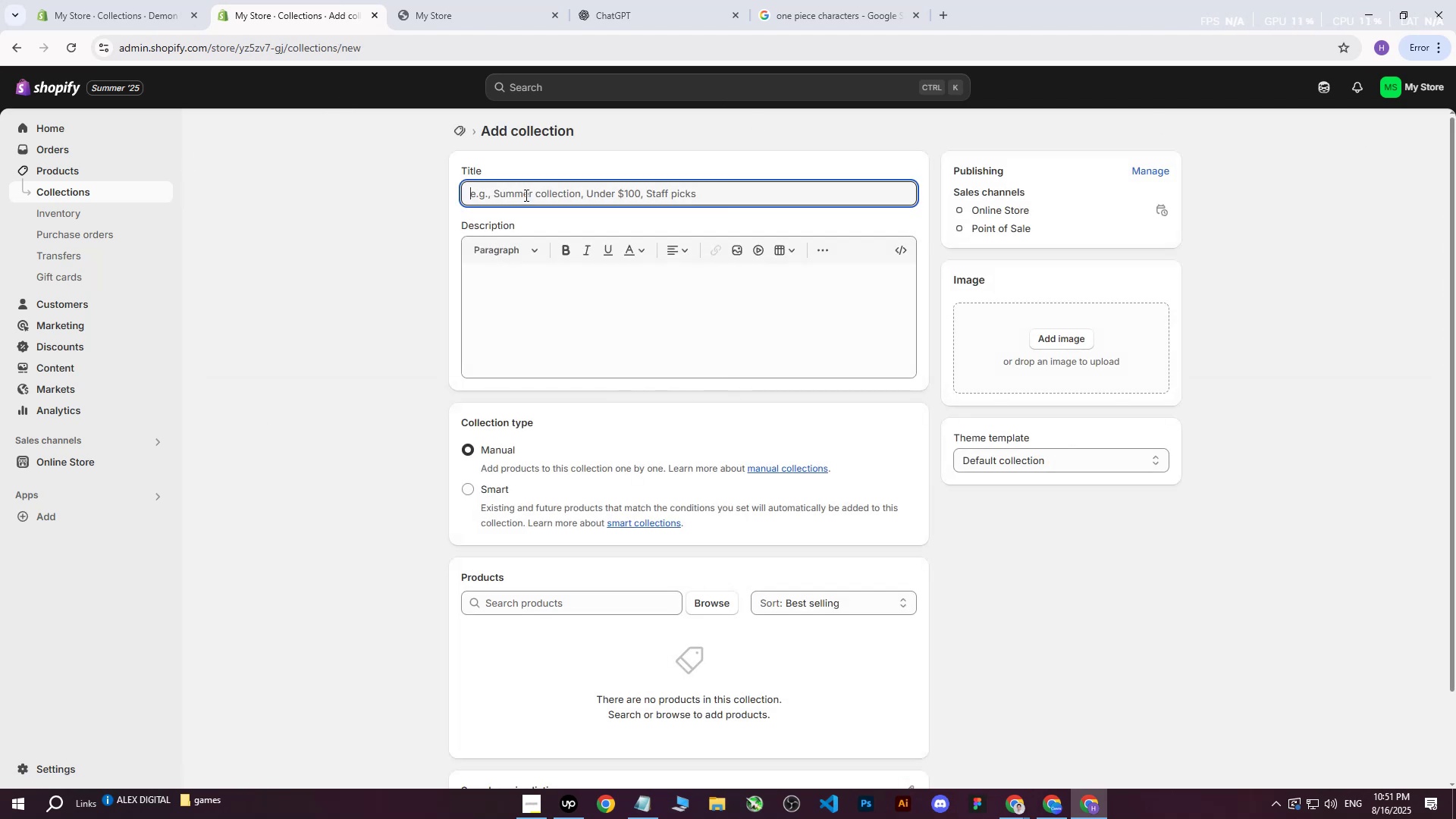 
type(Other)
 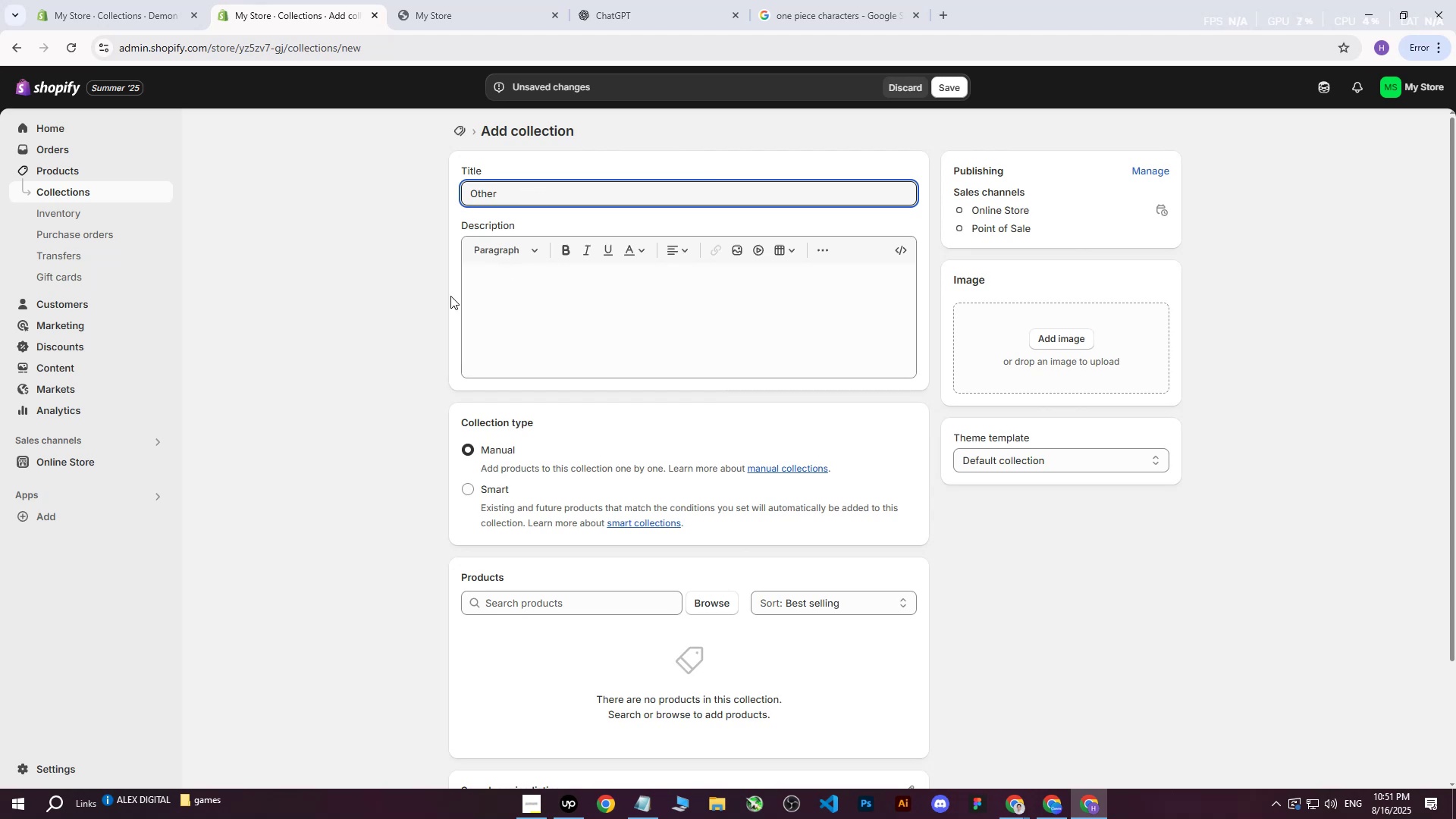 
left_click([411, 299])
 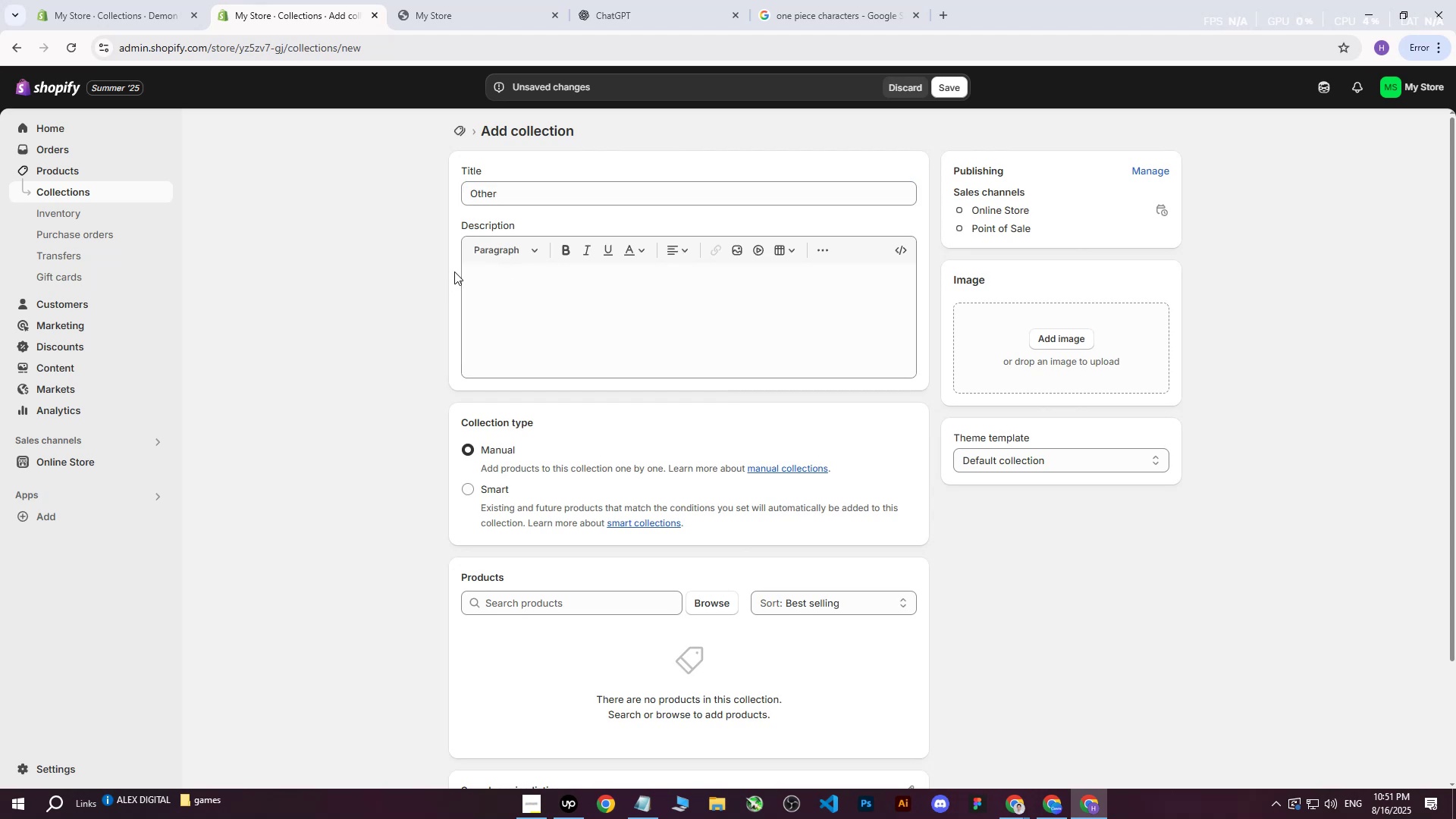 
left_click_drag(start_coordinate=[576, 192], to_coordinate=[223, 212])
 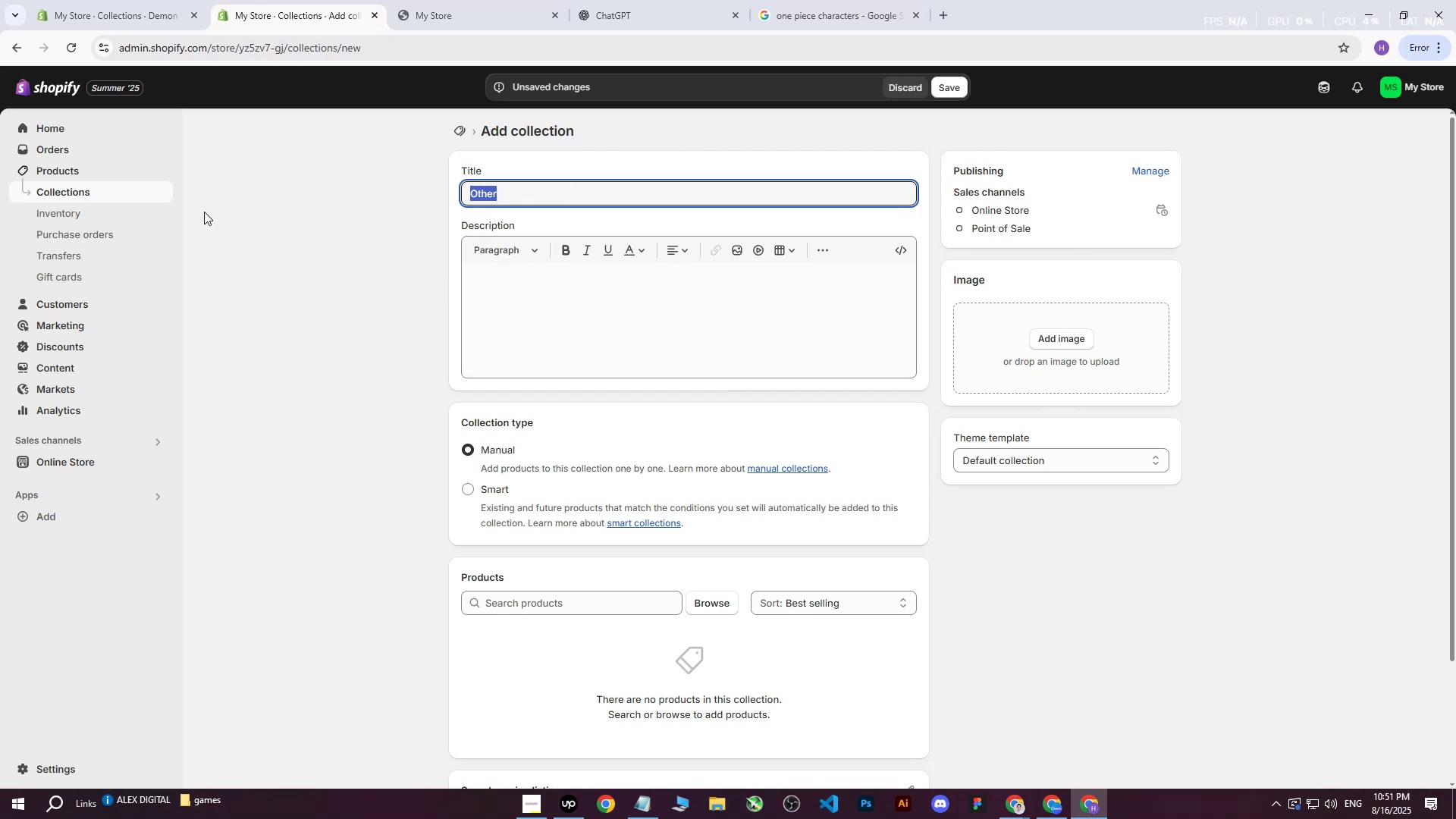 
key(Backspace)
type(Flip flops)
 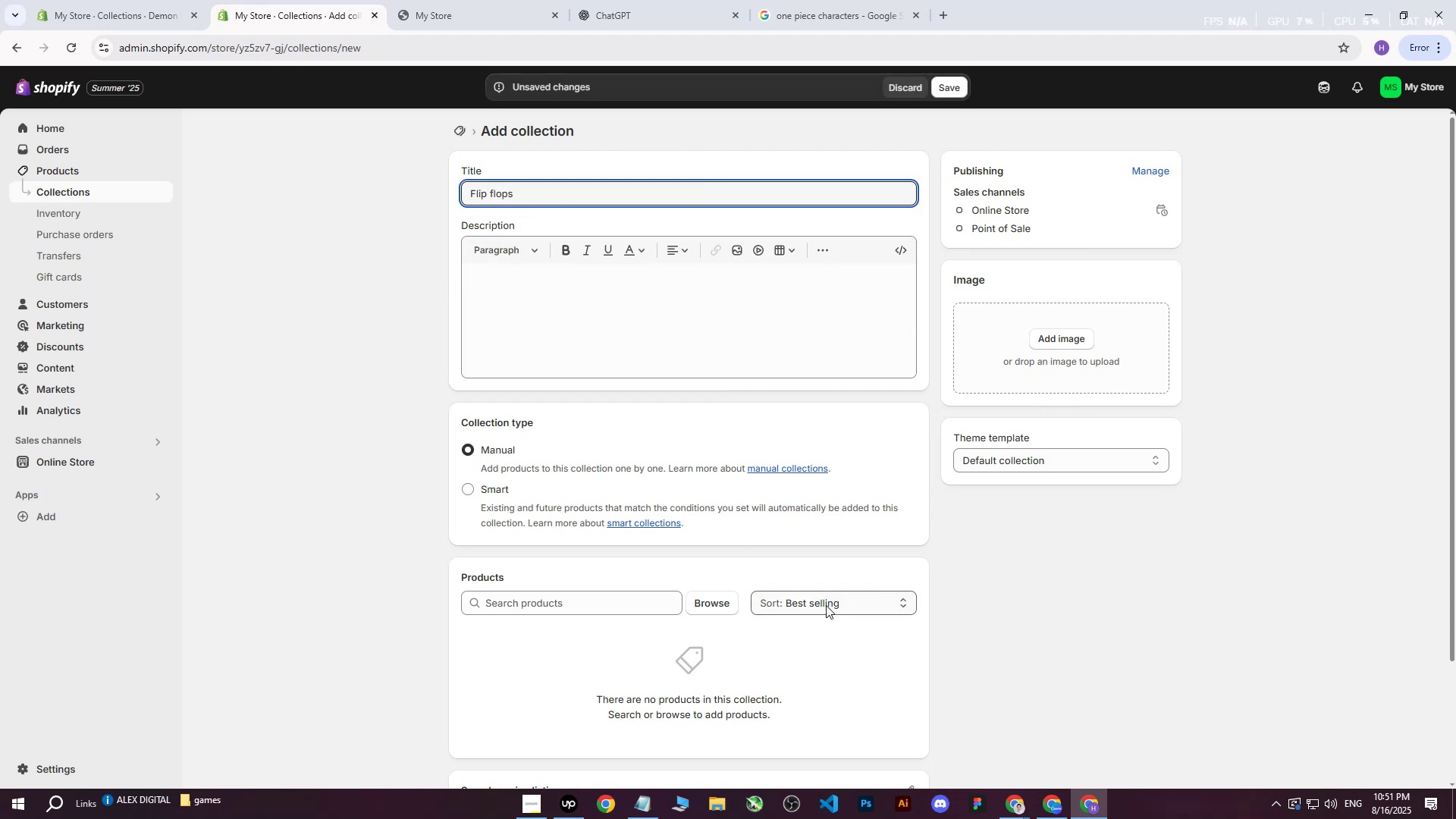 
left_click([716, 604])
 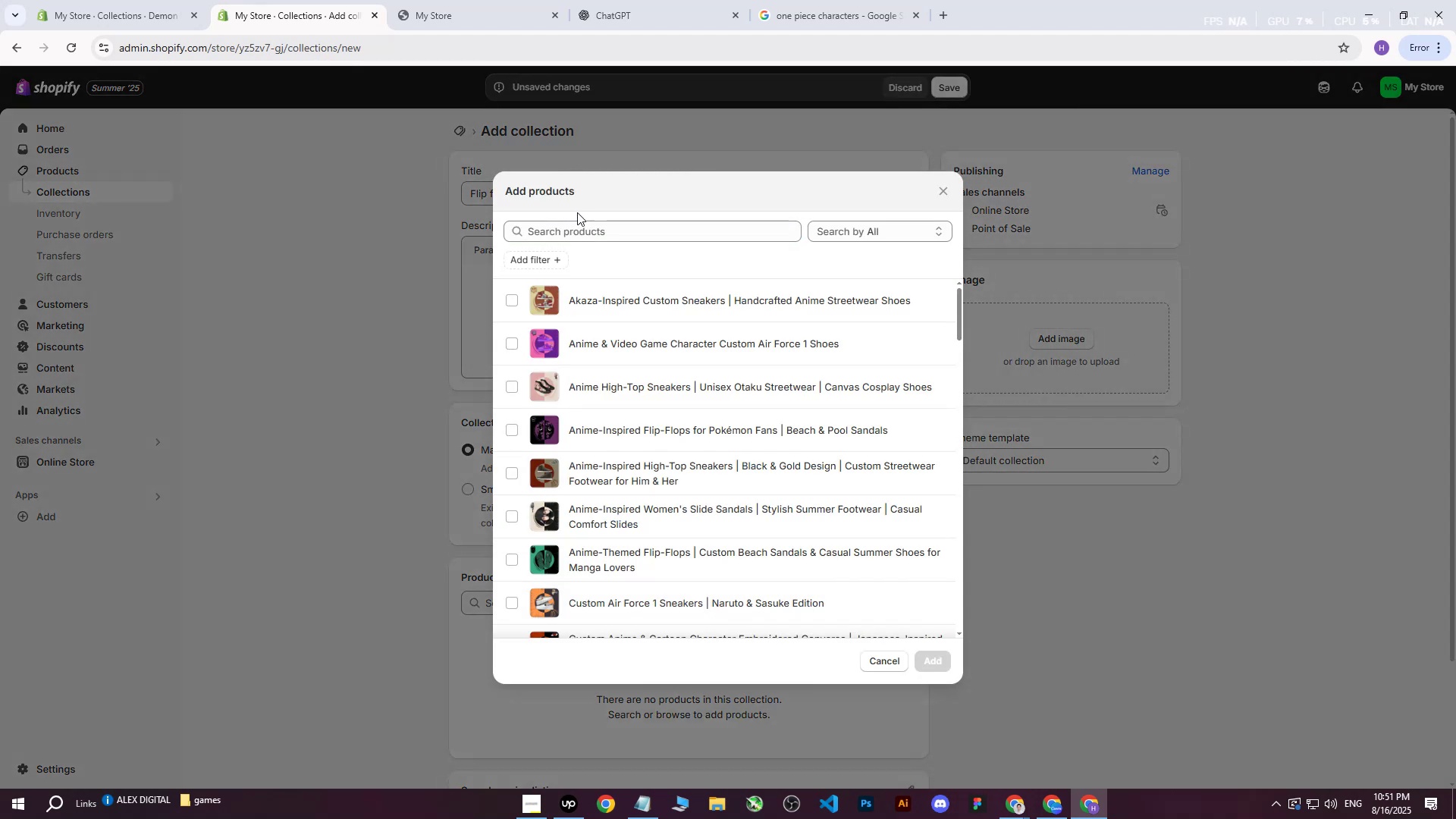 
double_click([574, 224])
 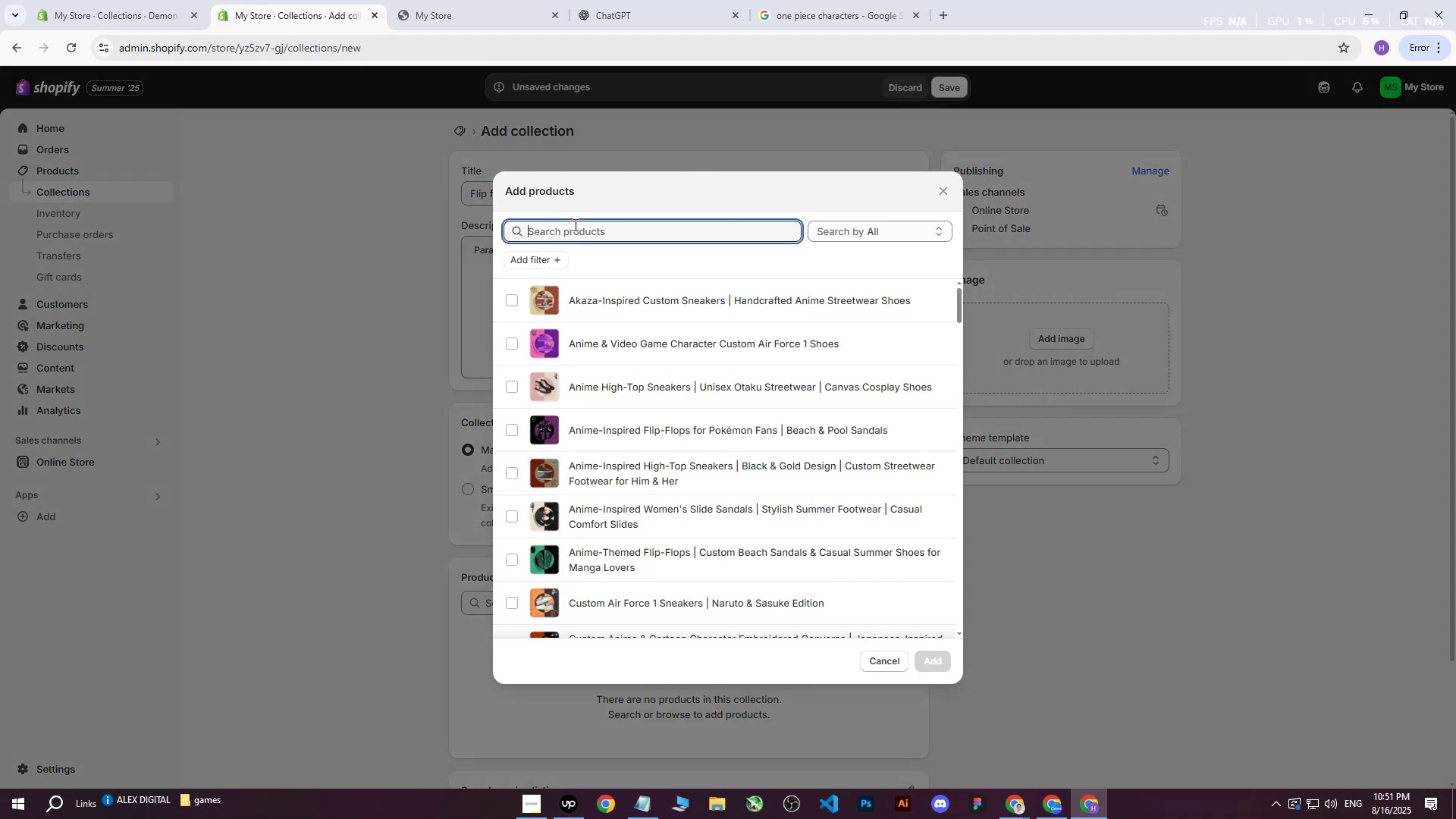 
type(flip)
 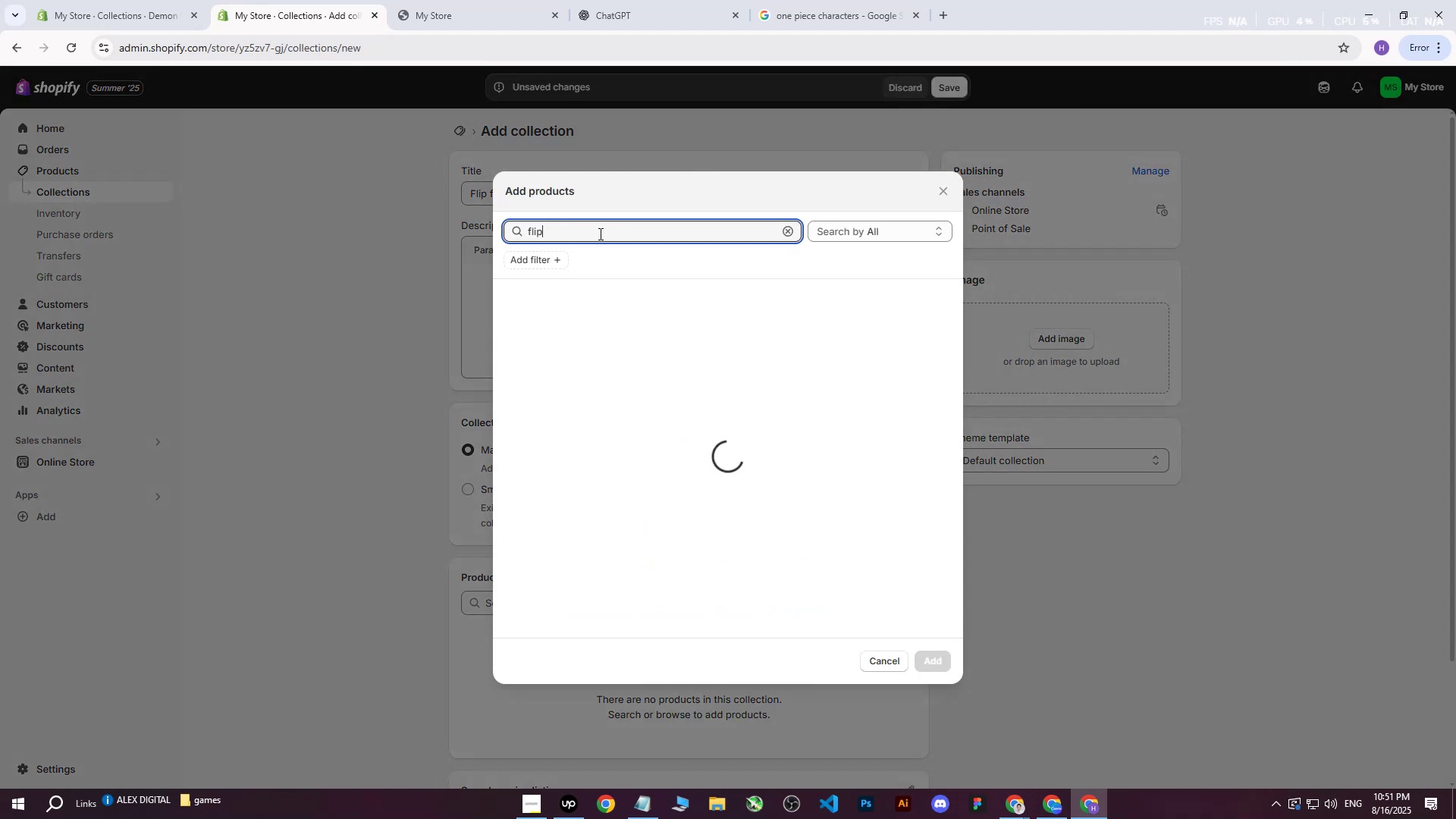 
mouse_move([617, 239])
 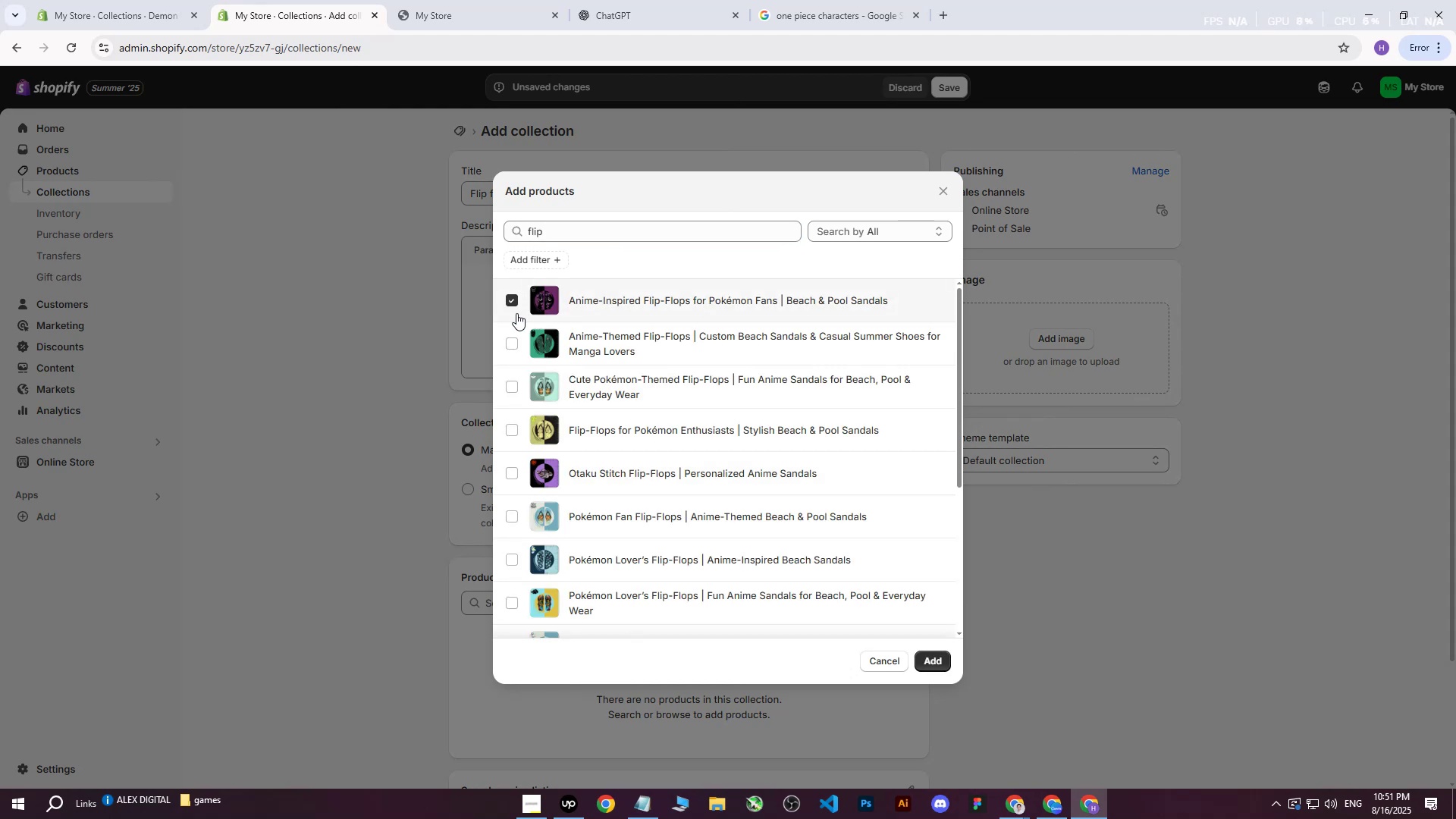 
double_click([516, 347])
 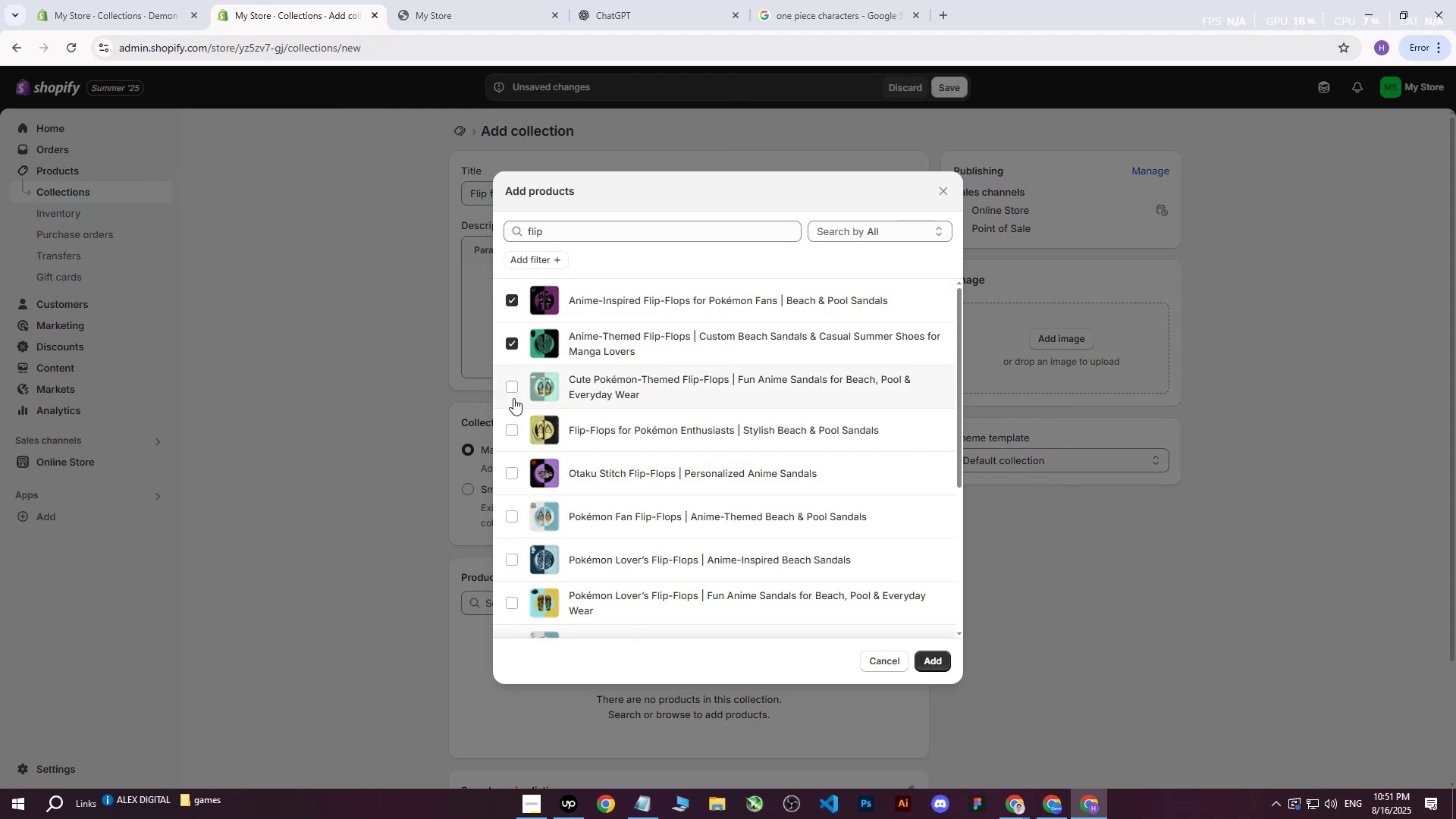 
triple_click([513, 398])
 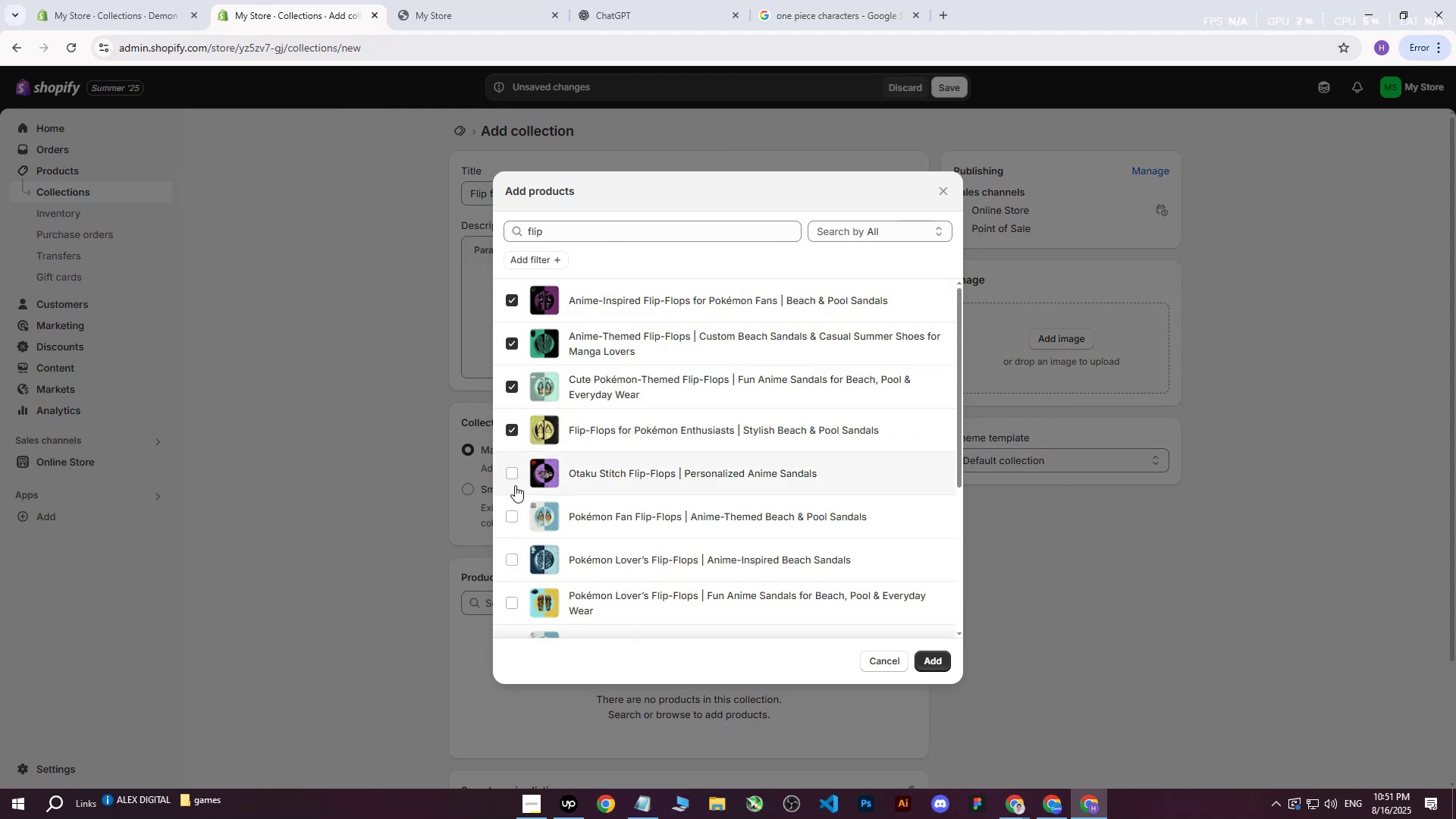 
triple_click([515, 487])
 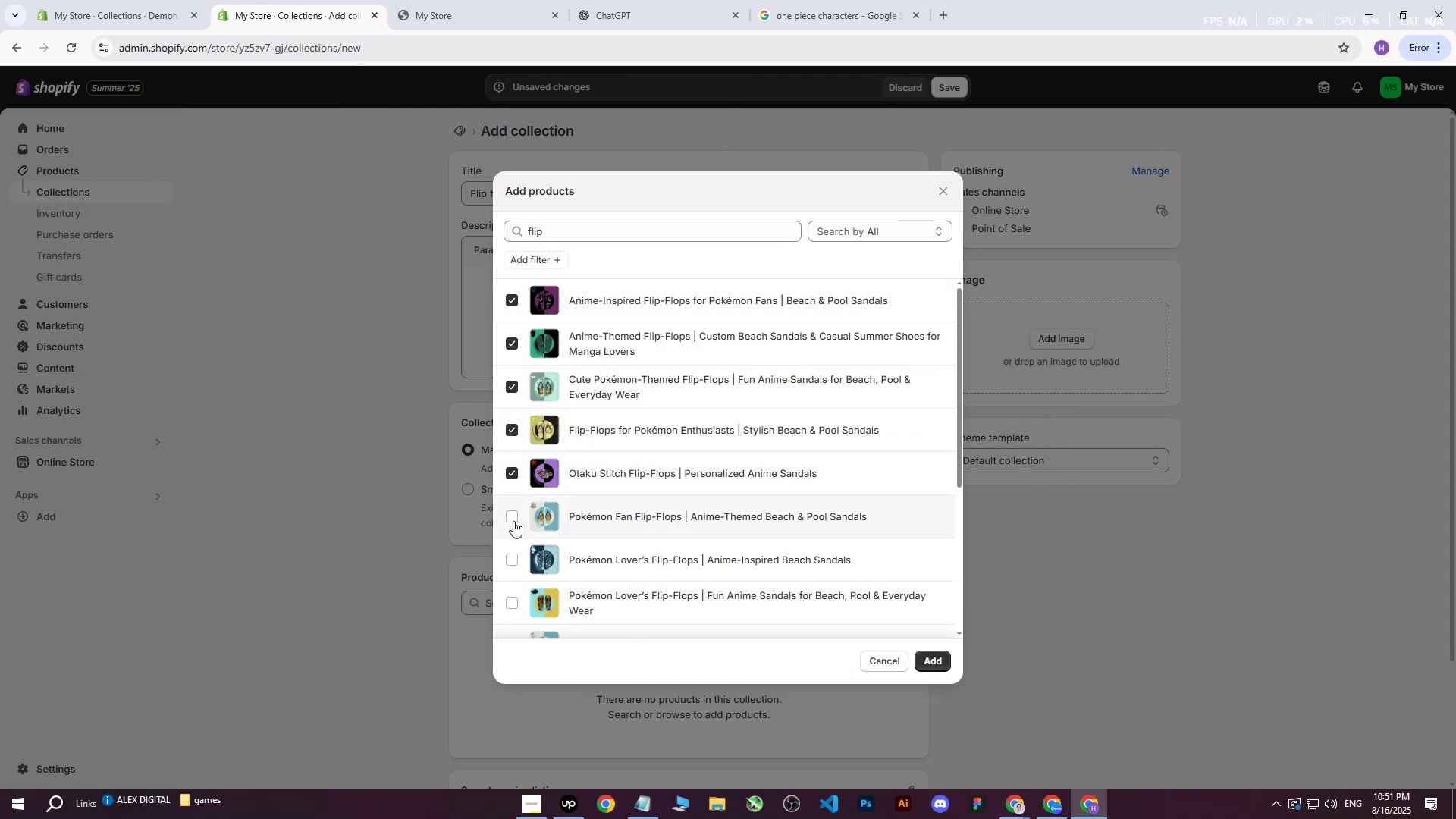 
triple_click([513, 521])
 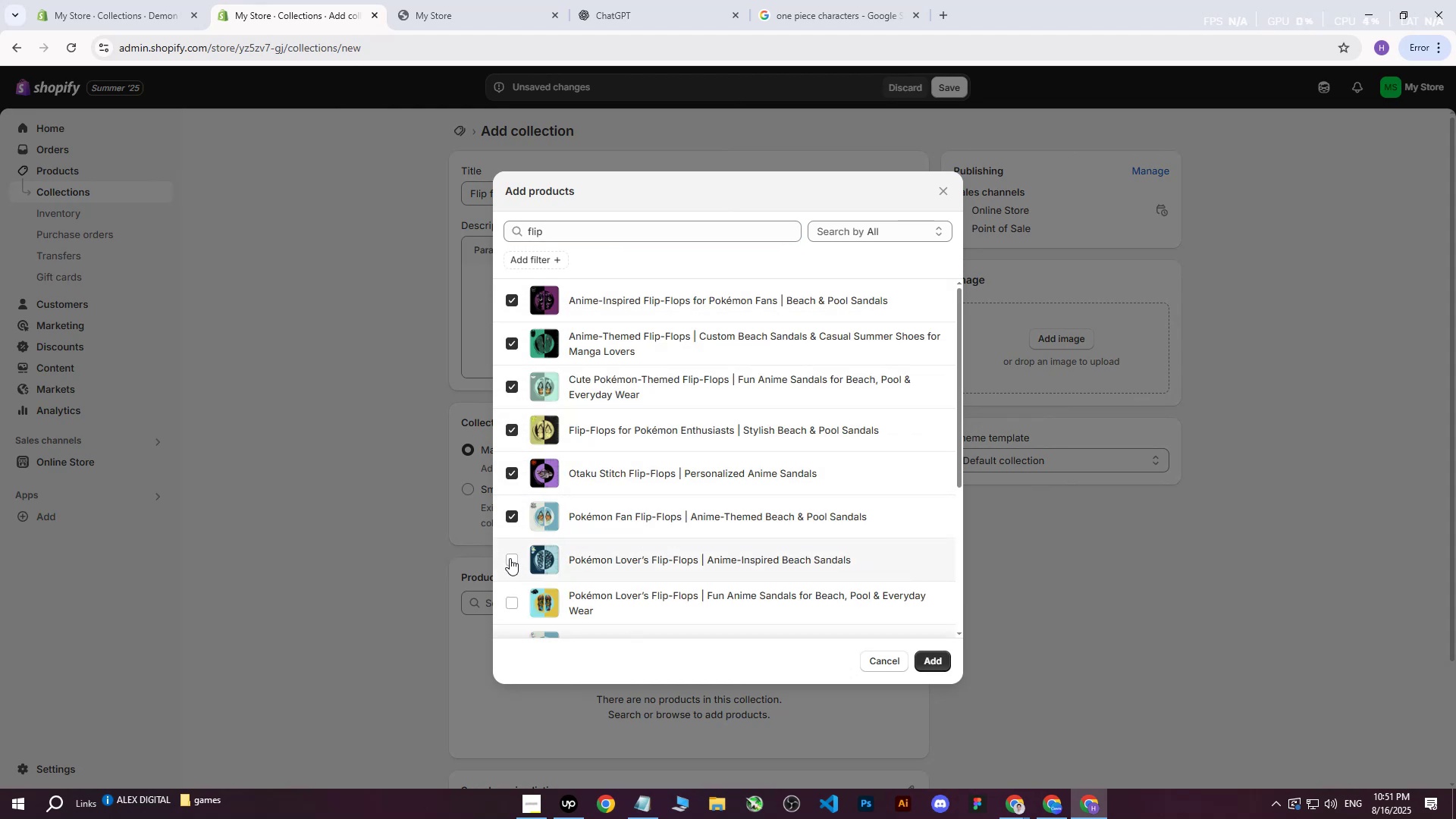 
triple_click([510, 558])
 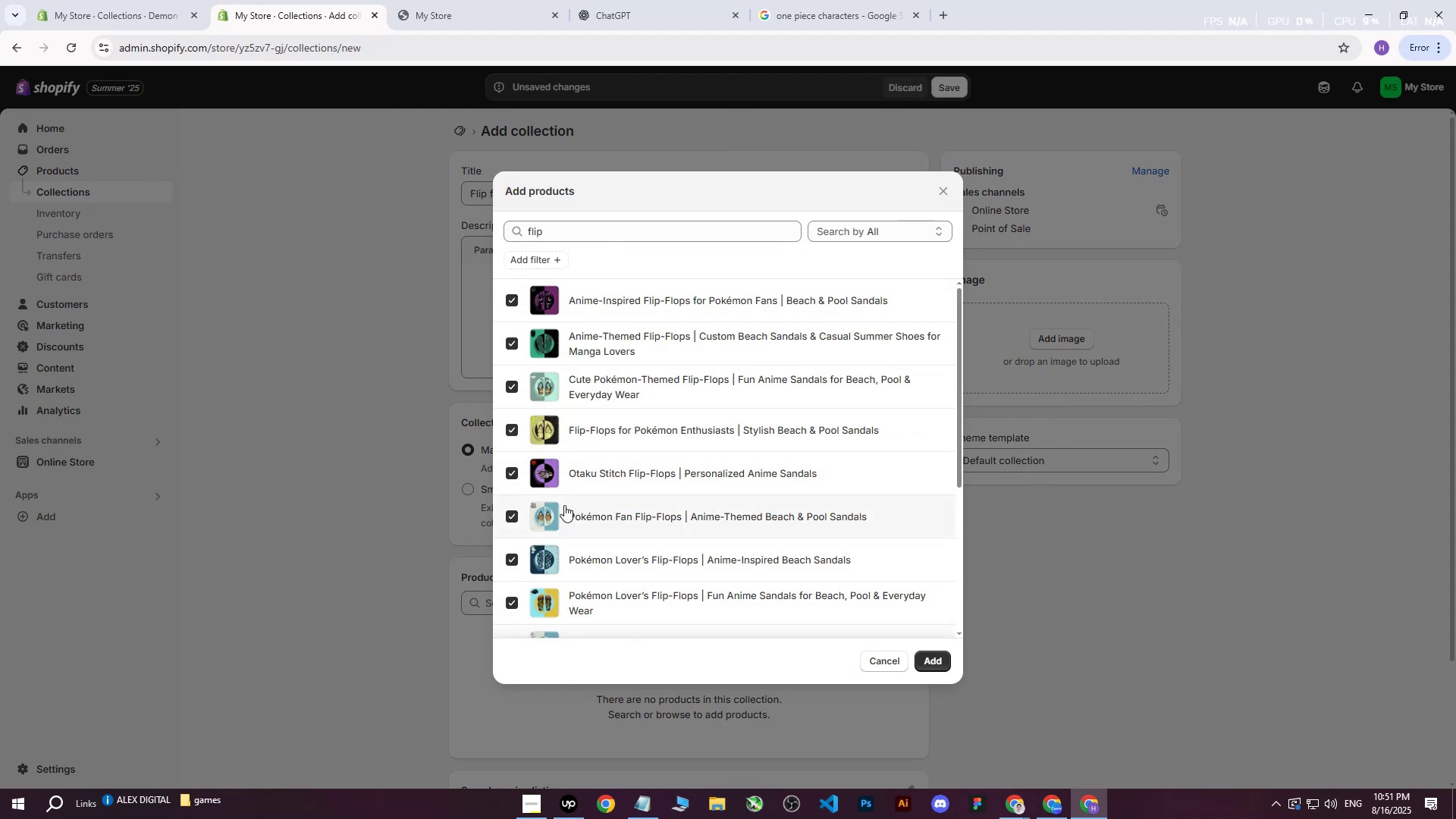 
scroll: coordinate [599, 473], scroll_direction: down, amount: 2.0
 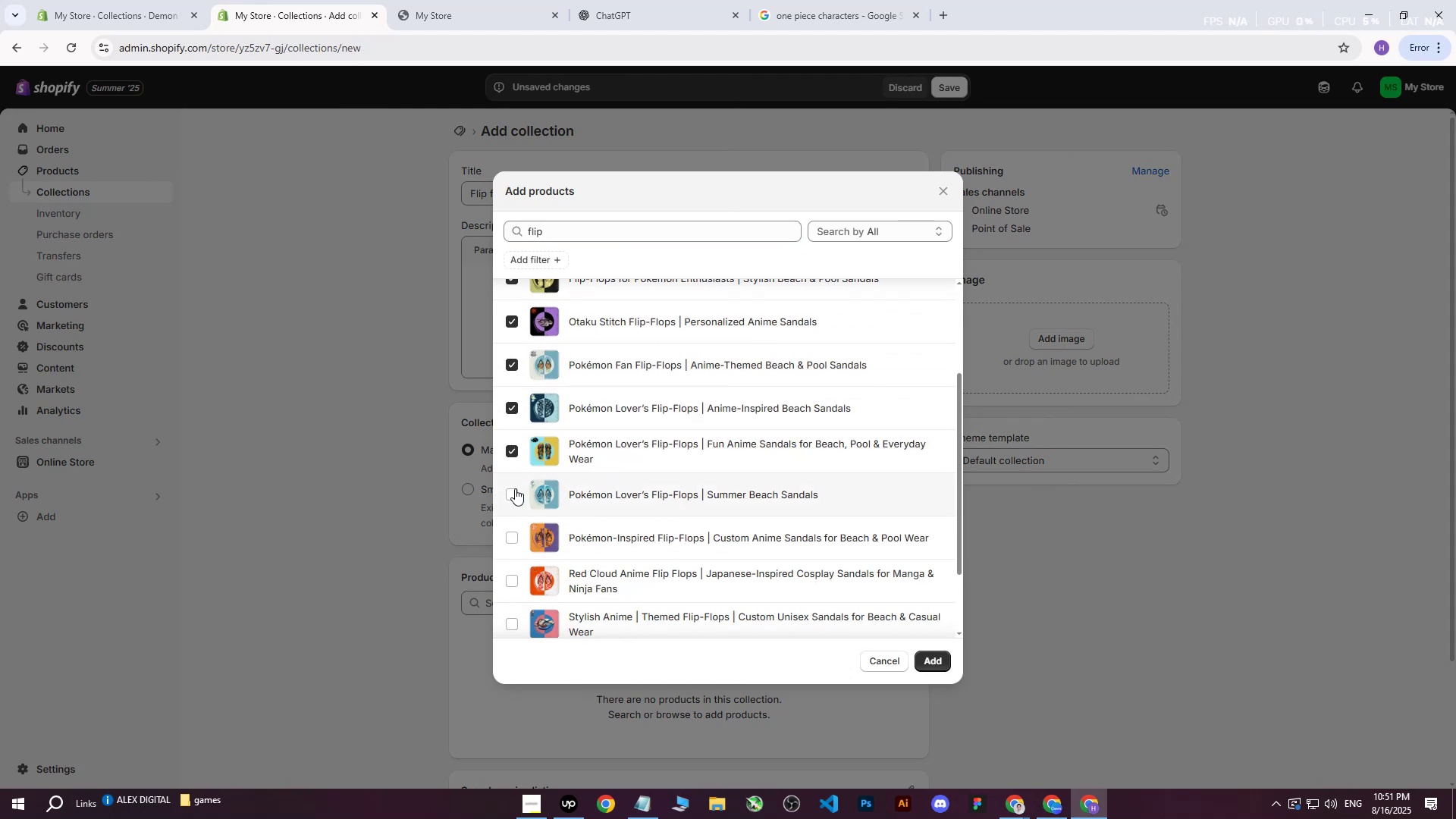 
double_click([511, 539])
 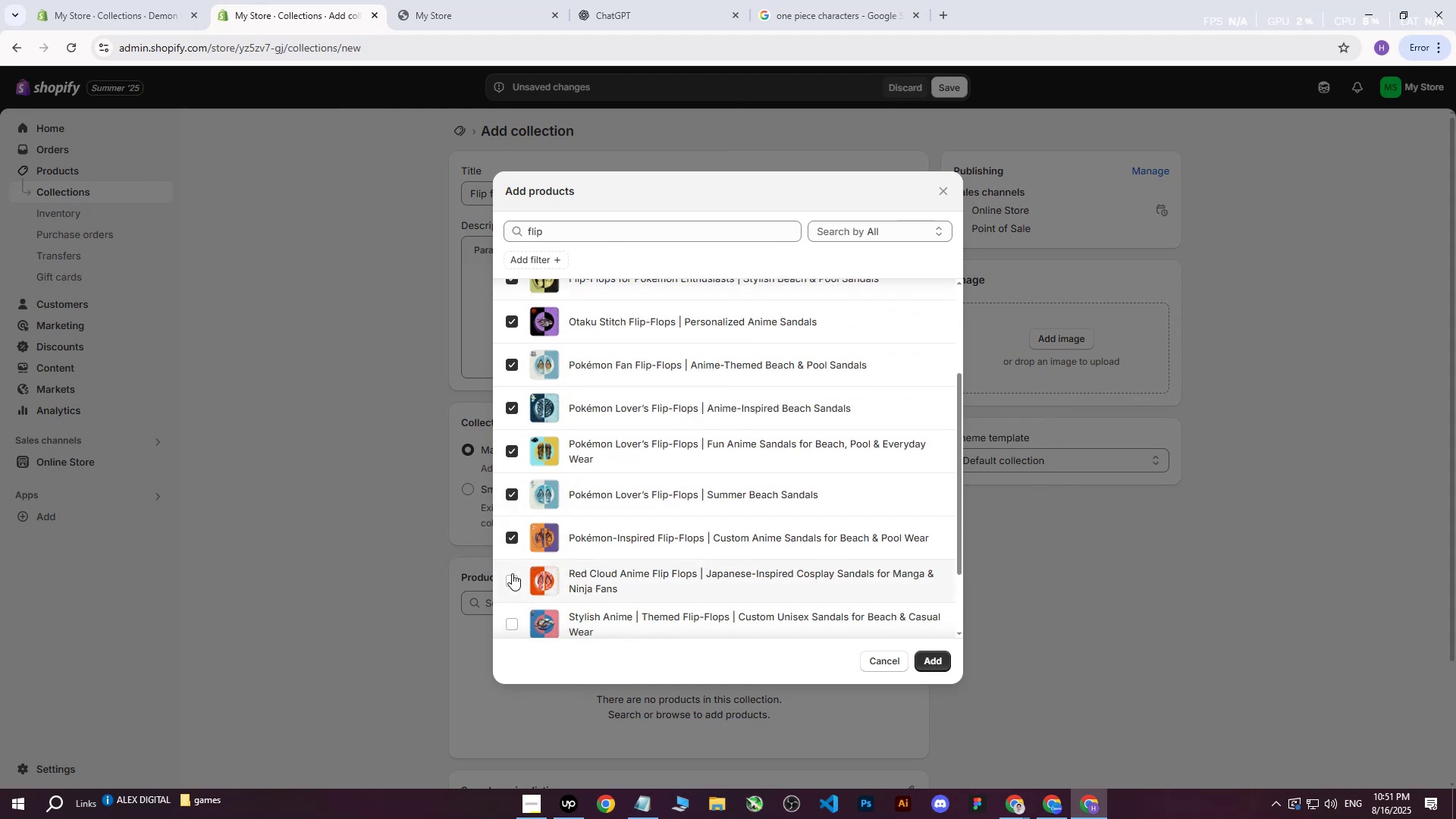 
triple_click([512, 573])
 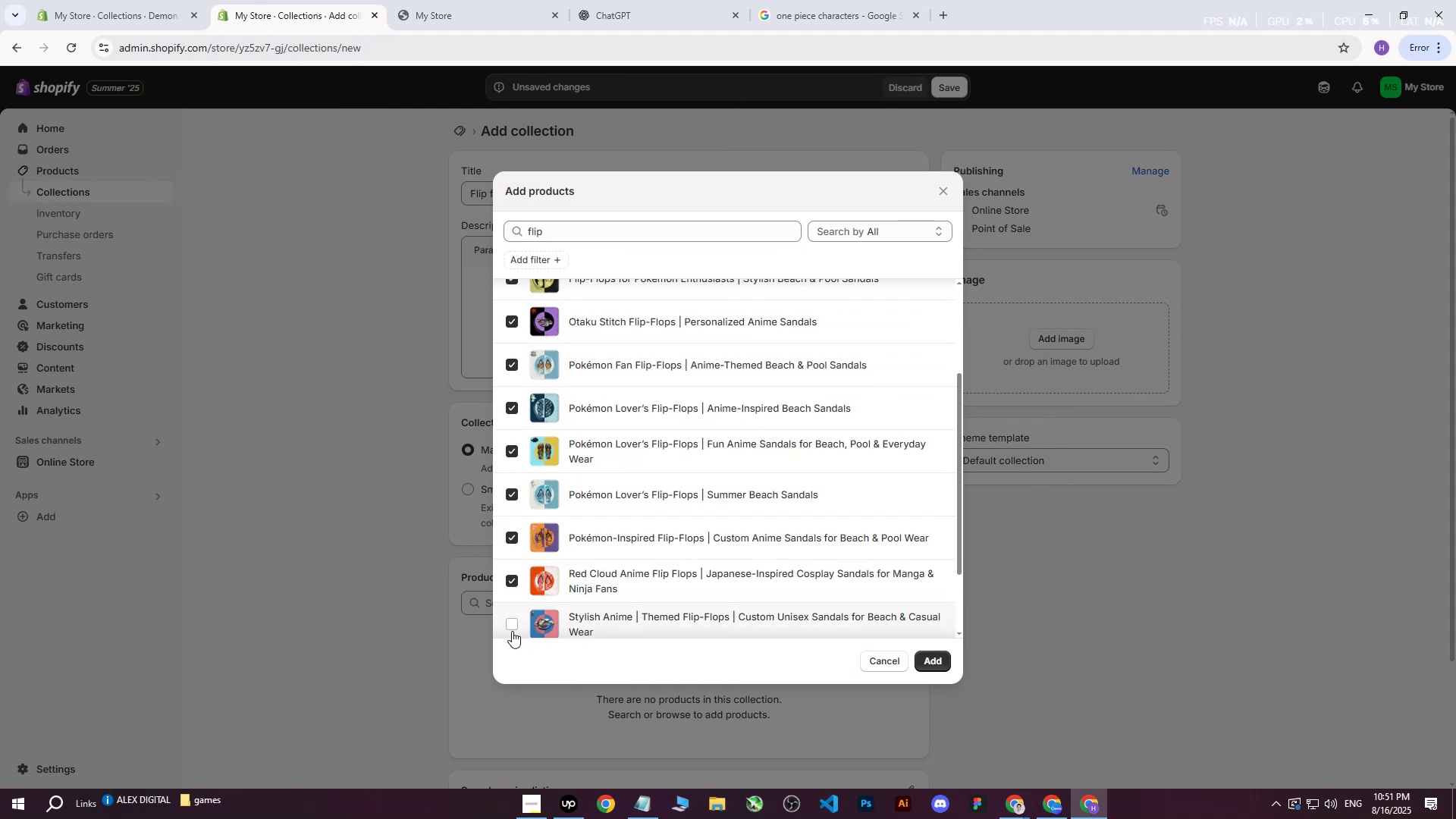 
triple_click([512, 631])
 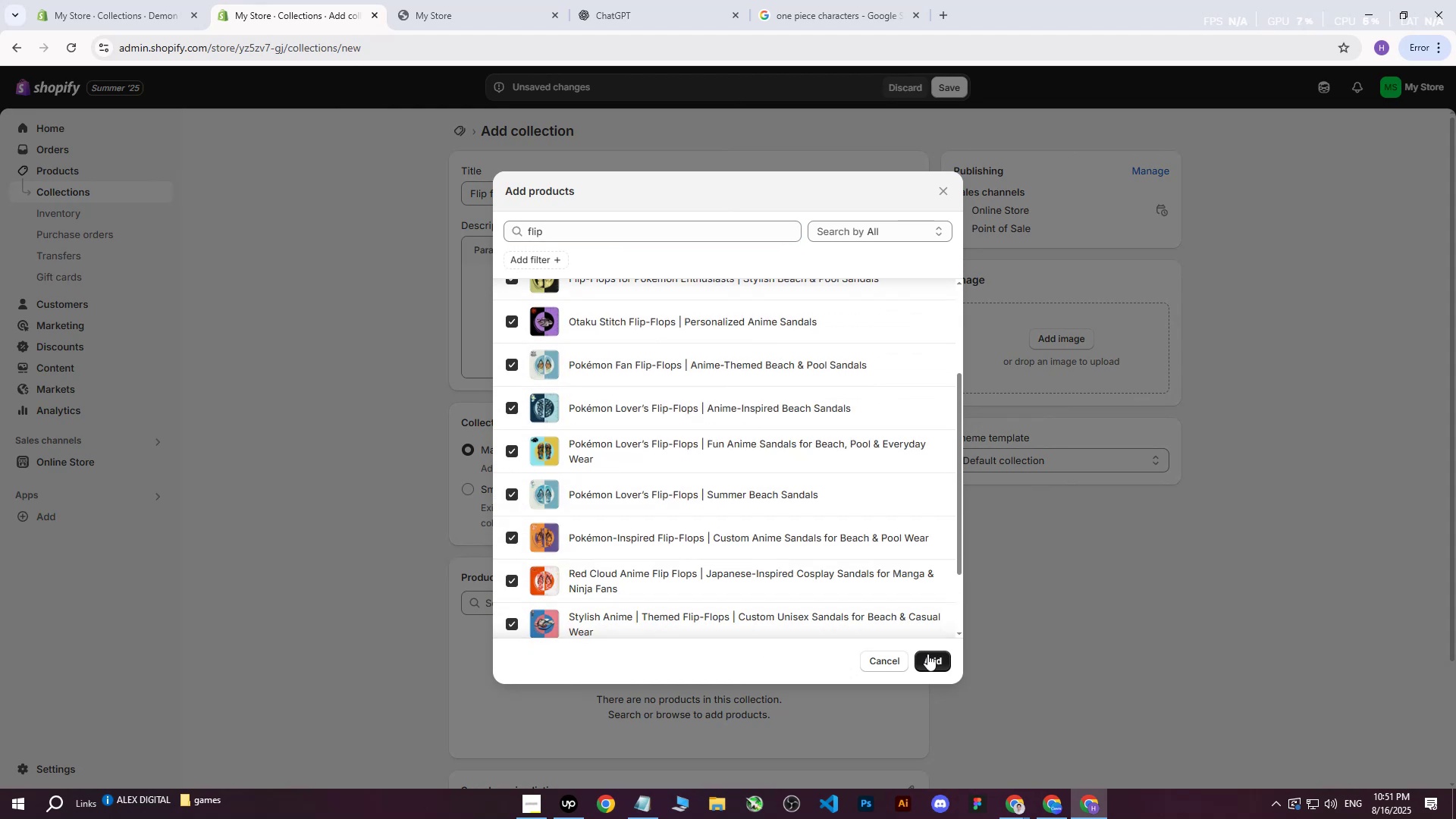 
left_click([925, 667])
 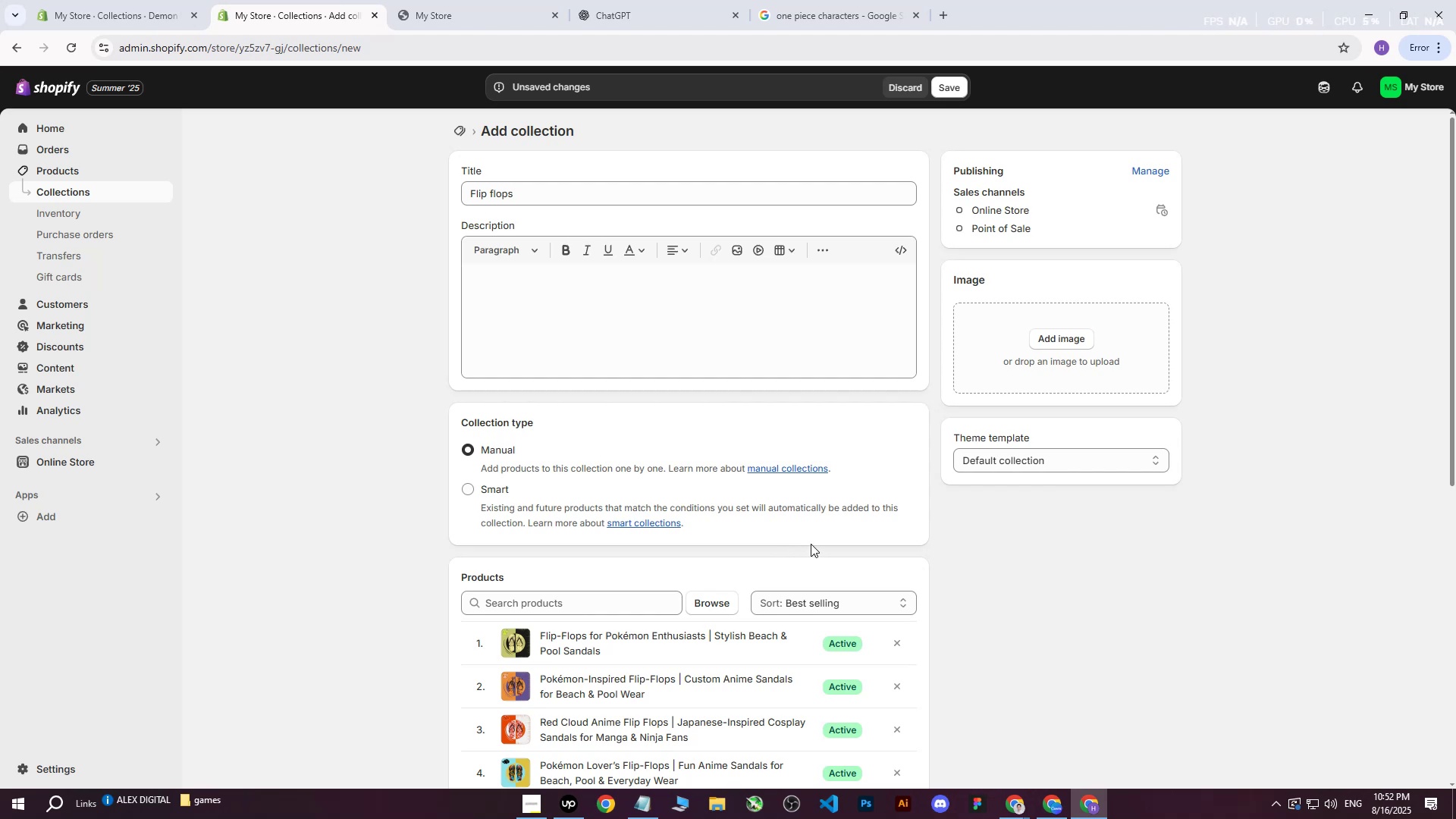 
wait(35.4)
 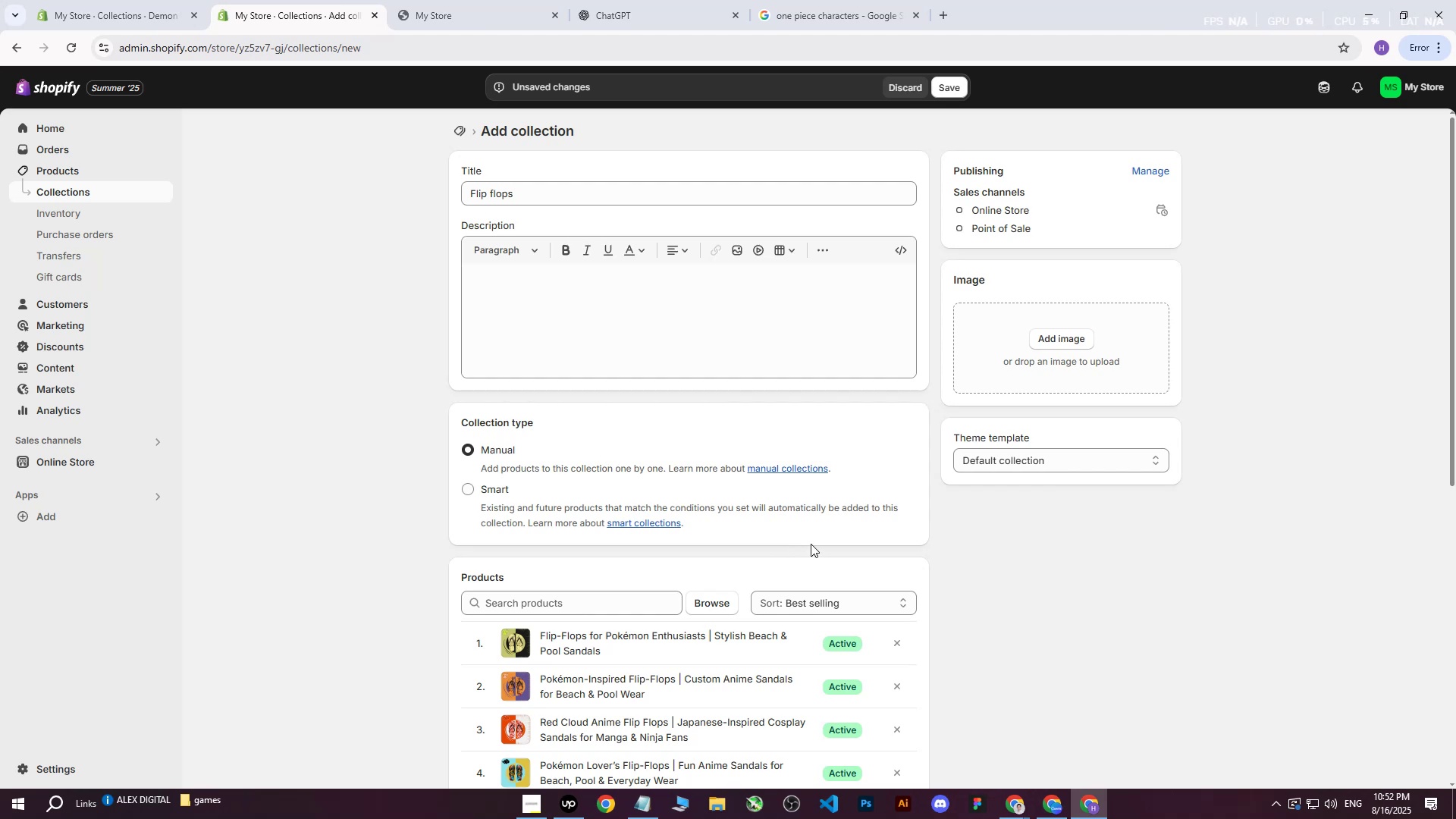 
left_click([307, 354])
 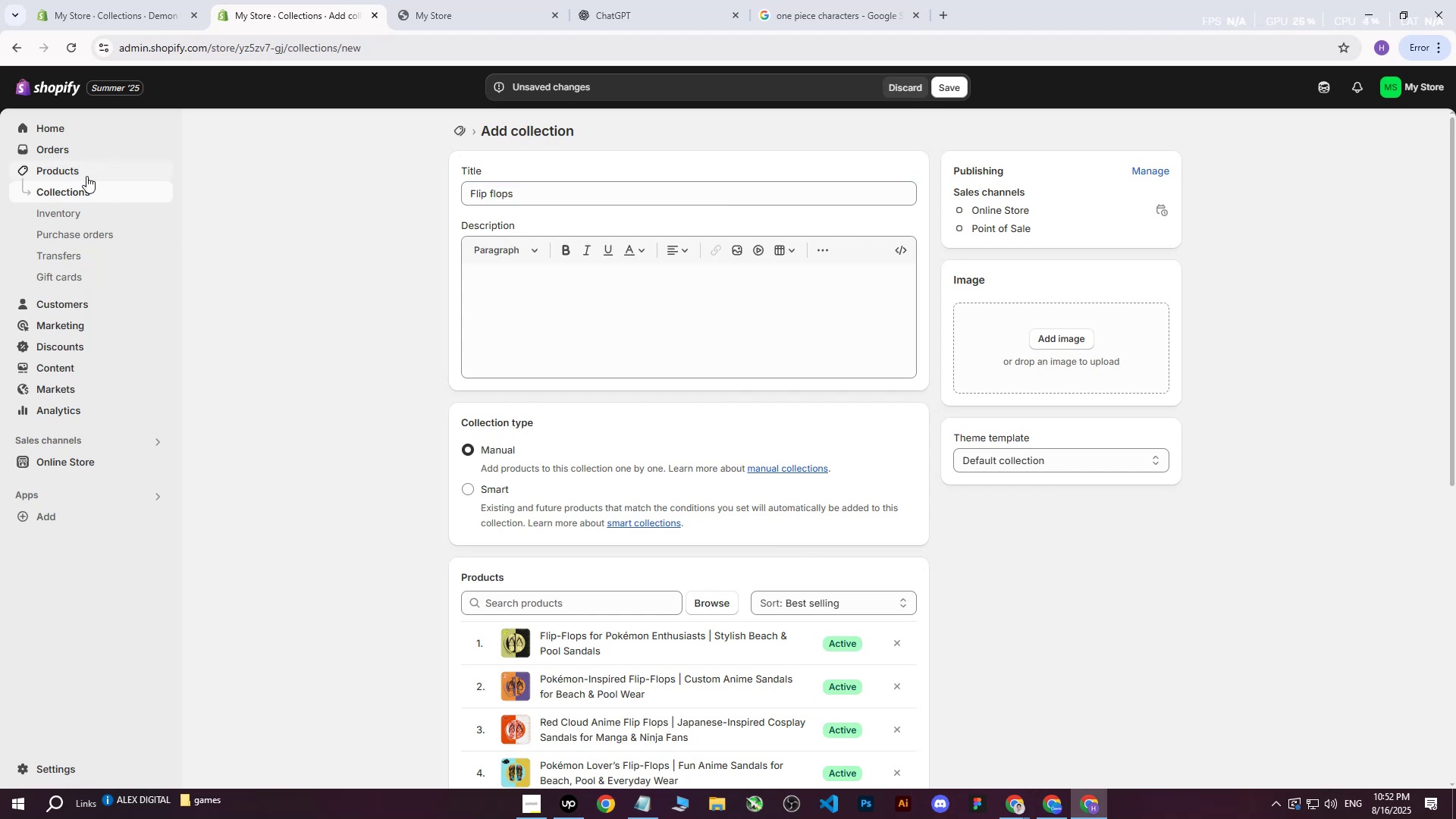 
left_click_drag(start_coordinate=[77, 192], to_coordinate=[257, 207])
 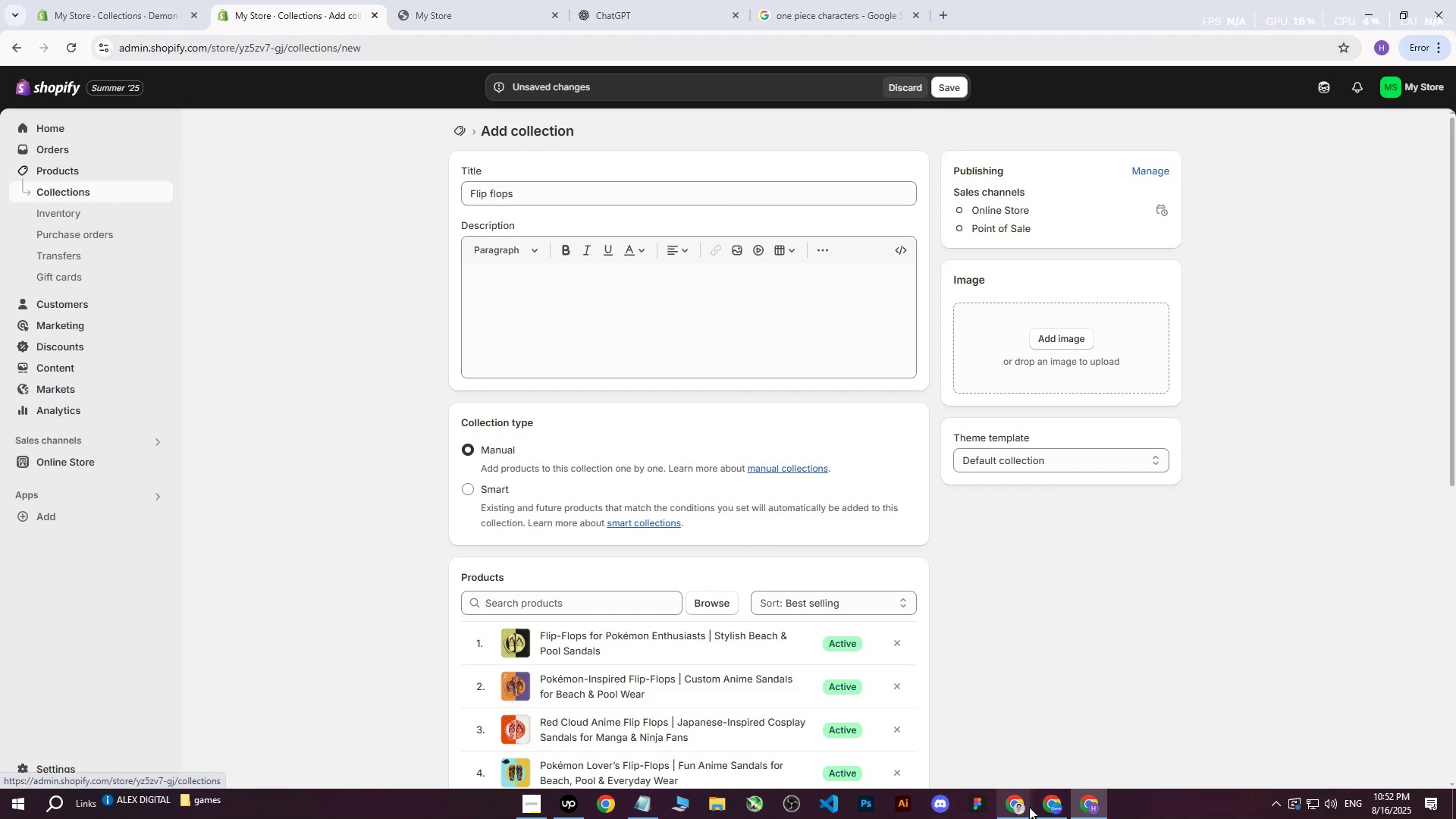 
left_click([1046, 812])
 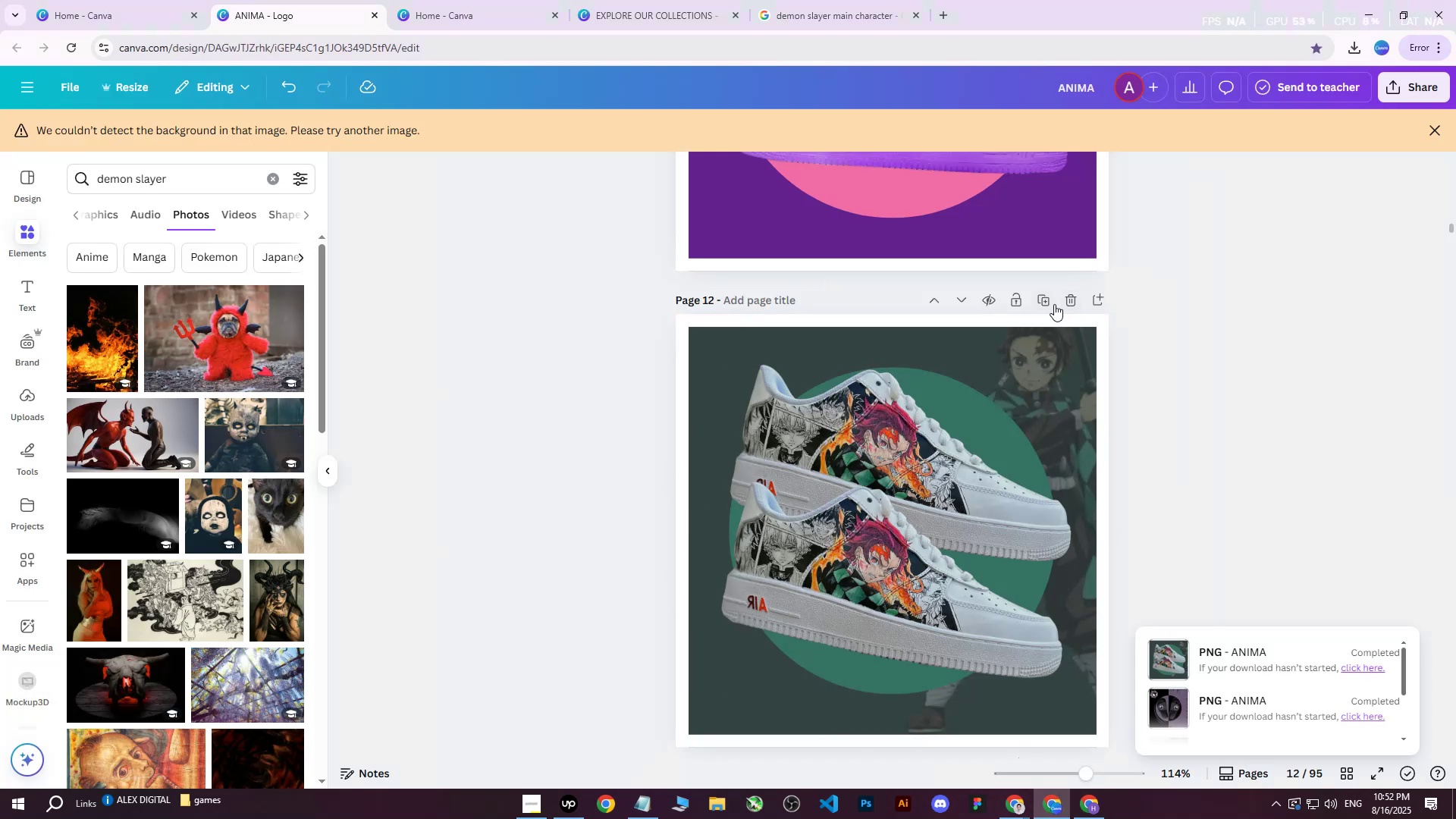 
left_click([1050, 303])
 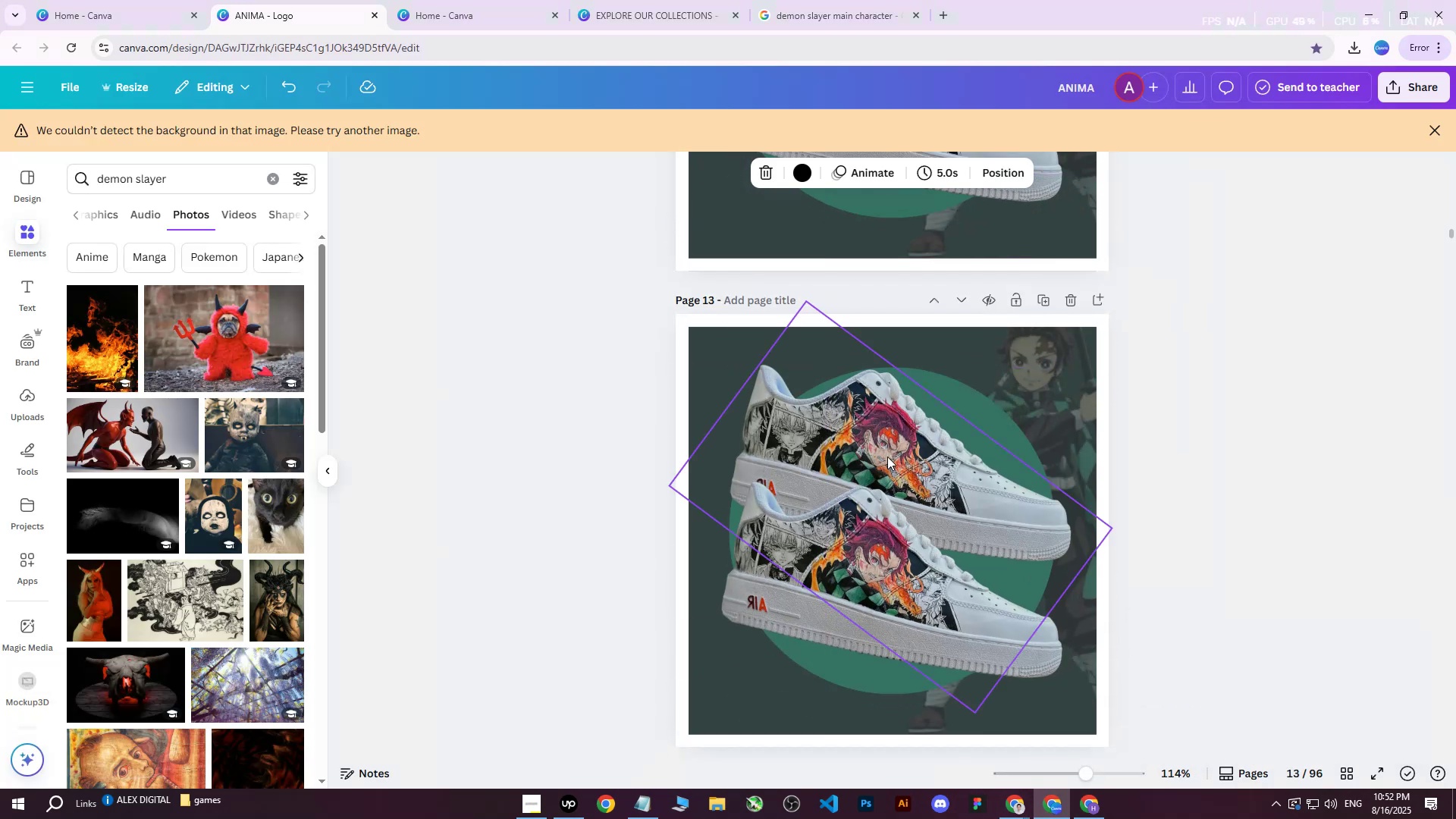 
left_click([865, 473])
 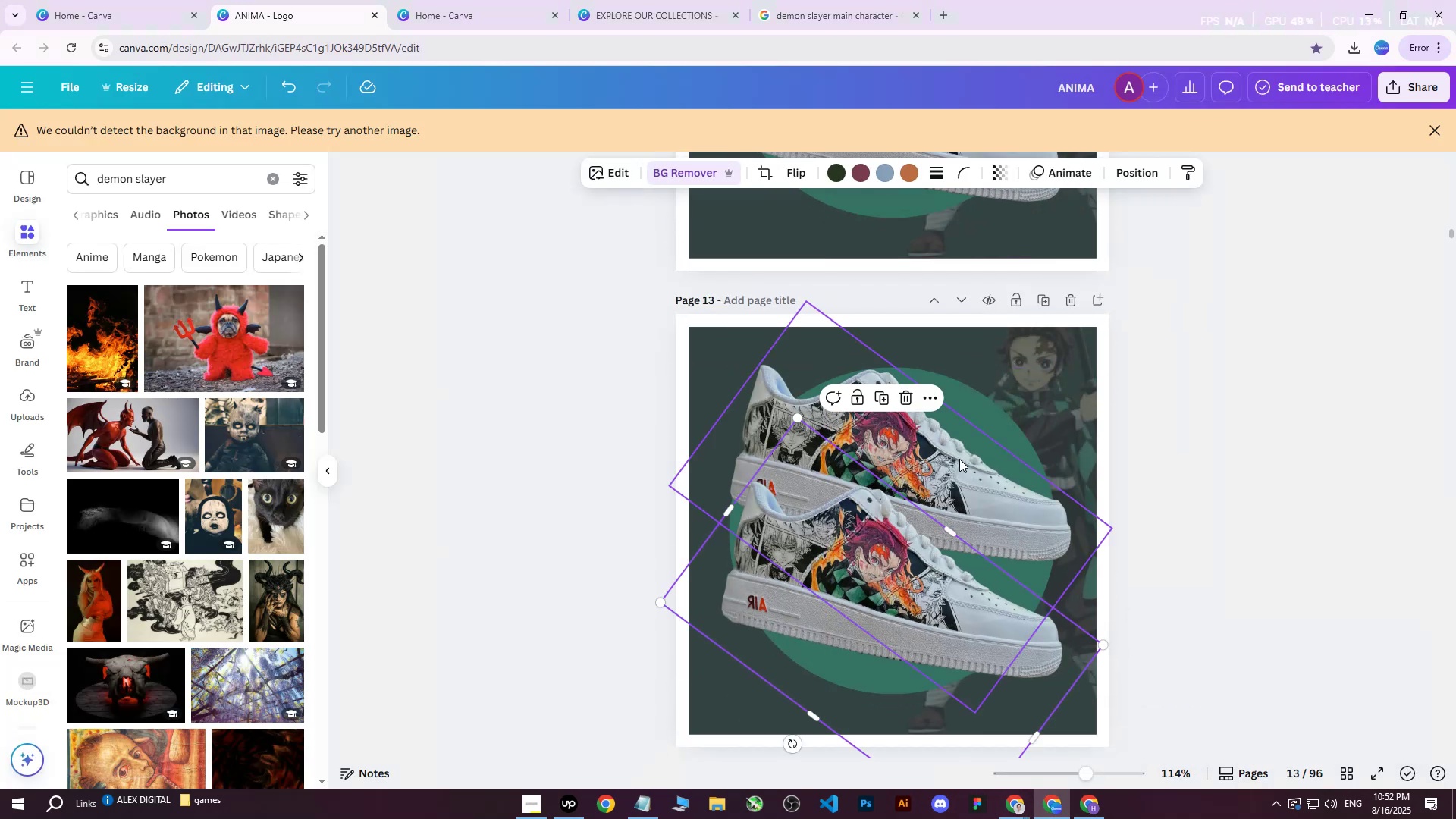 
key(Delete)
 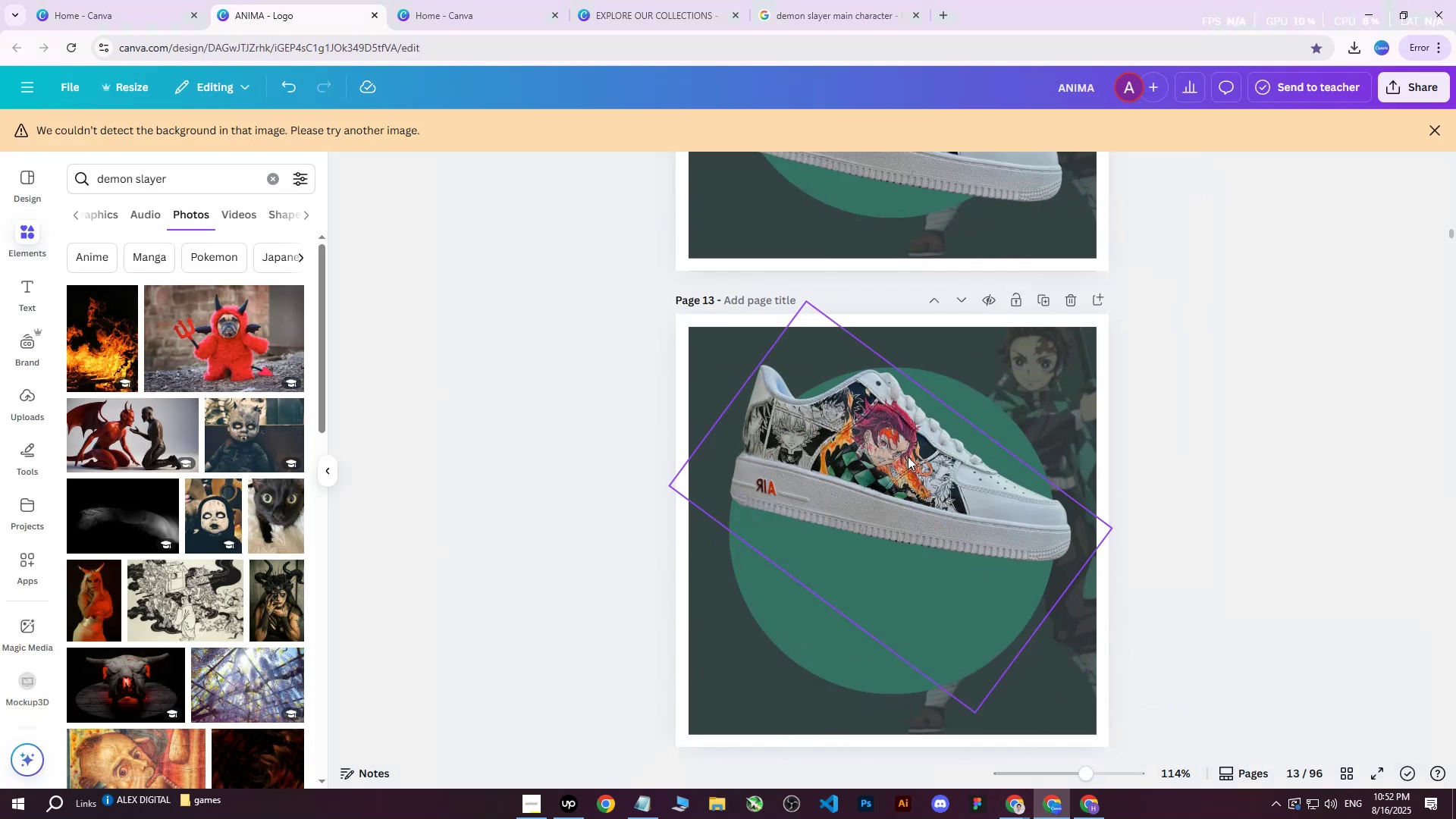 
left_click([908, 457])
 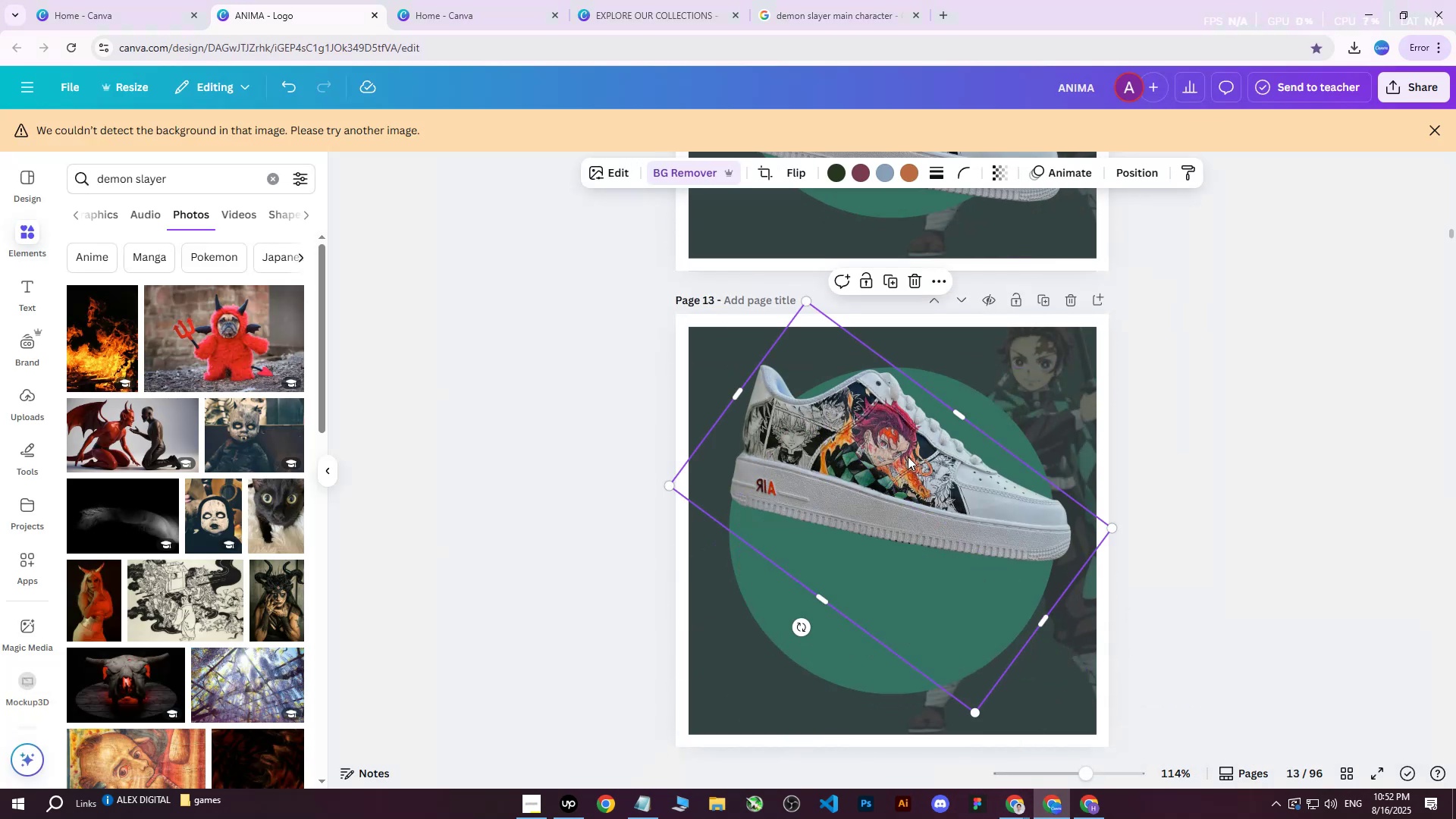 
key(Delete)
 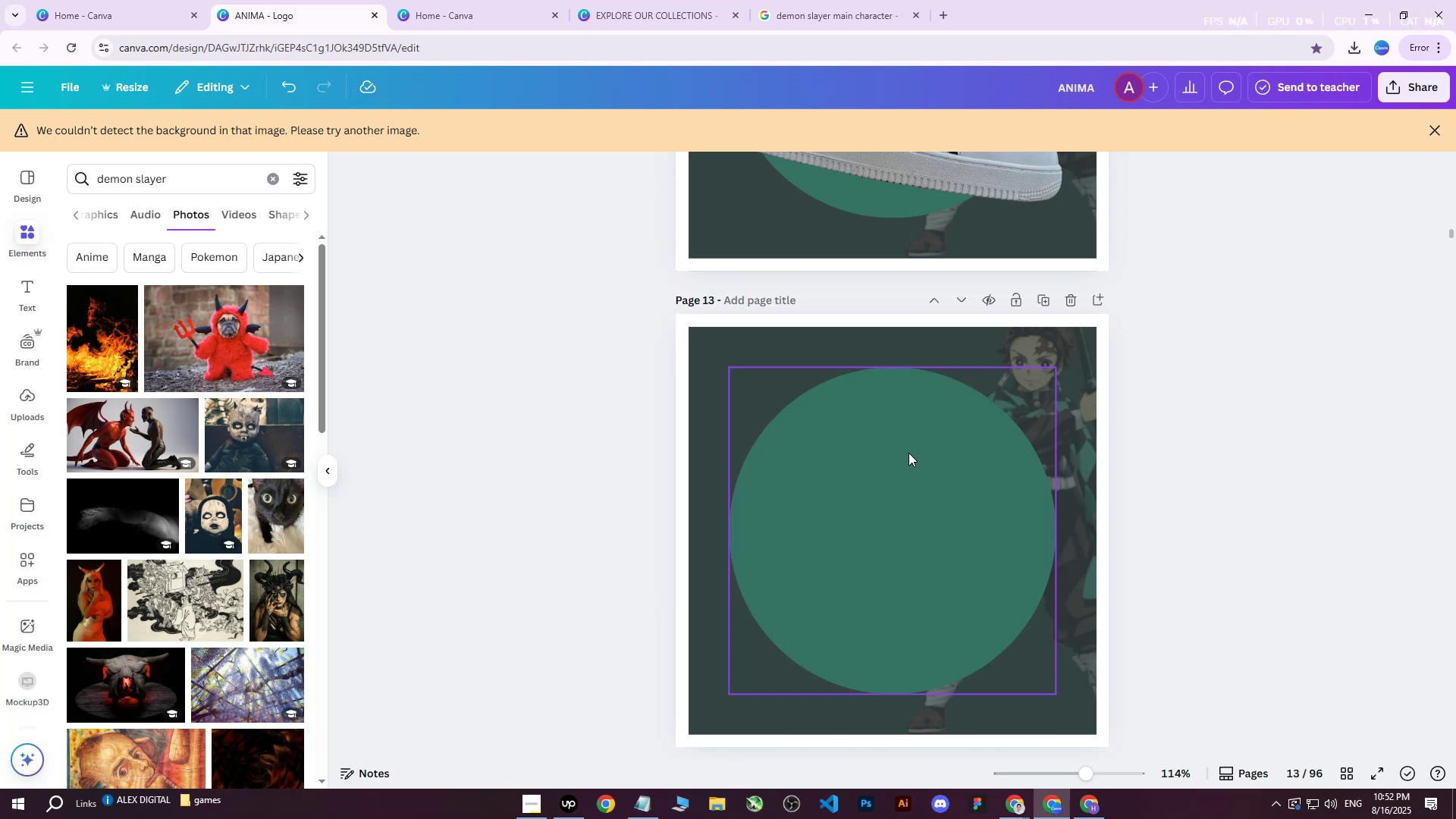 
wait(10.61)
 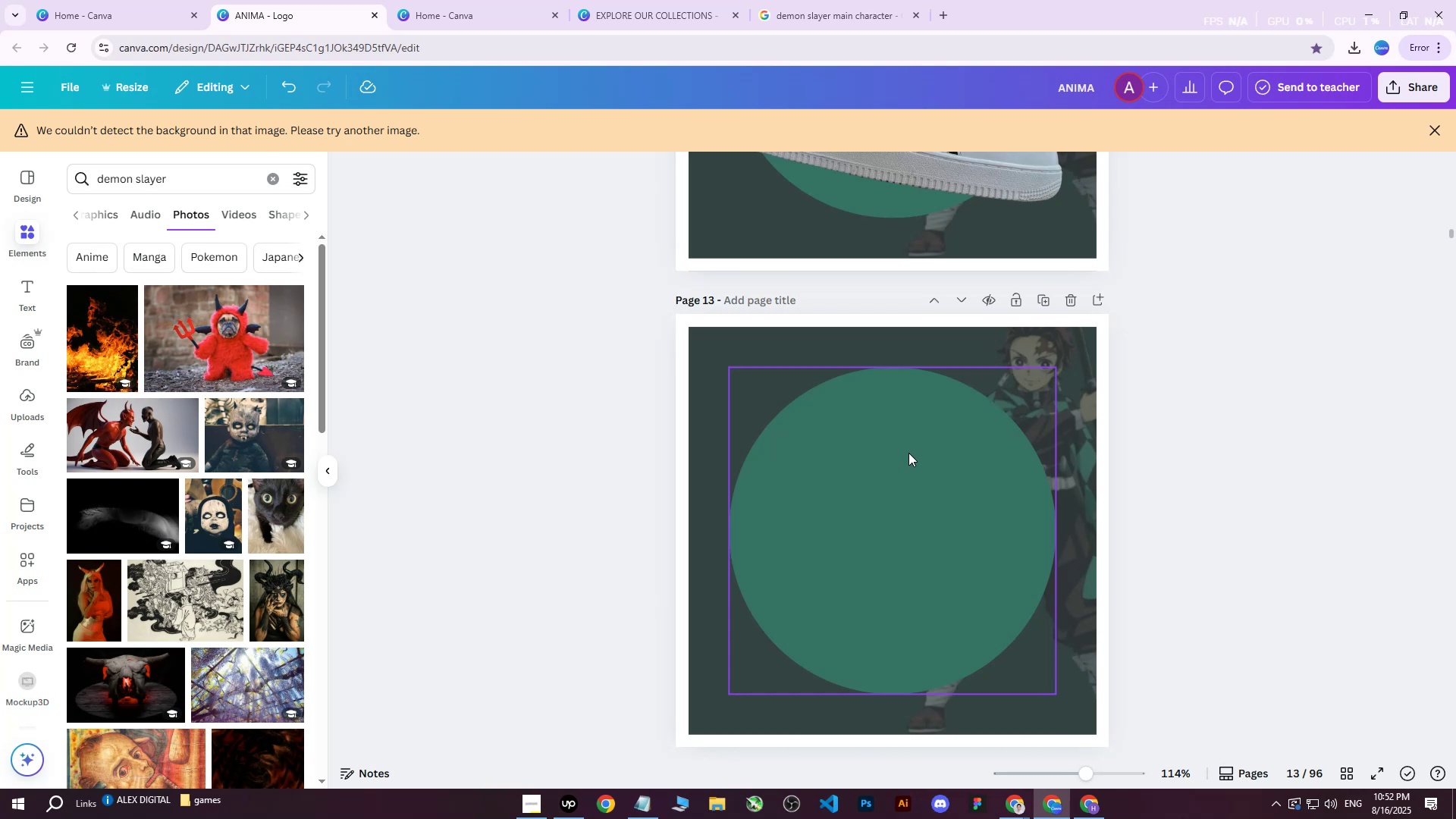 
left_click([1065, 358])
 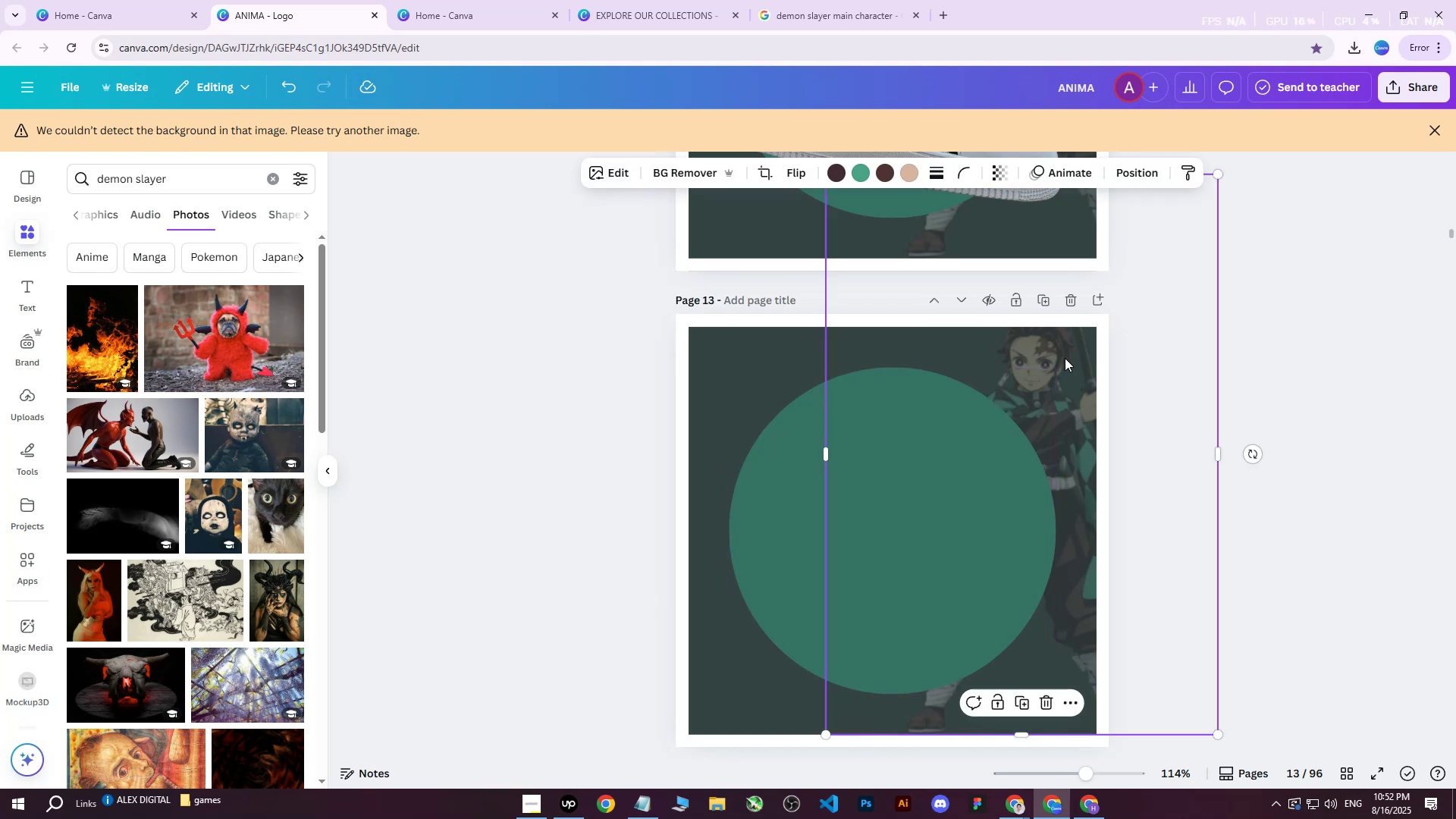 
key(Delete)
 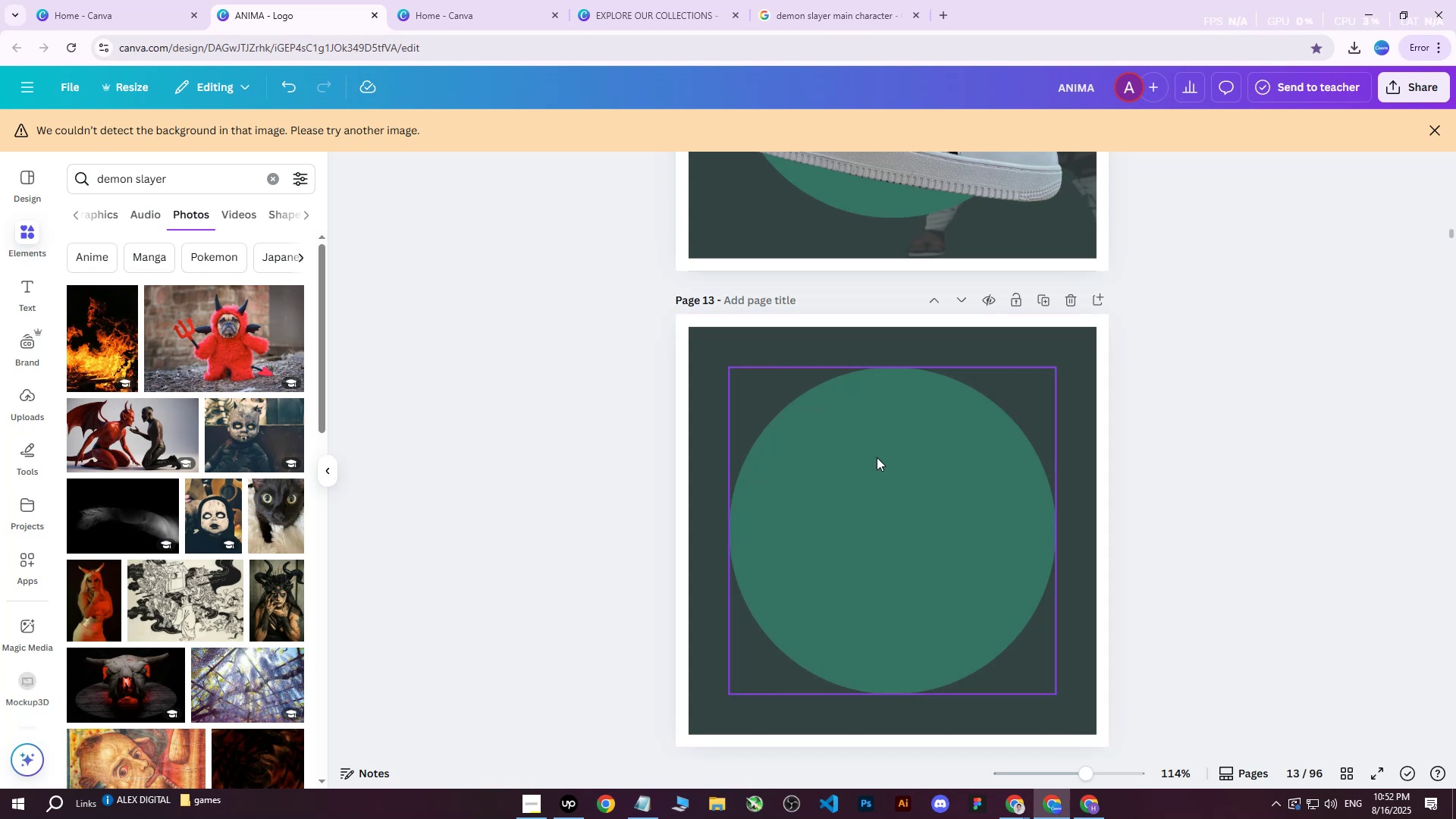 
left_click([877, 457])
 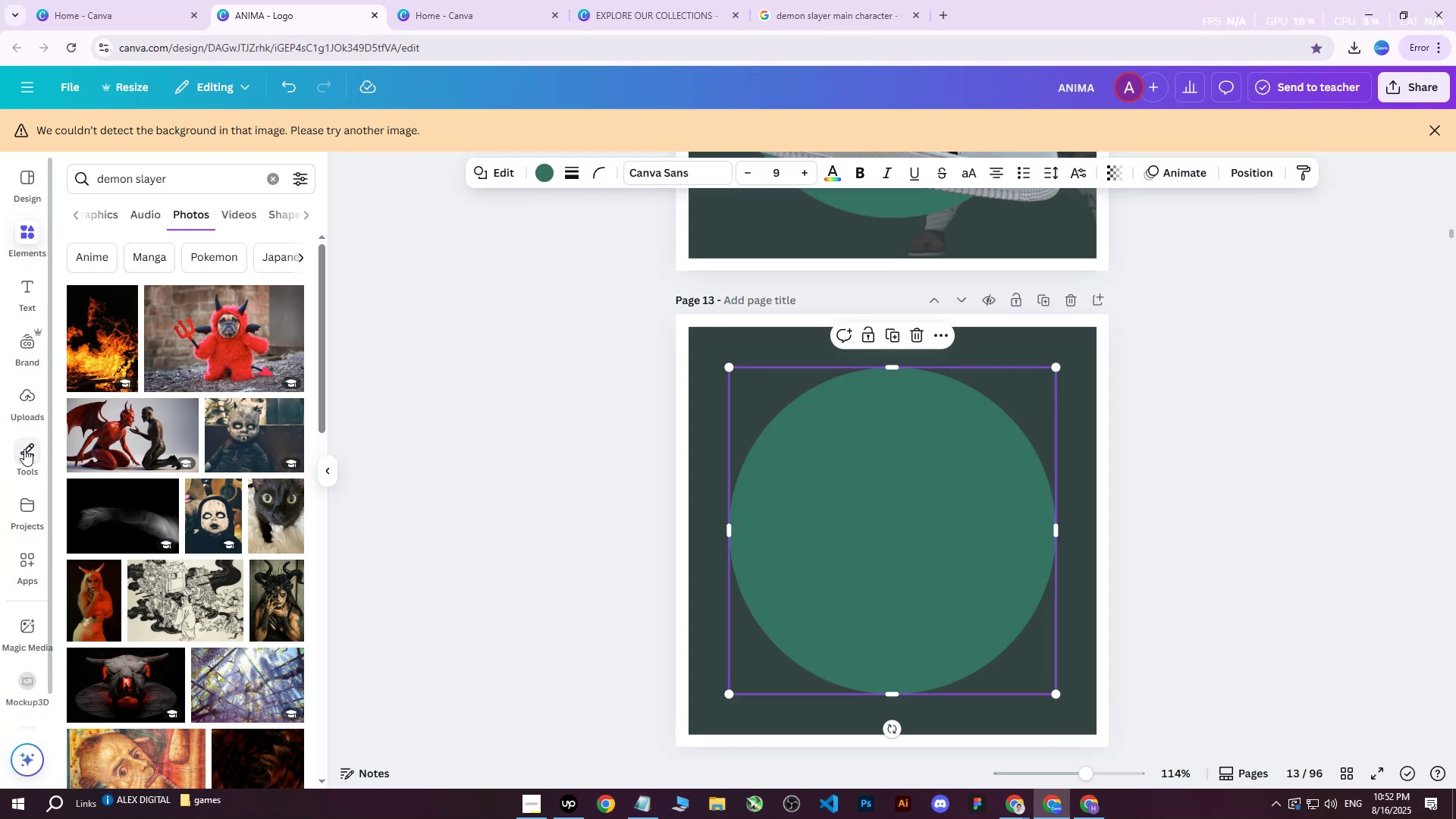 
left_click([28, 405])
 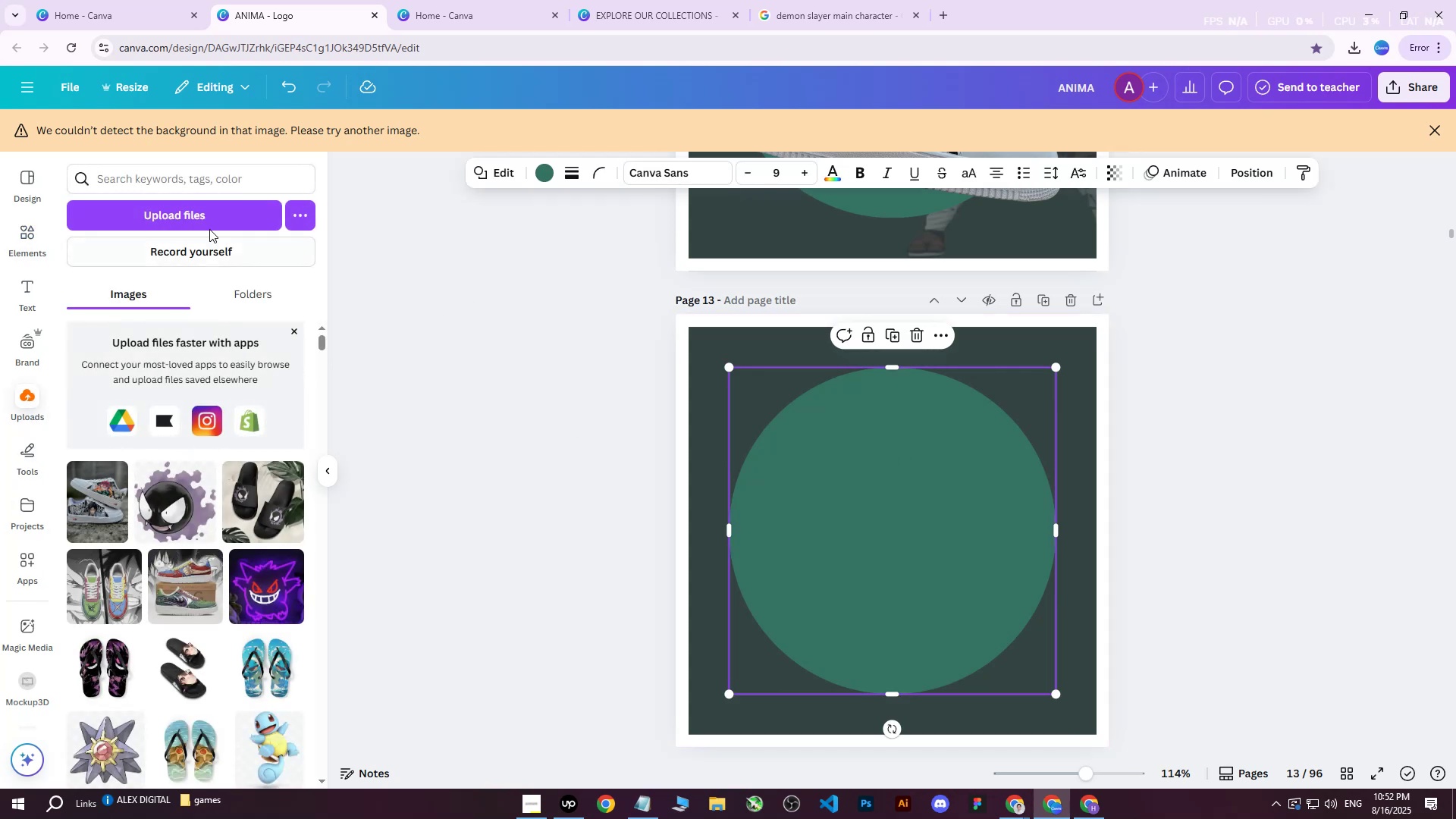 
left_click([208, 212])
 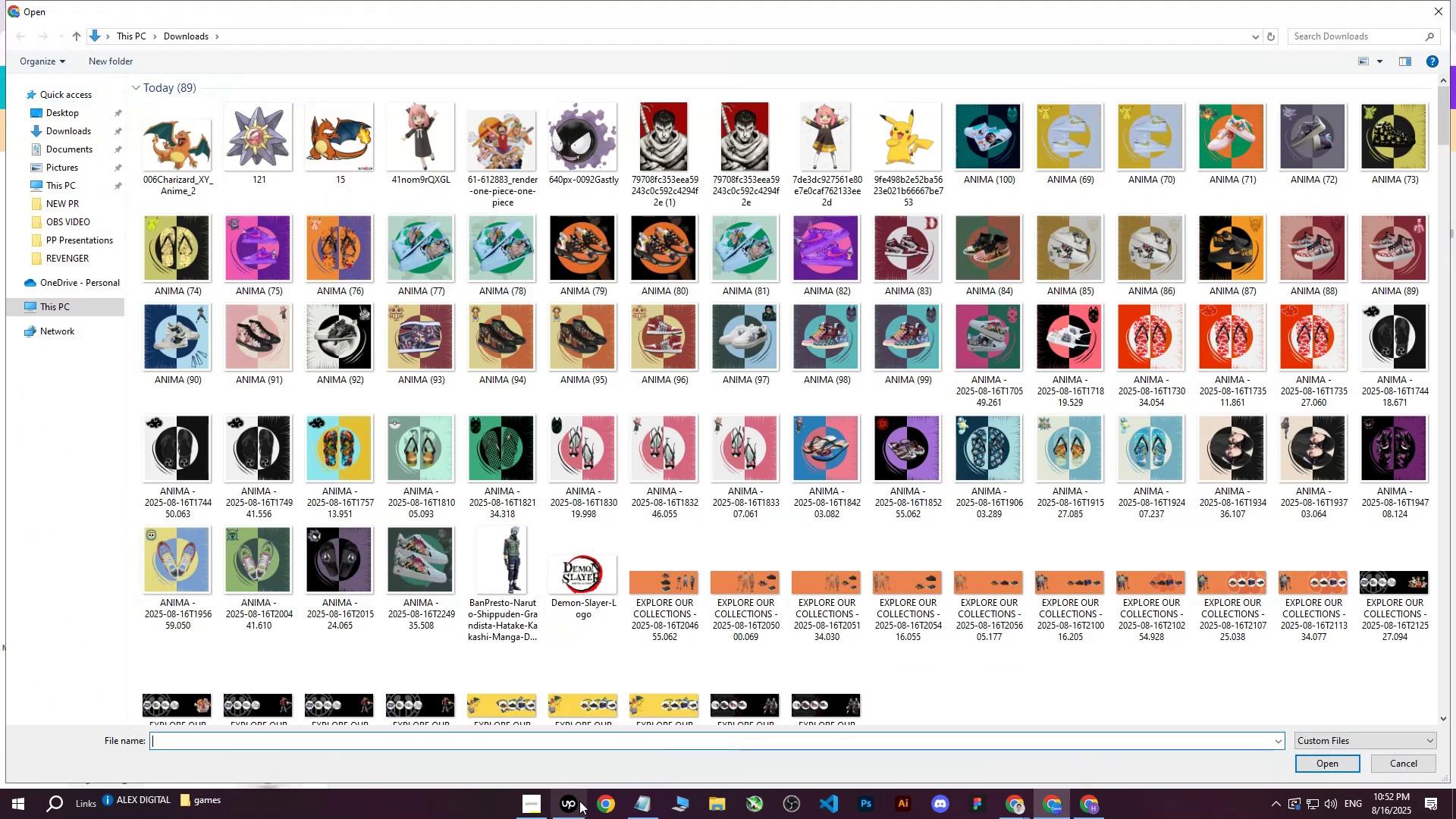 
left_click([566, 808])
 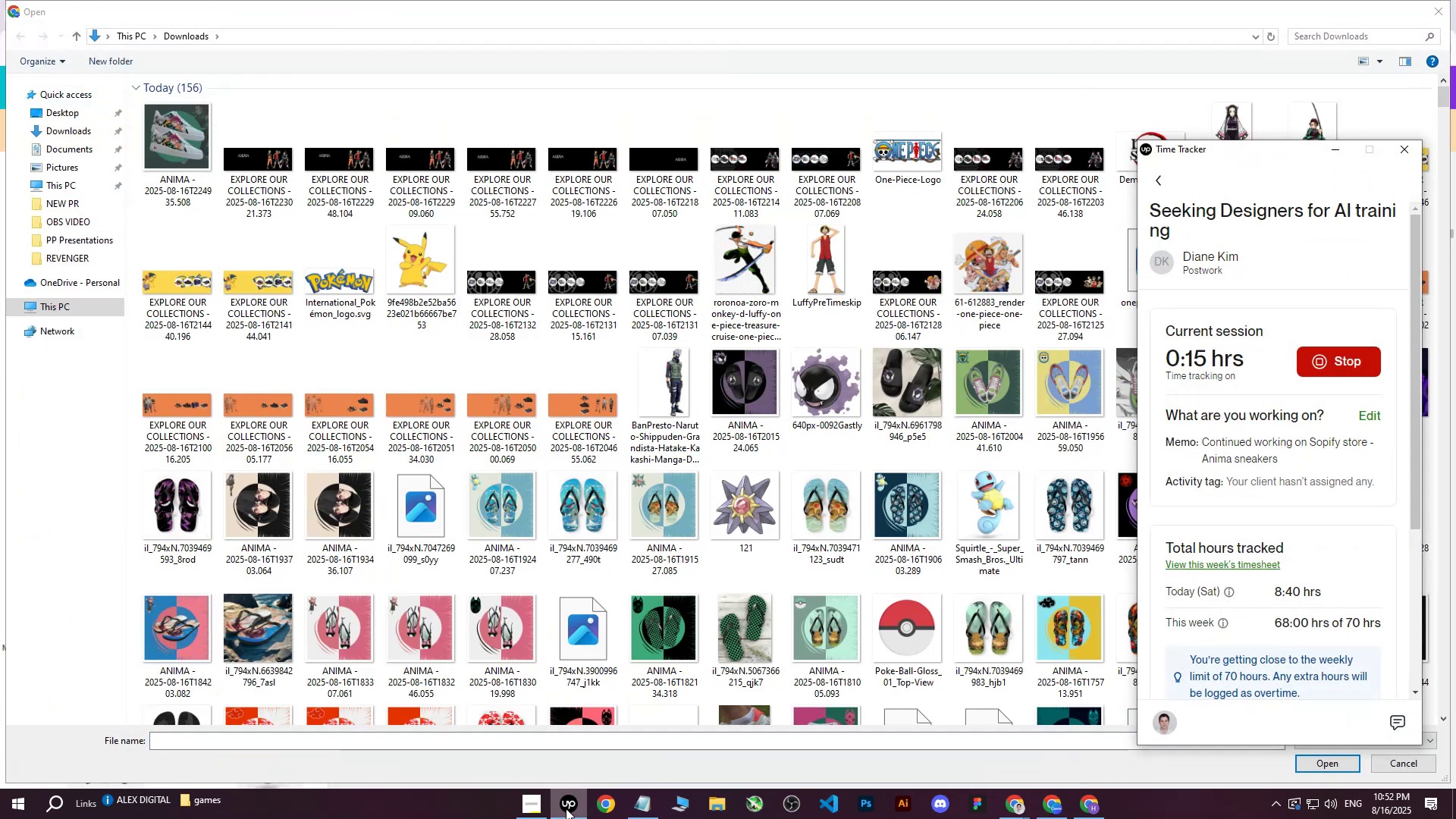 
left_click([566, 808])
 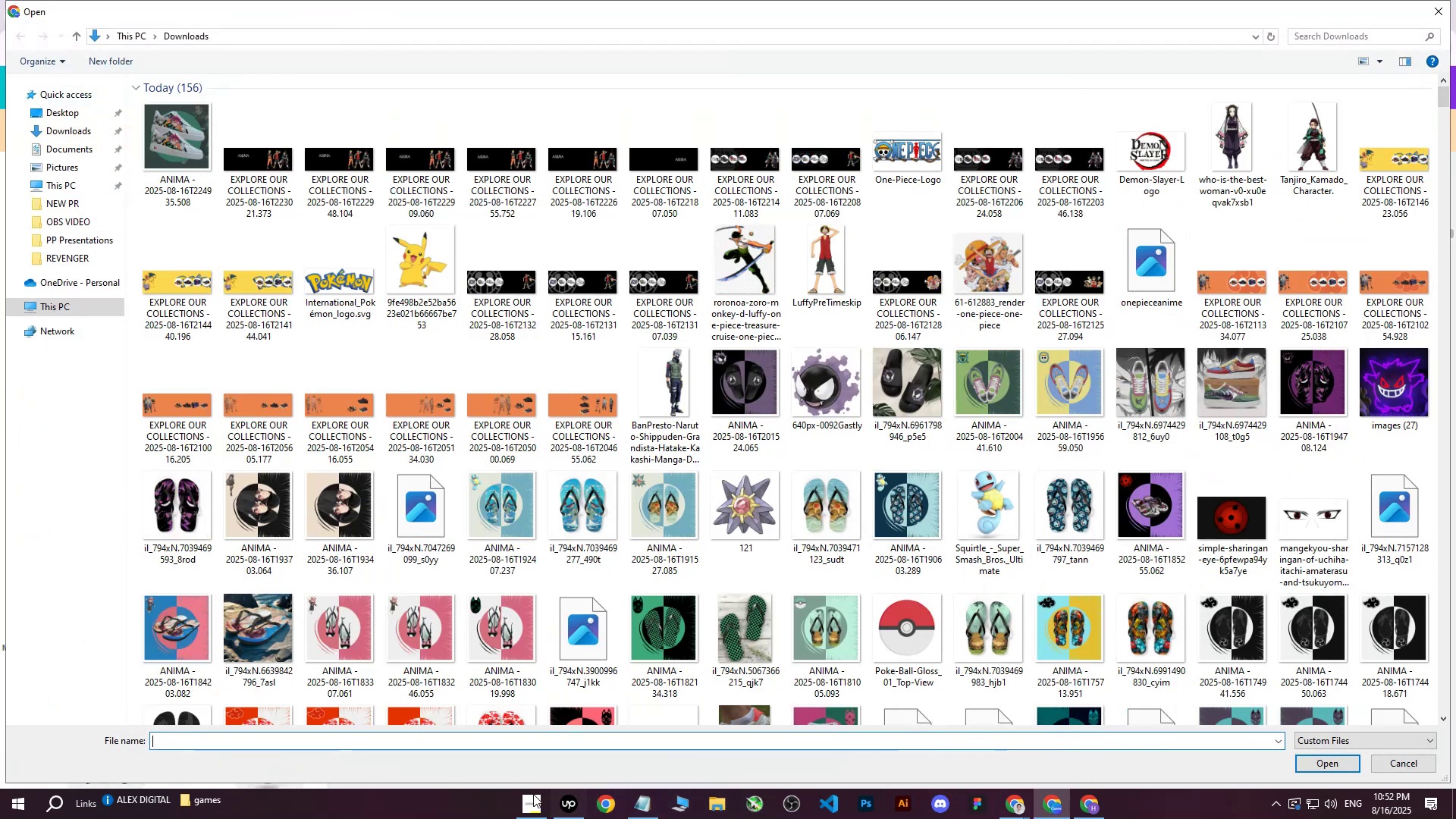 
left_click([524, 805])
 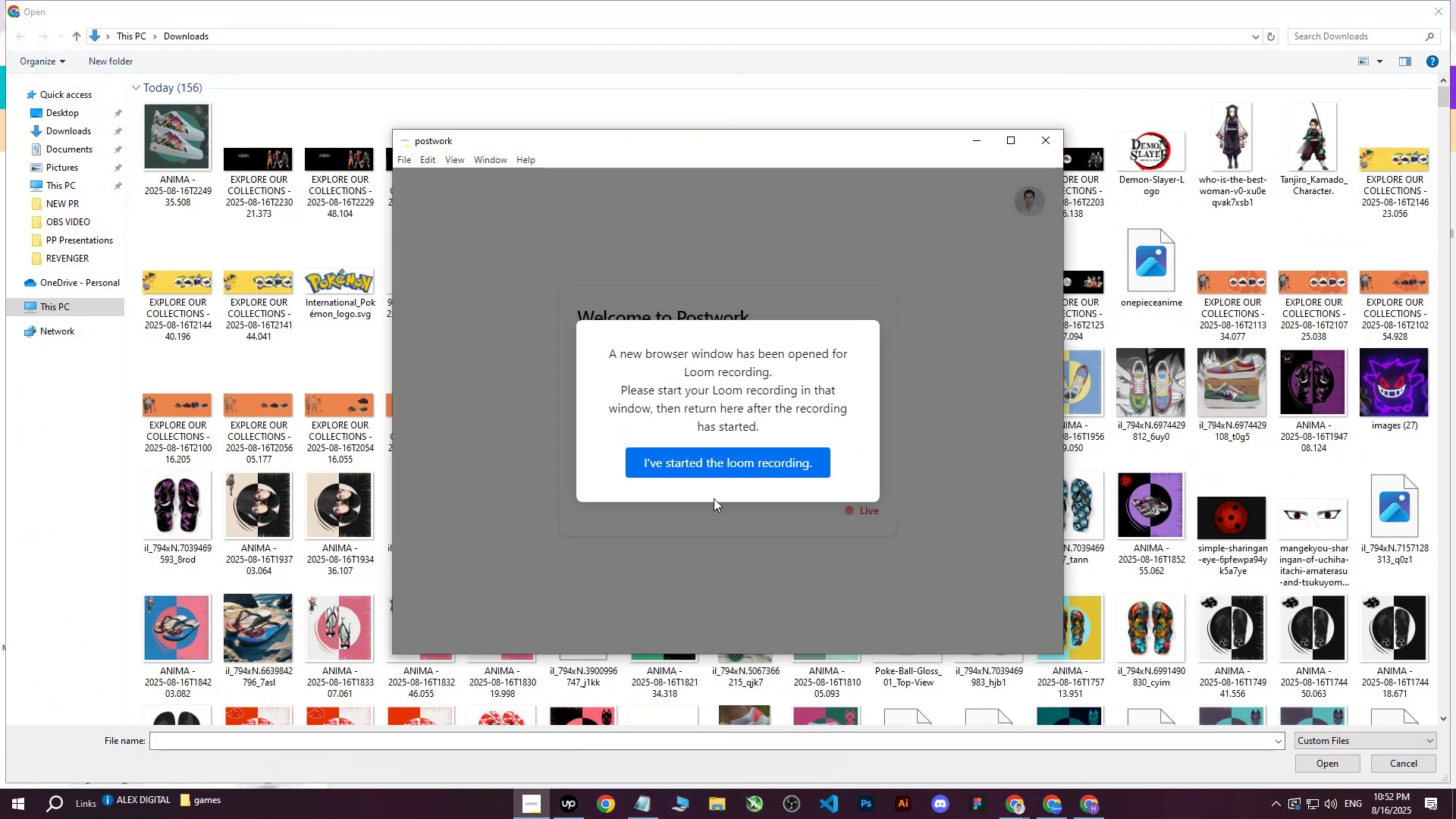 
left_click([733, 450])
 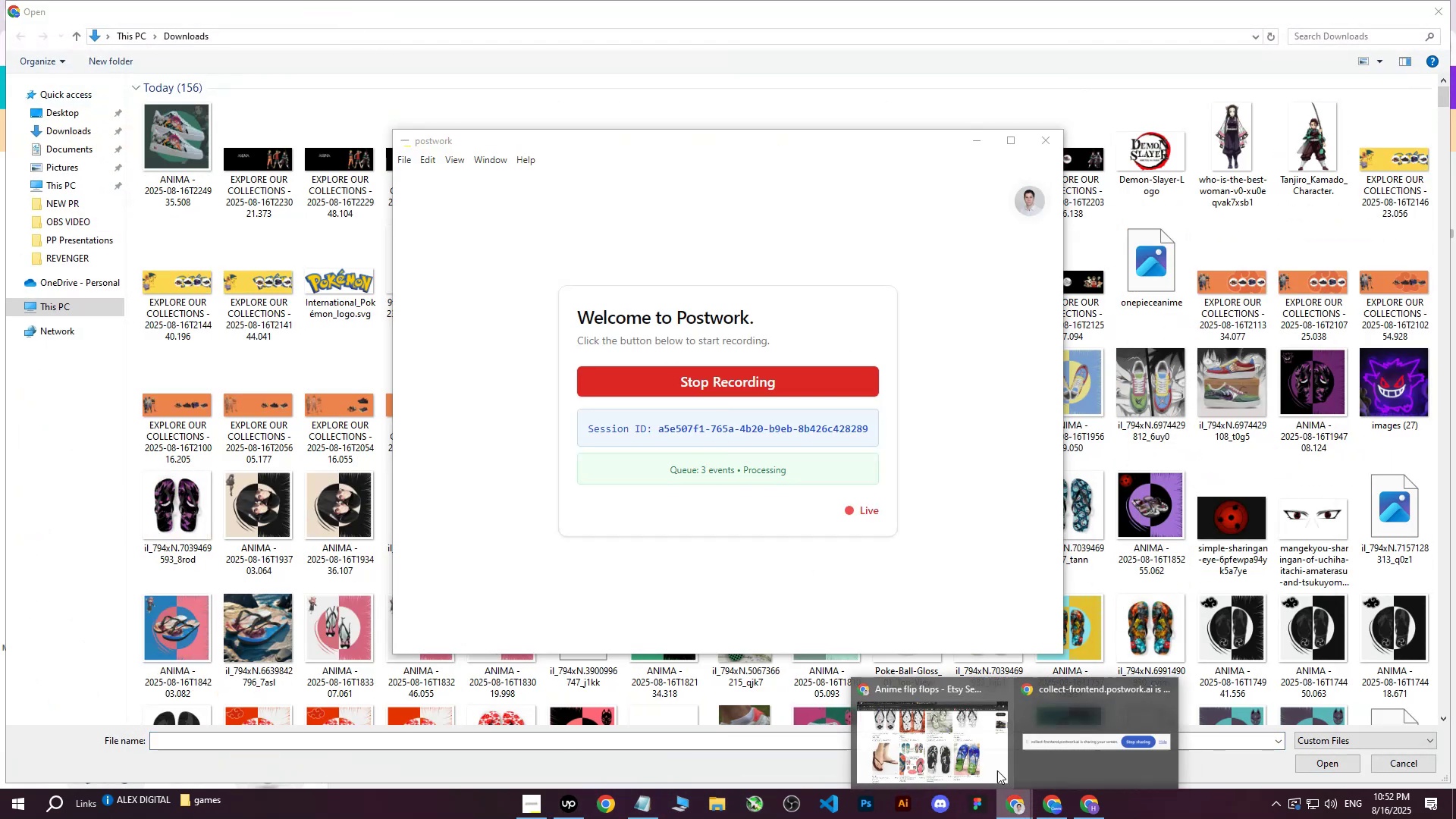 
double_click([946, 728])
 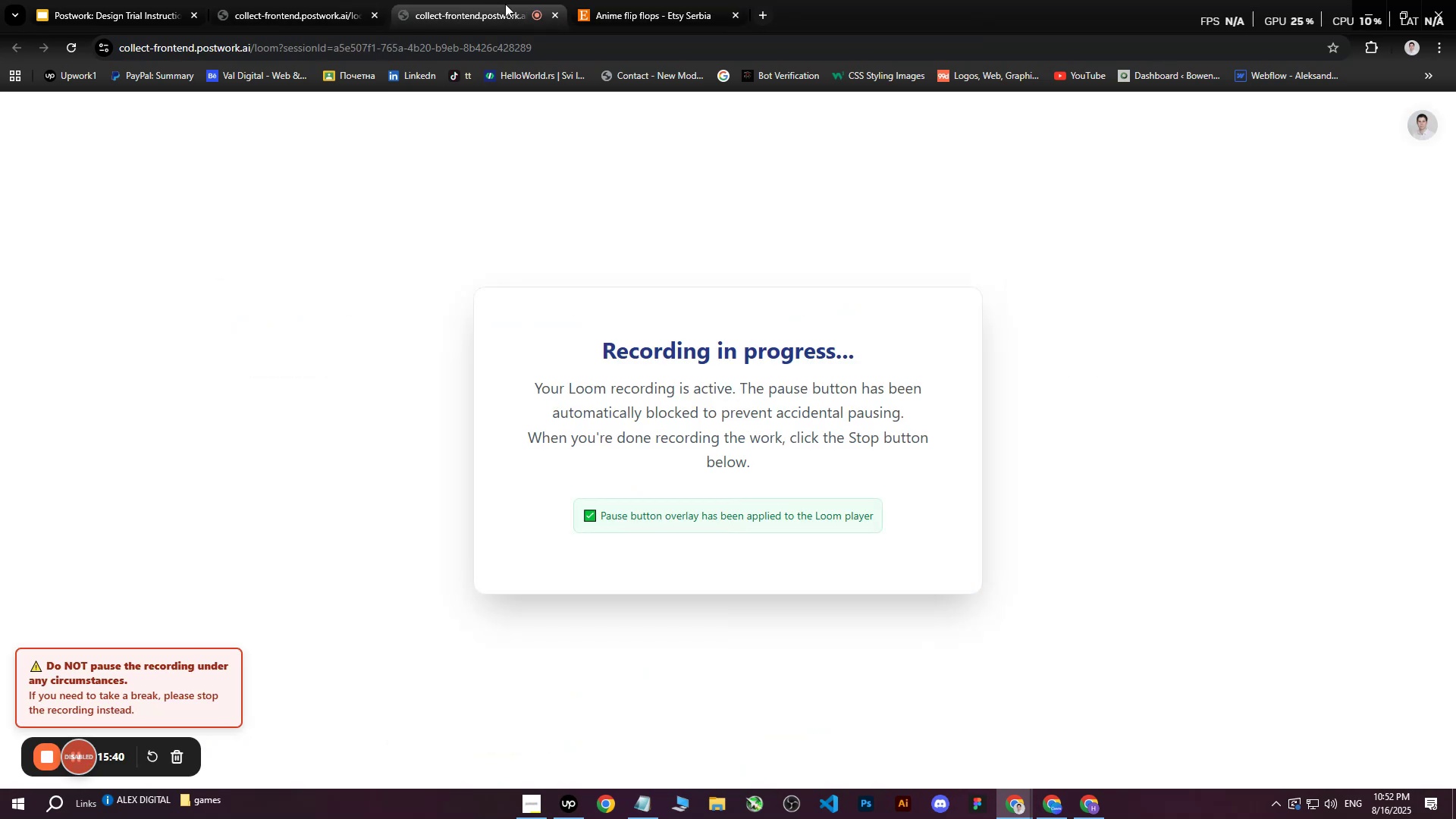 
mouse_move([649, 0])
 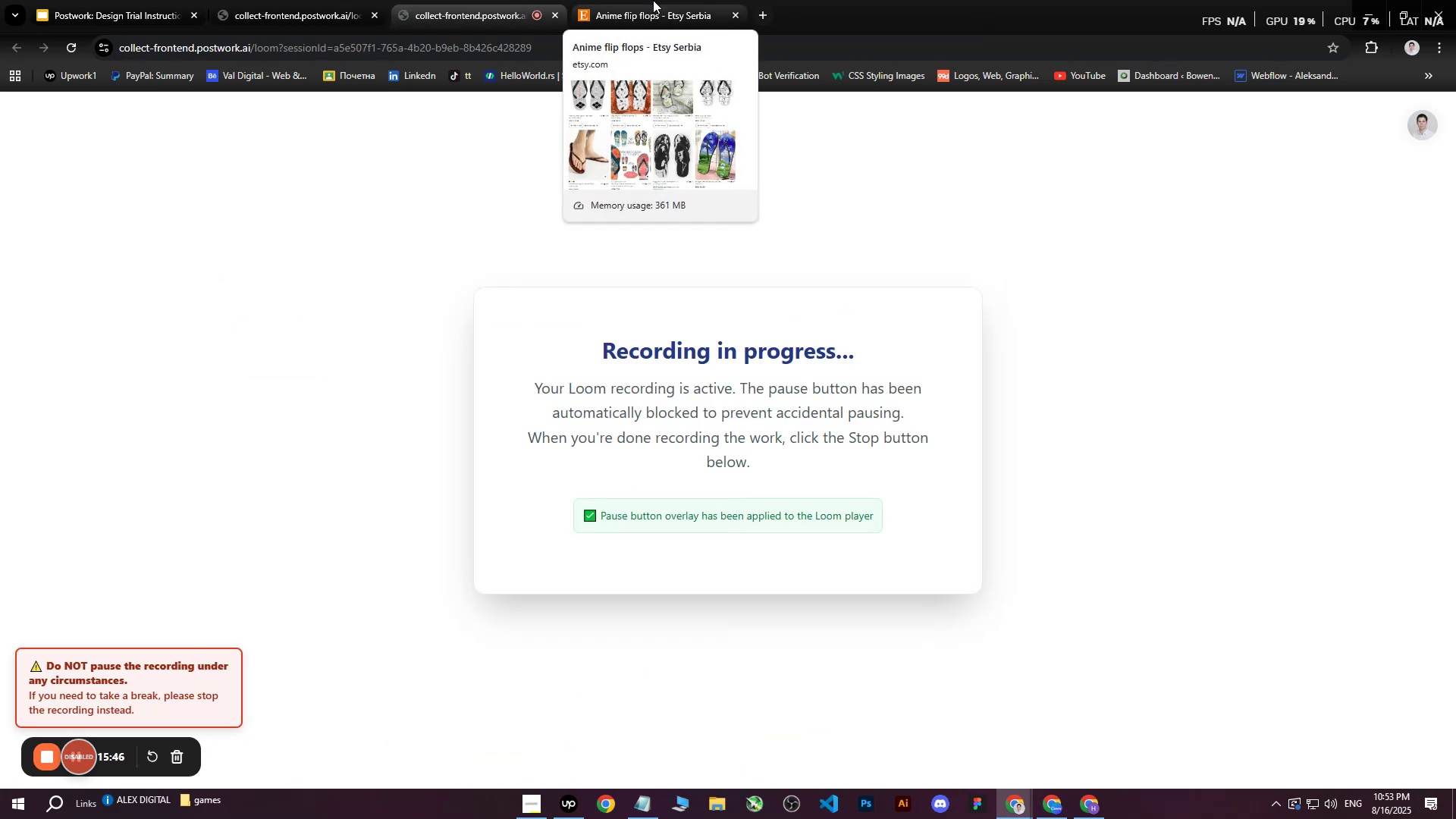 
left_click([653, 0])
 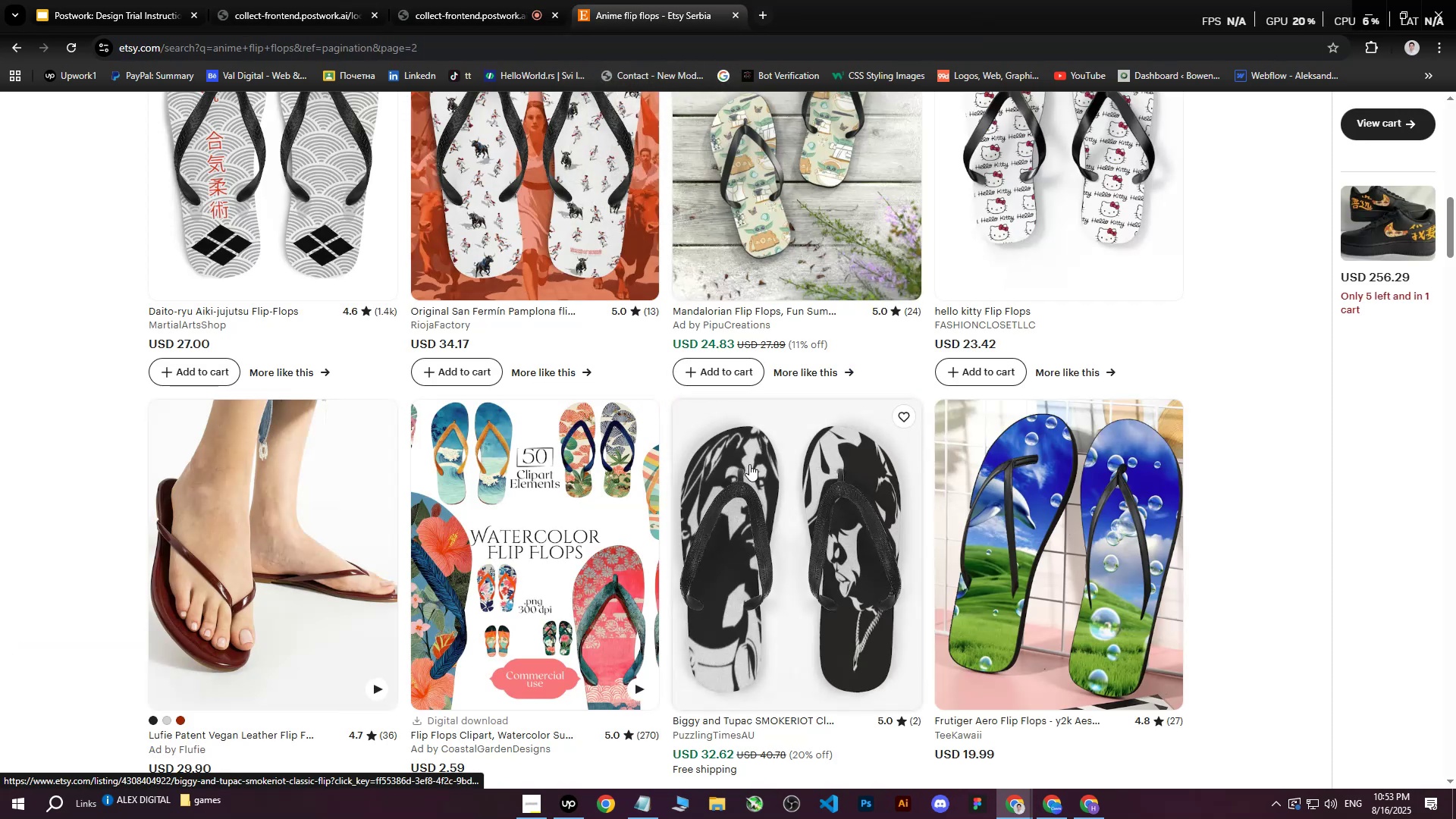 
scroll: coordinate [749, 464], scroll_direction: up, amount: 3.0
 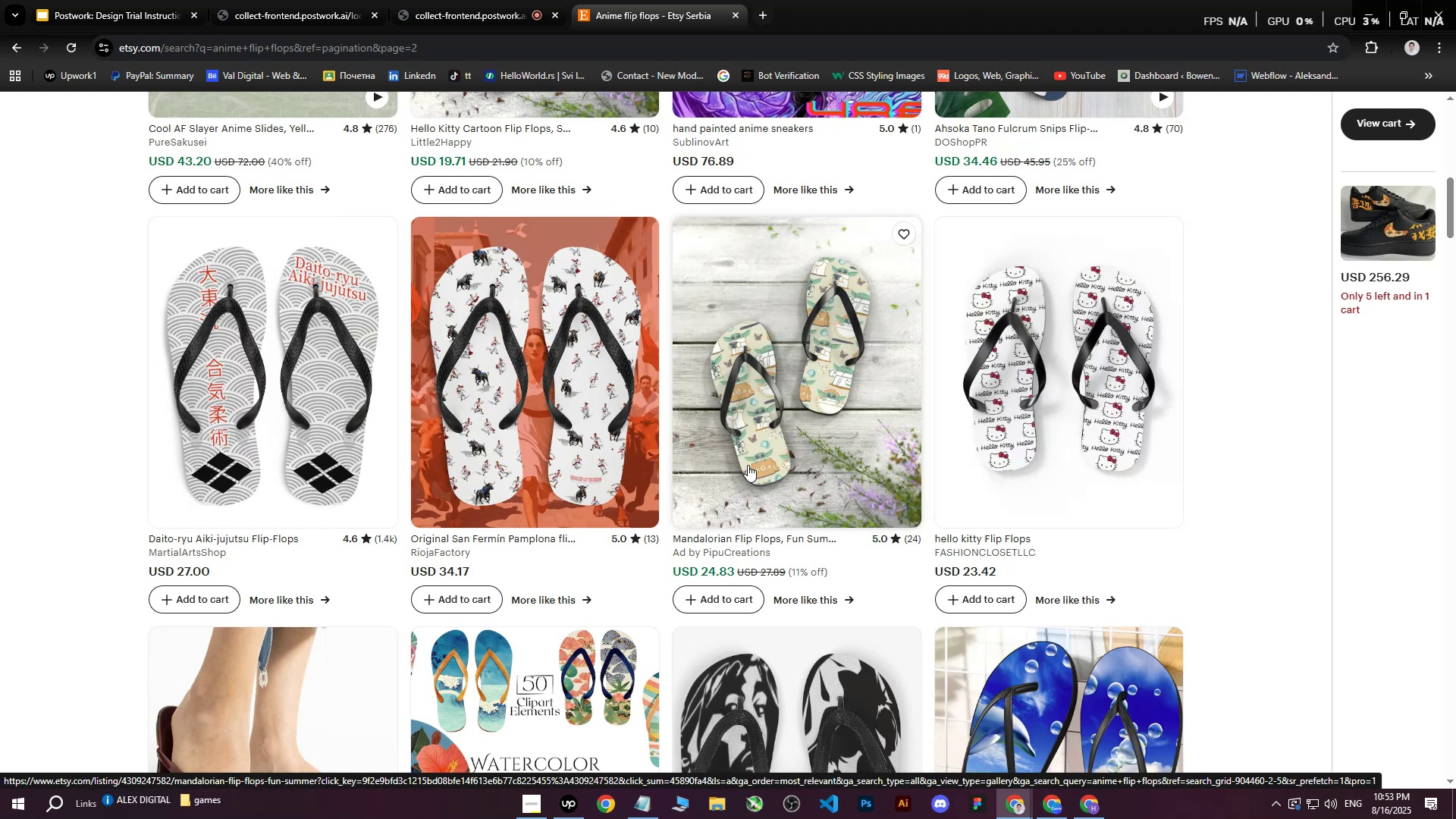 
wait(38.51)
 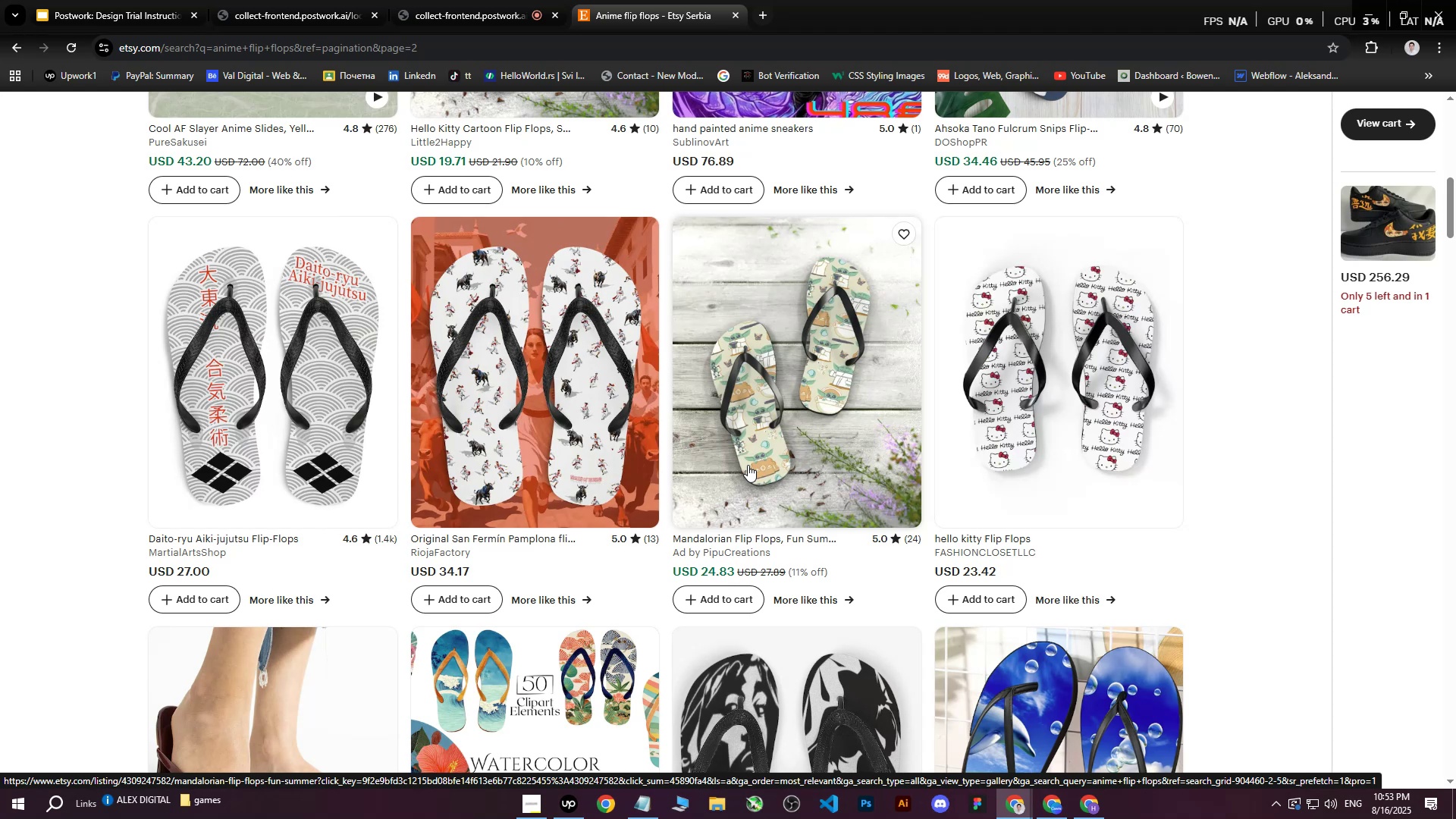 
scroll: coordinate [693, 472], scroll_direction: up, amount: 11.0
 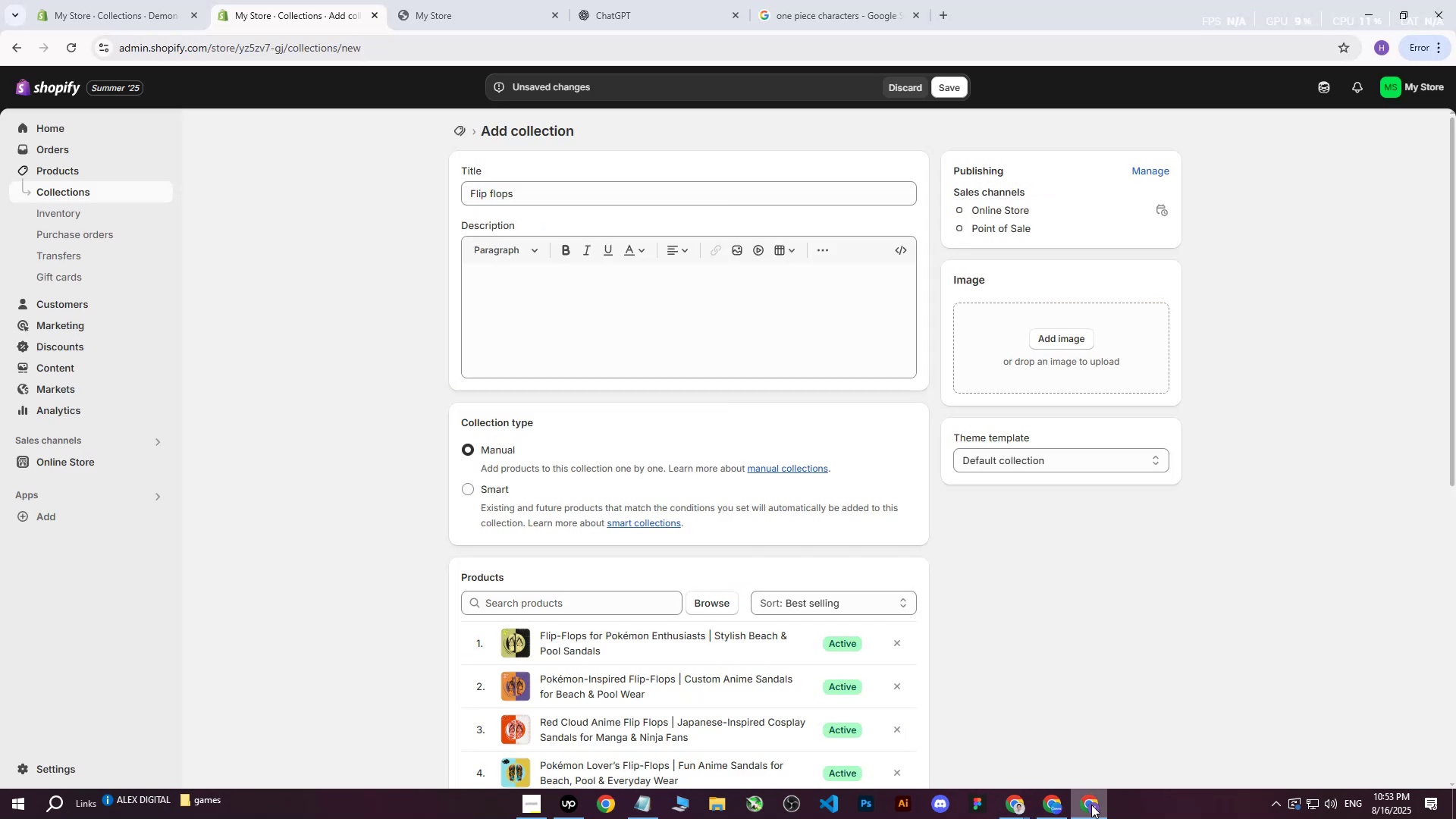 
double_click([1058, 806])
 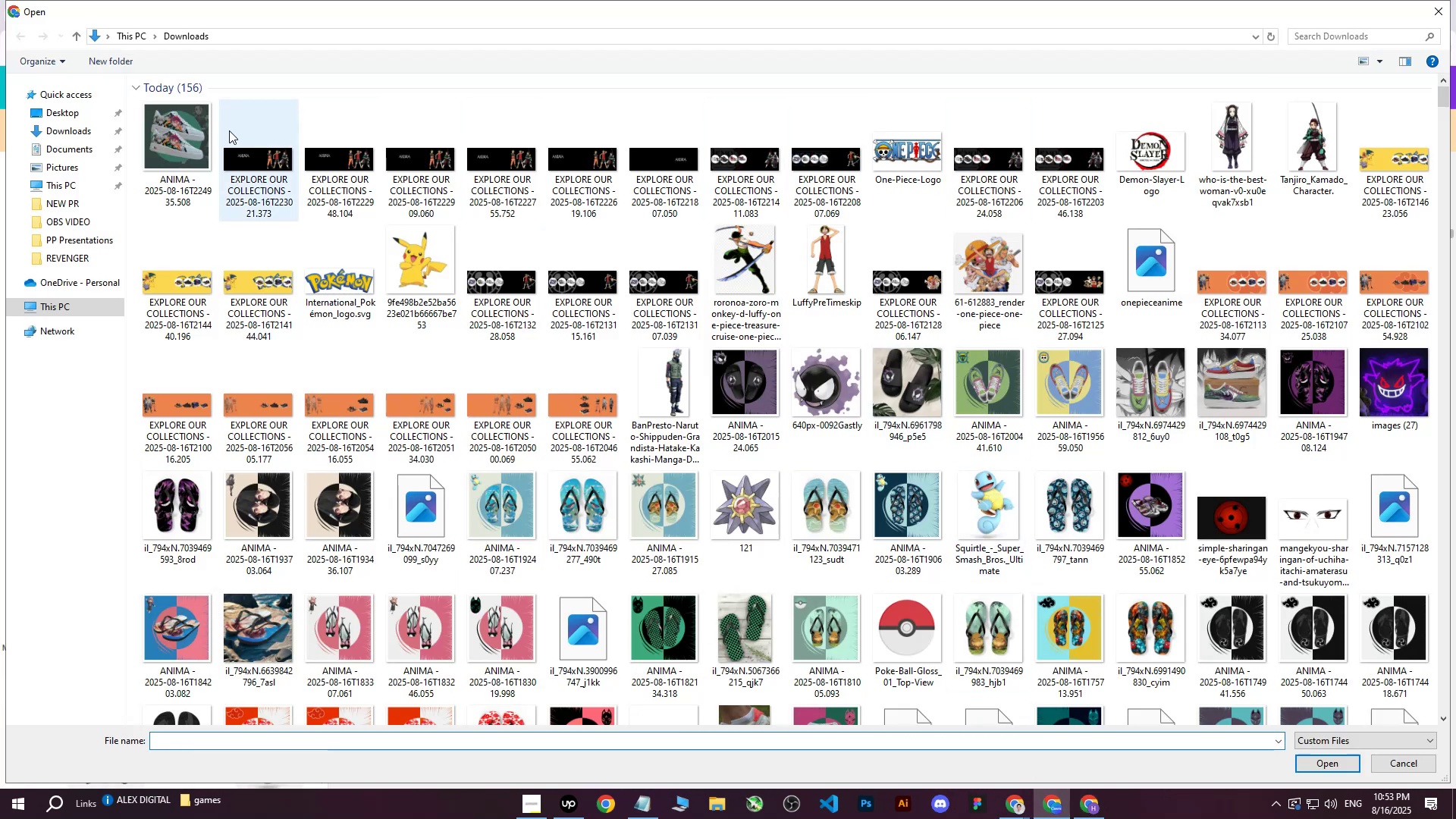 
scroll: coordinate [952, 474], scroll_direction: down, amount: 2.0
 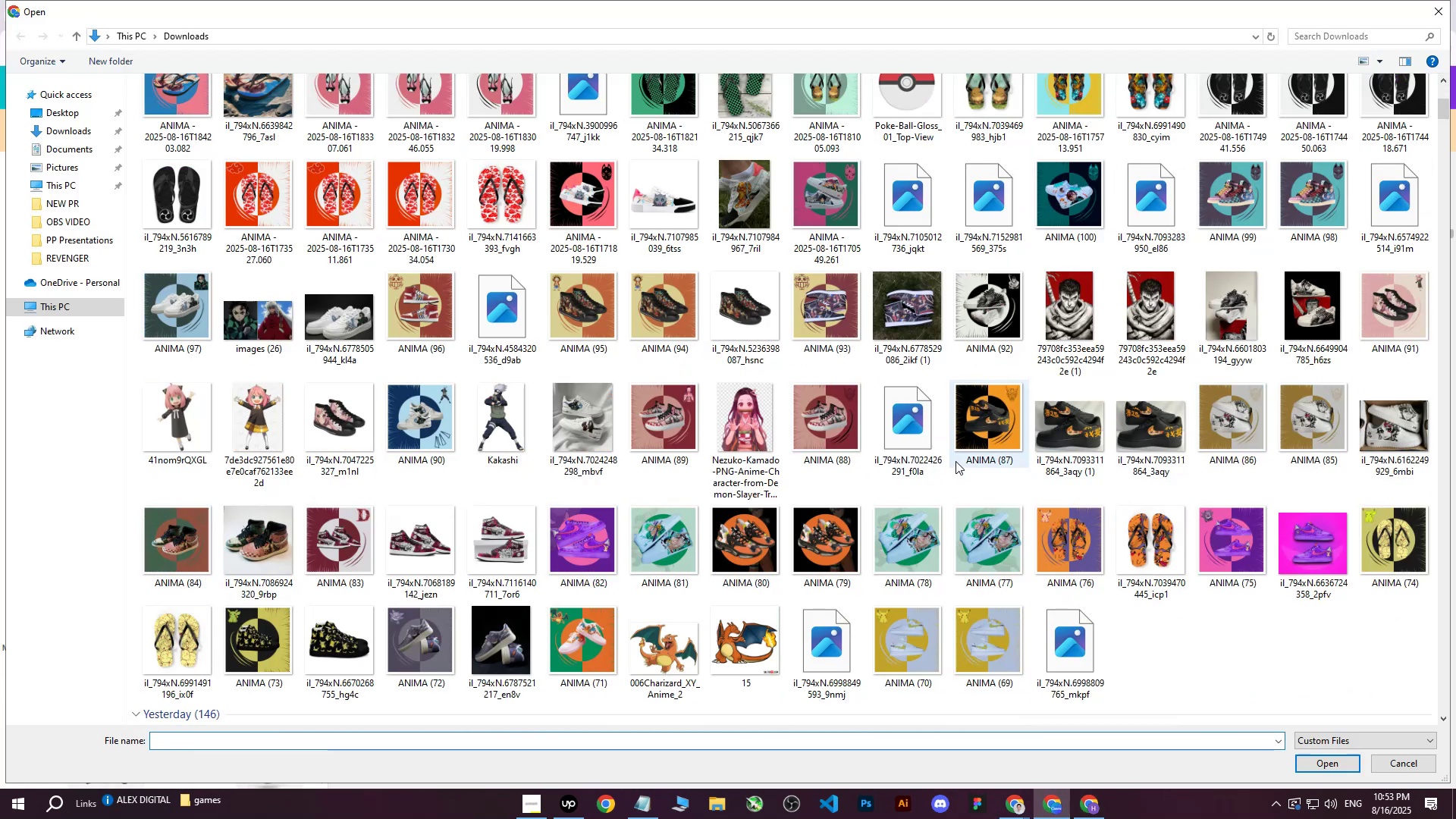 
scroll: coordinate [956, 461], scroll_direction: up, amount: 1.0
 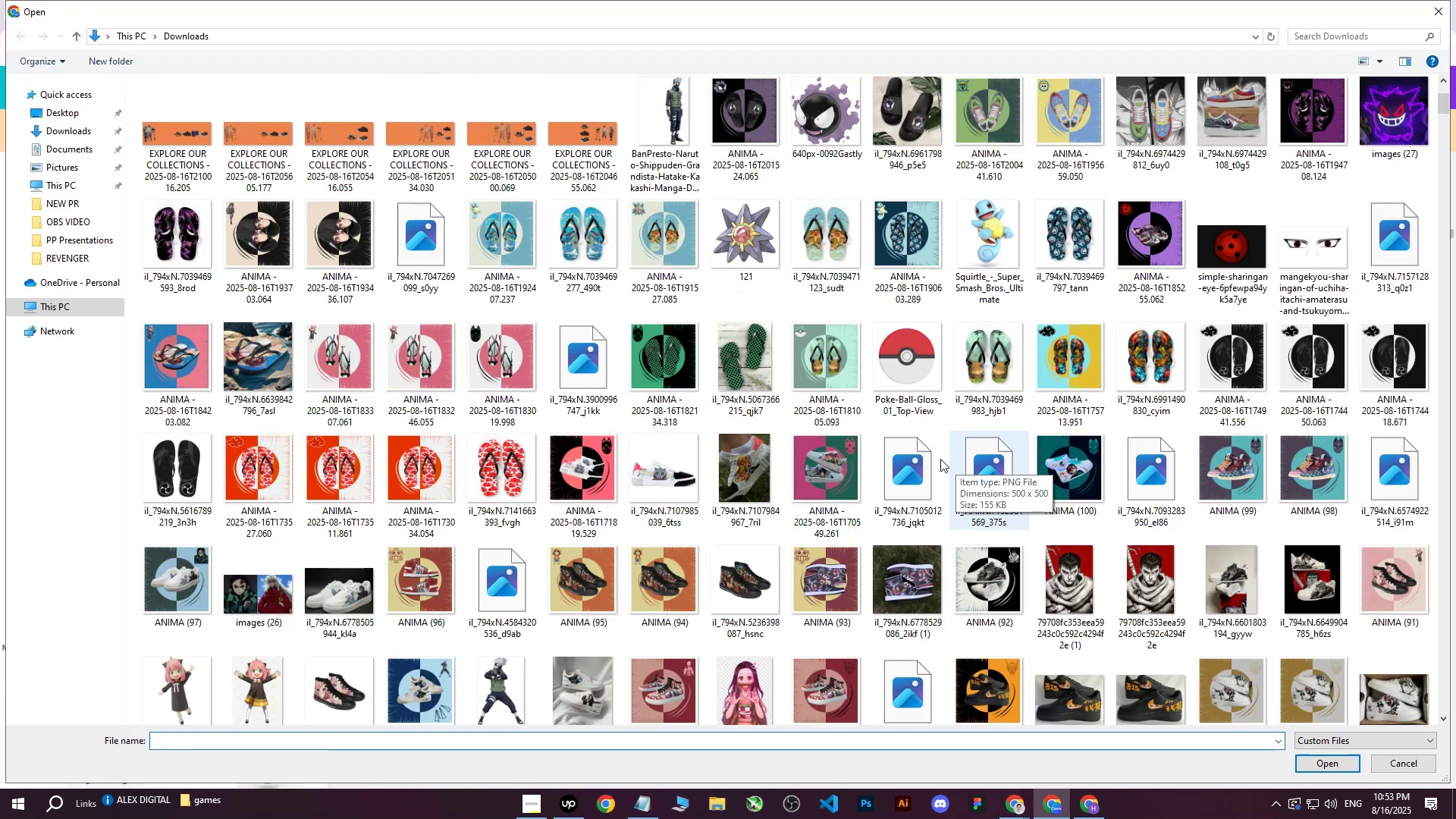 
left_click([744, 361])
 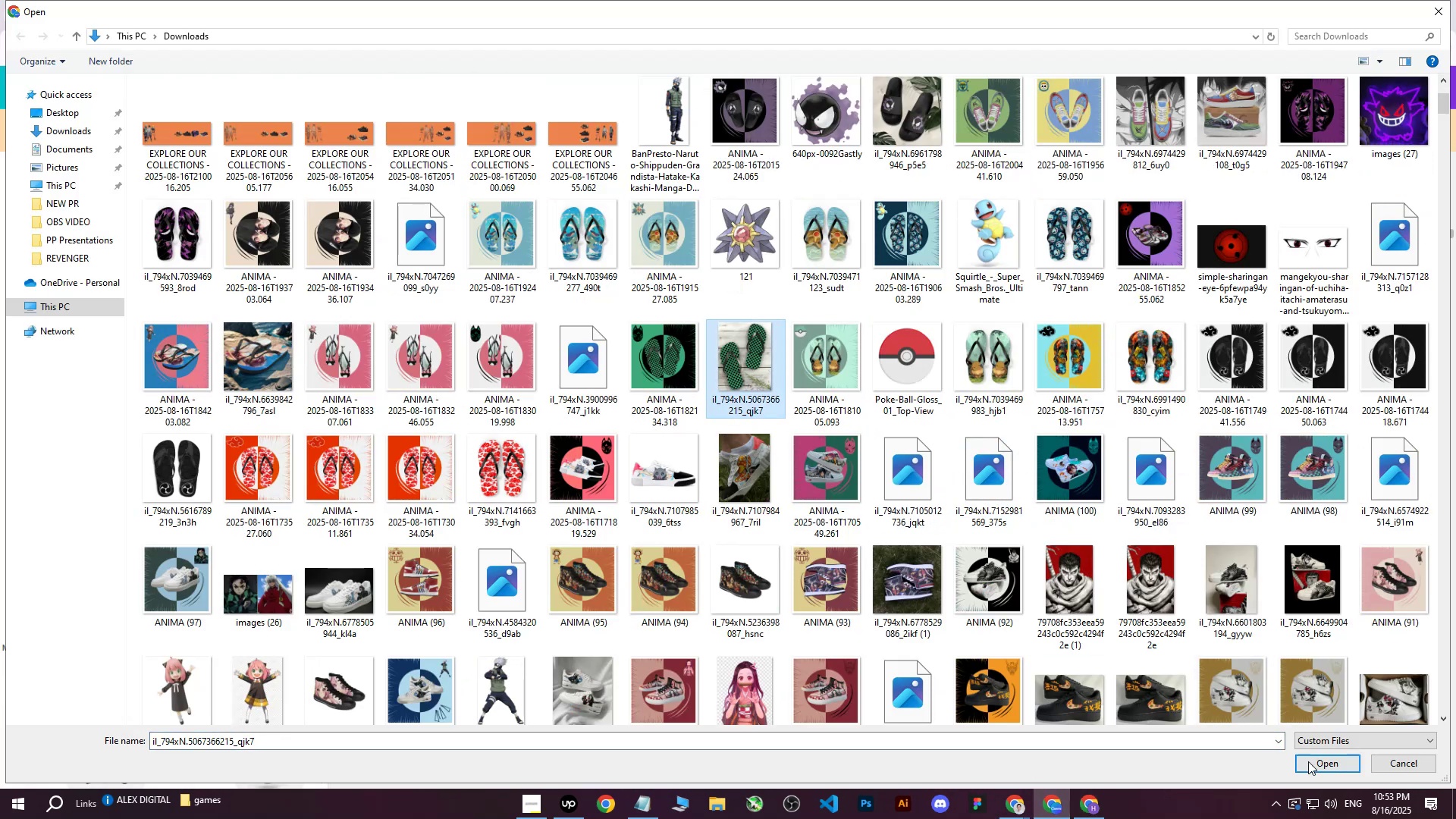 
left_click([1310, 761])
 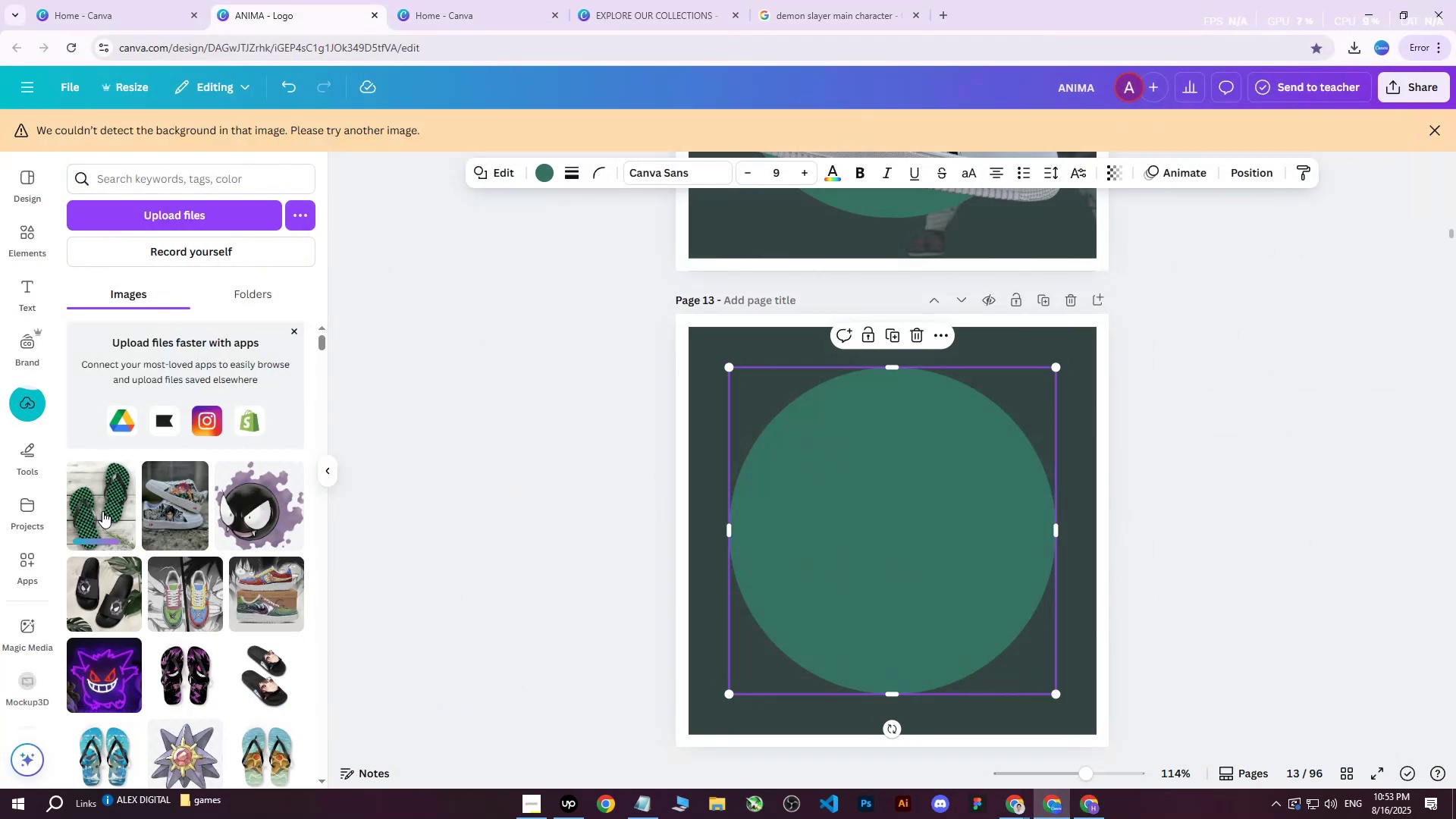 
key(Delete)
 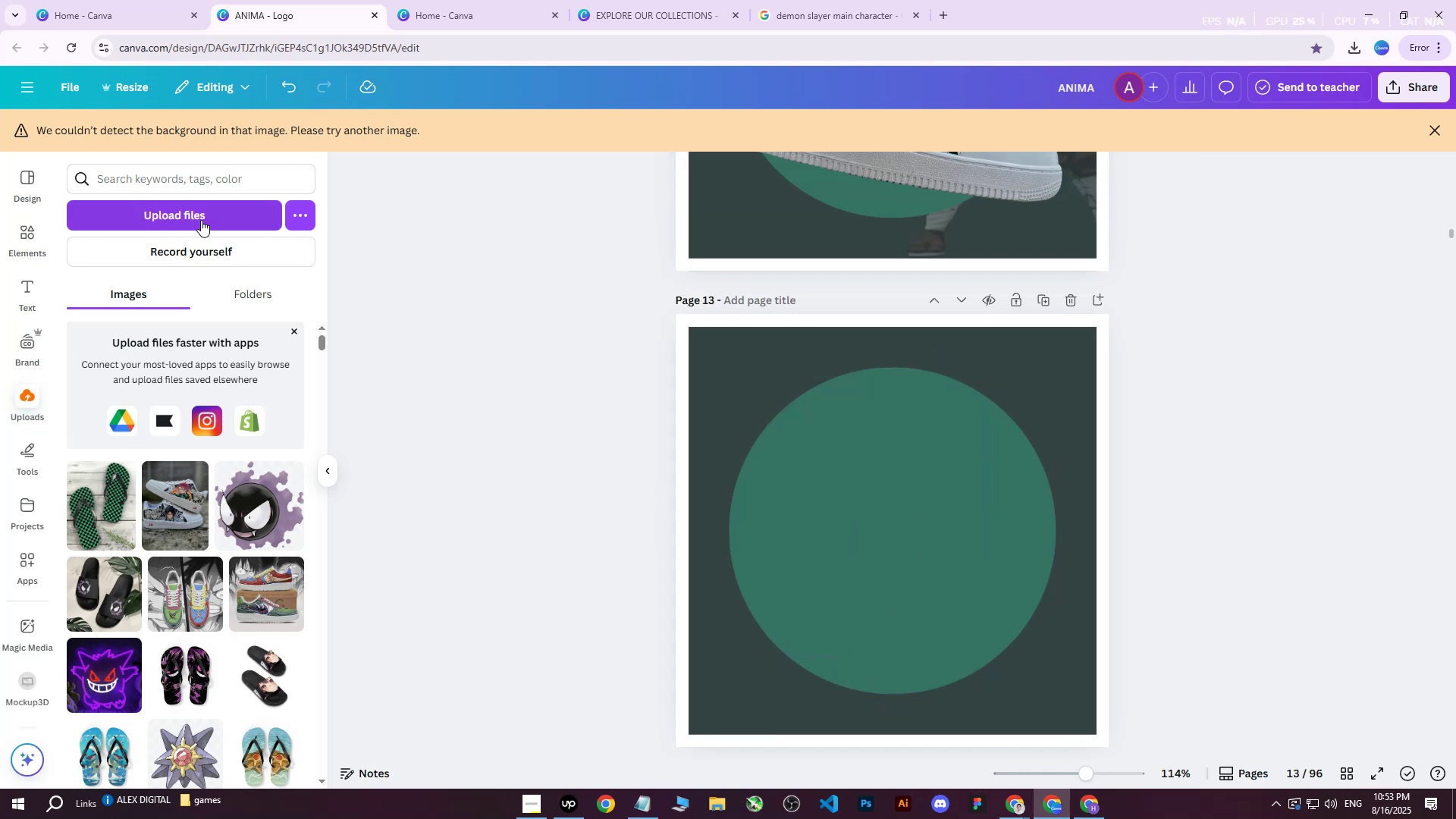 
left_click([201, 220])
 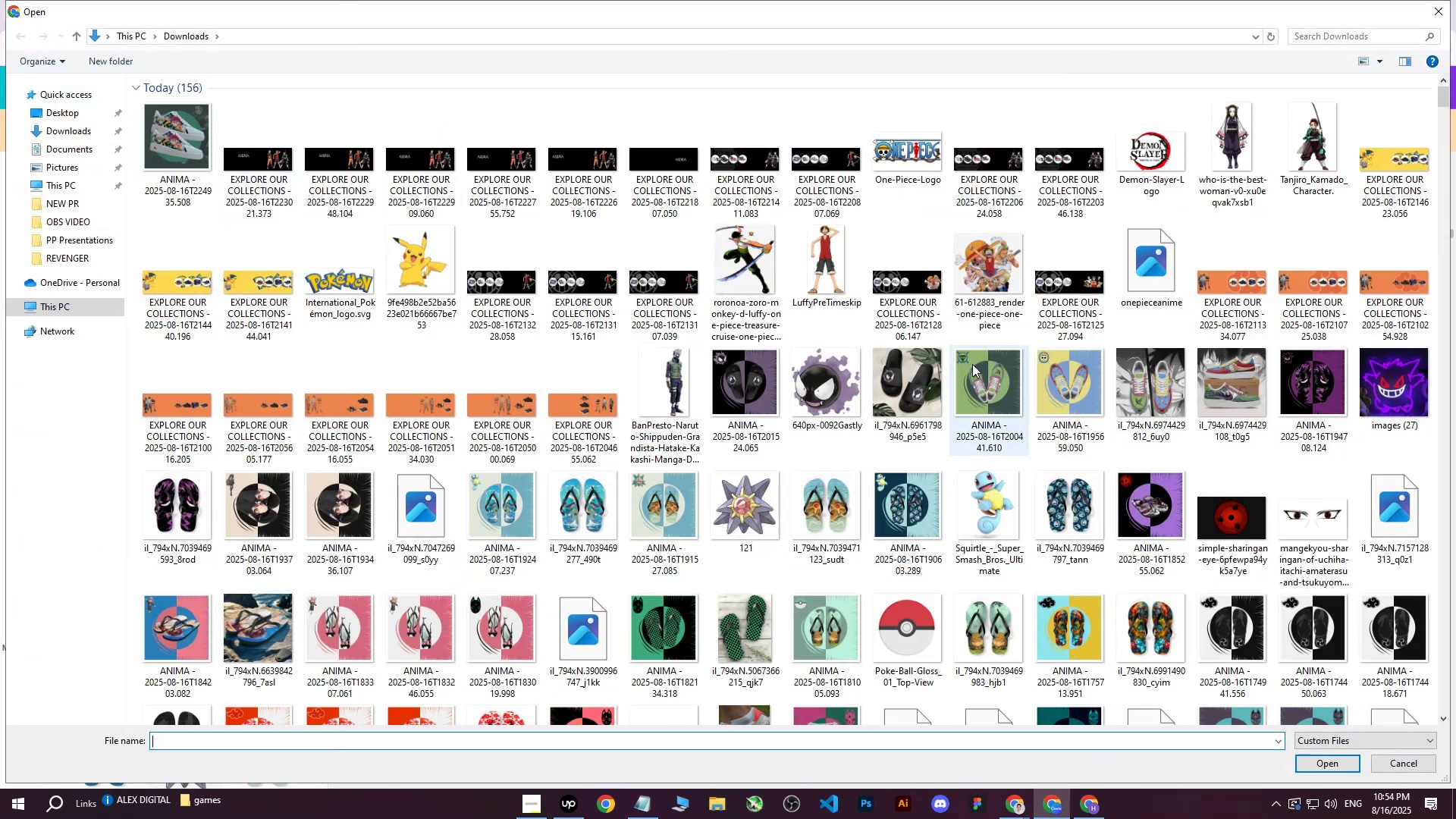 
scroll: coordinate [981, 372], scroll_direction: up, amount: 1.0
 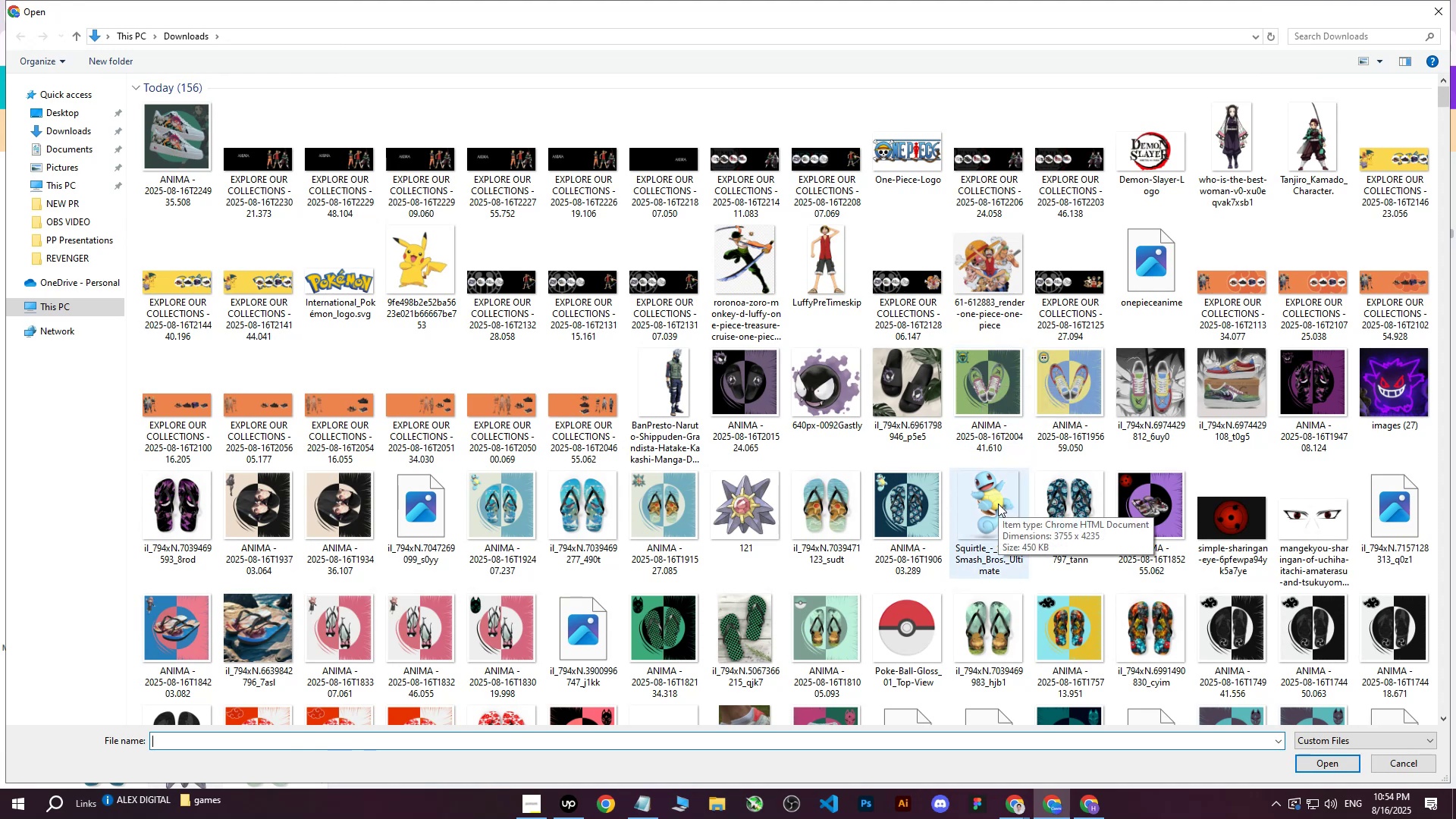 
wait(16.28)
 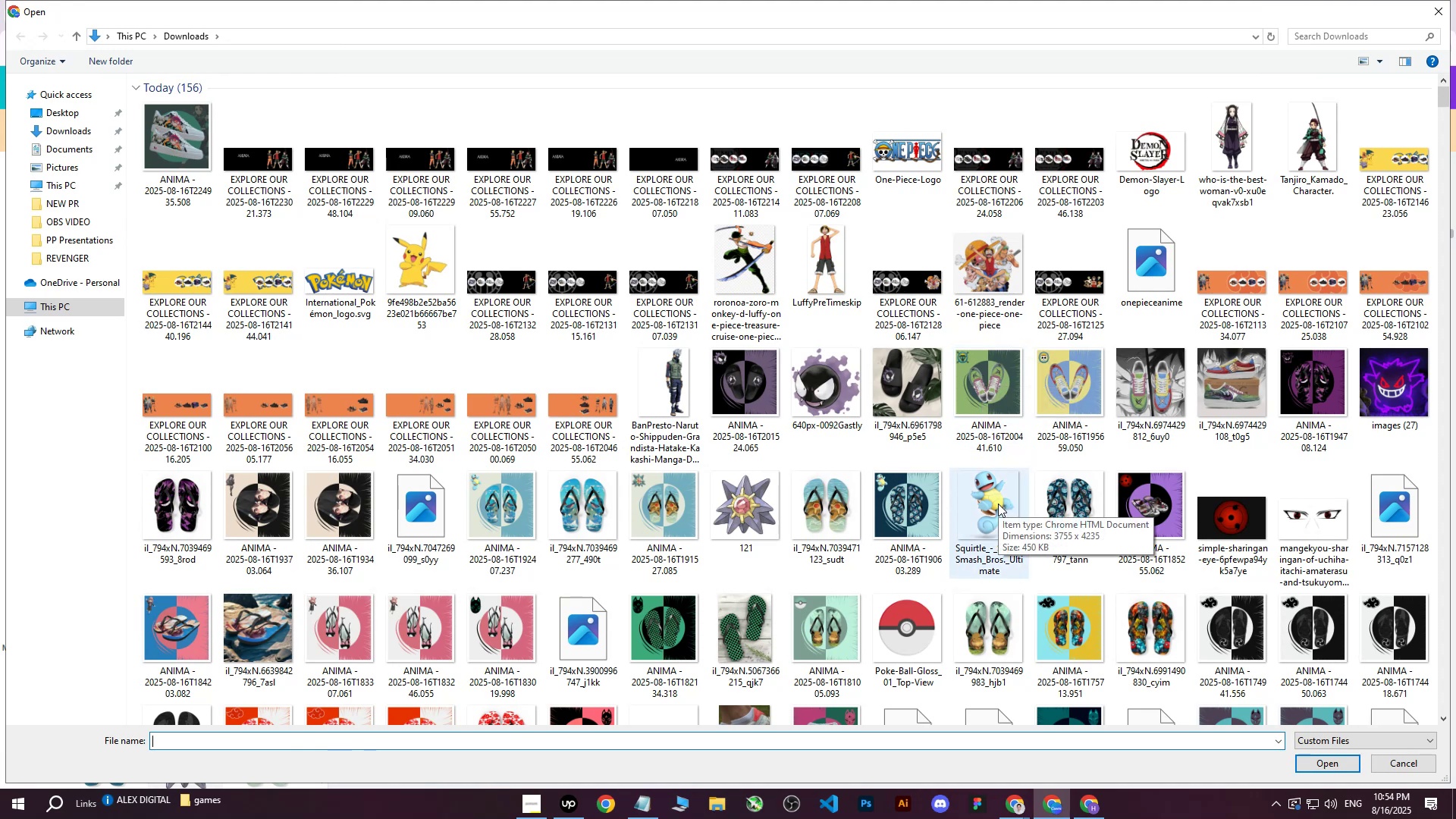 
scroll: coordinate [998, 500], scroll_direction: down, amount: 1.0
 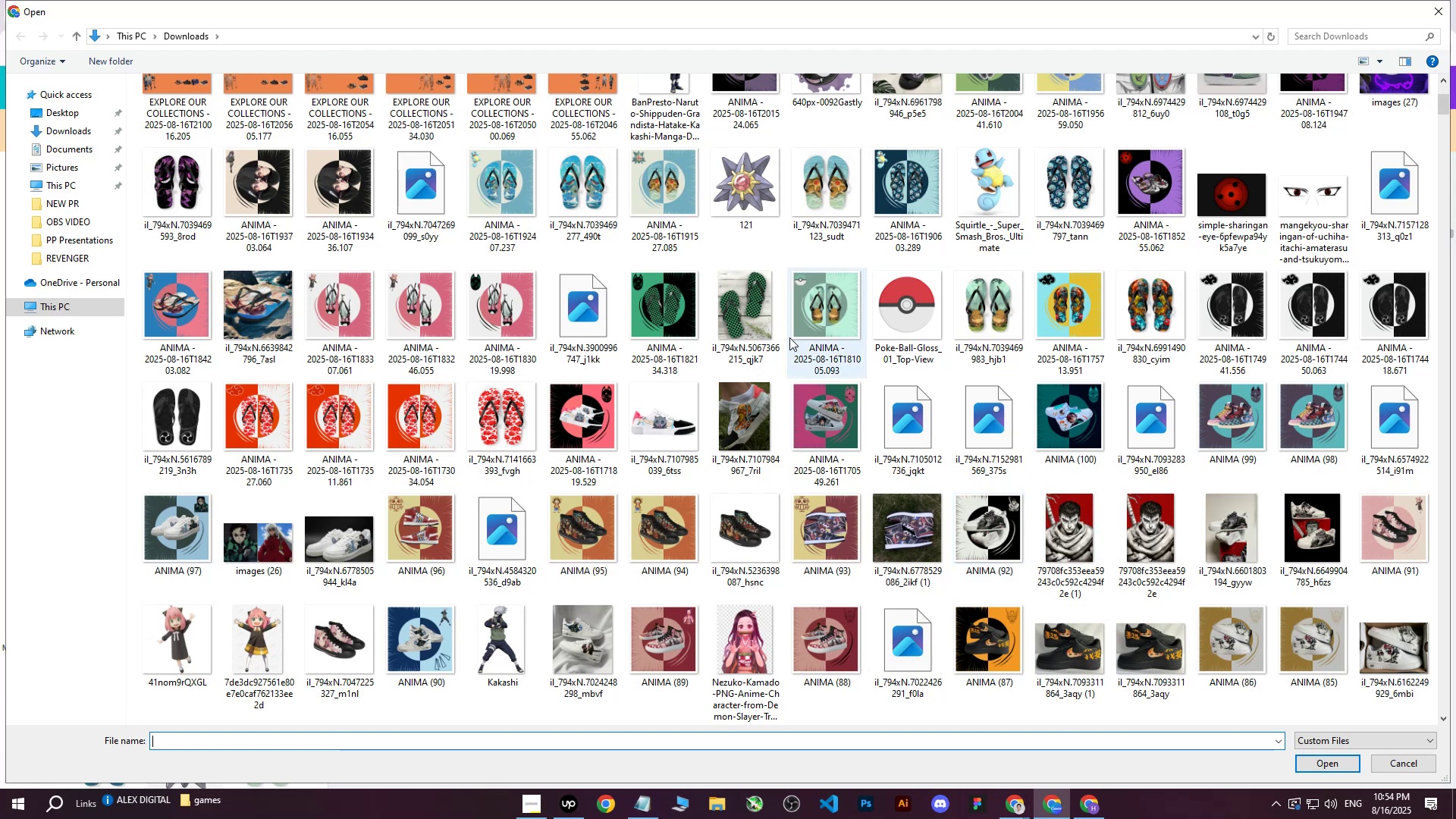 
mouse_move([1022, 350])
 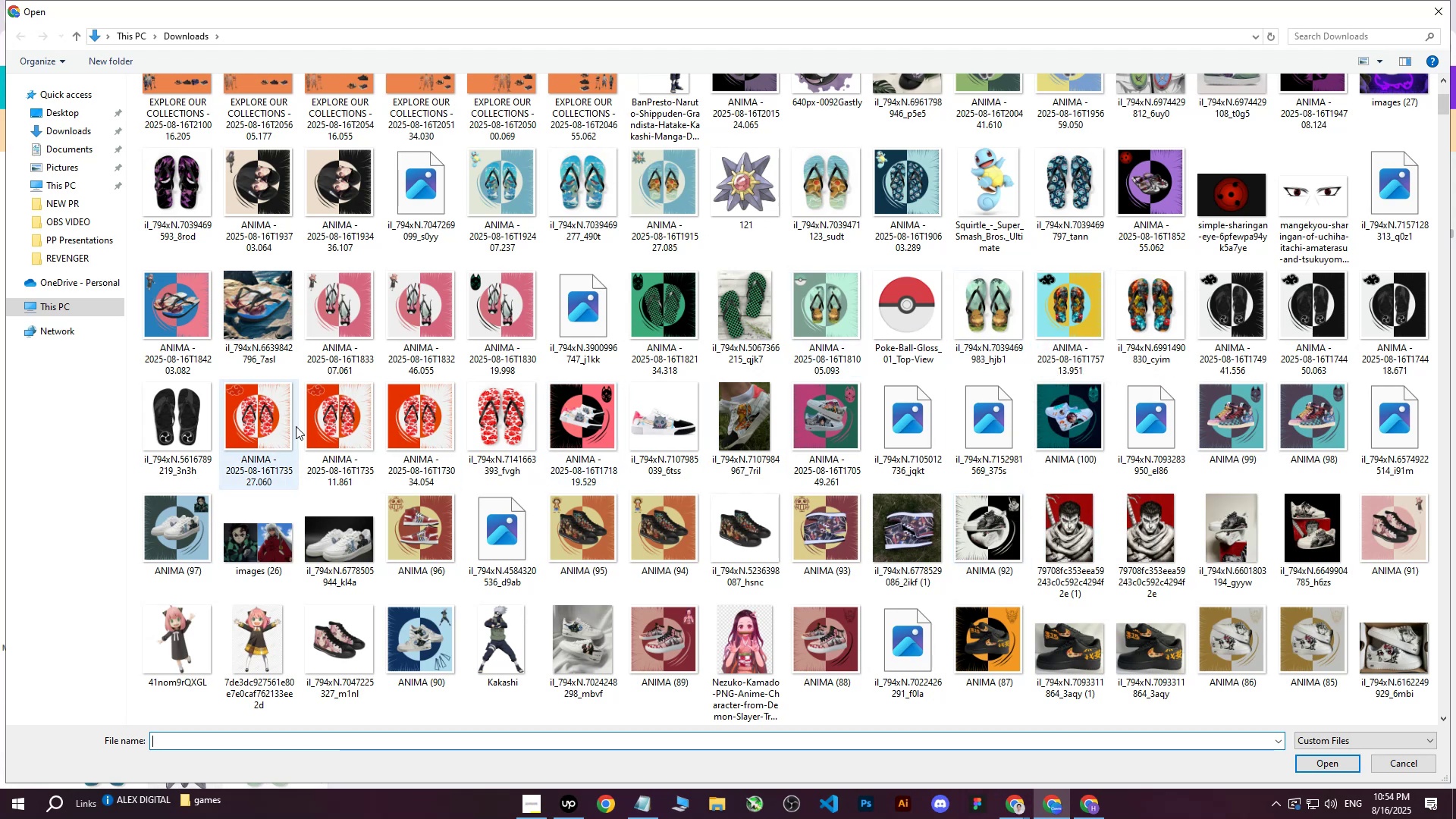 
left_click([481, 409])
 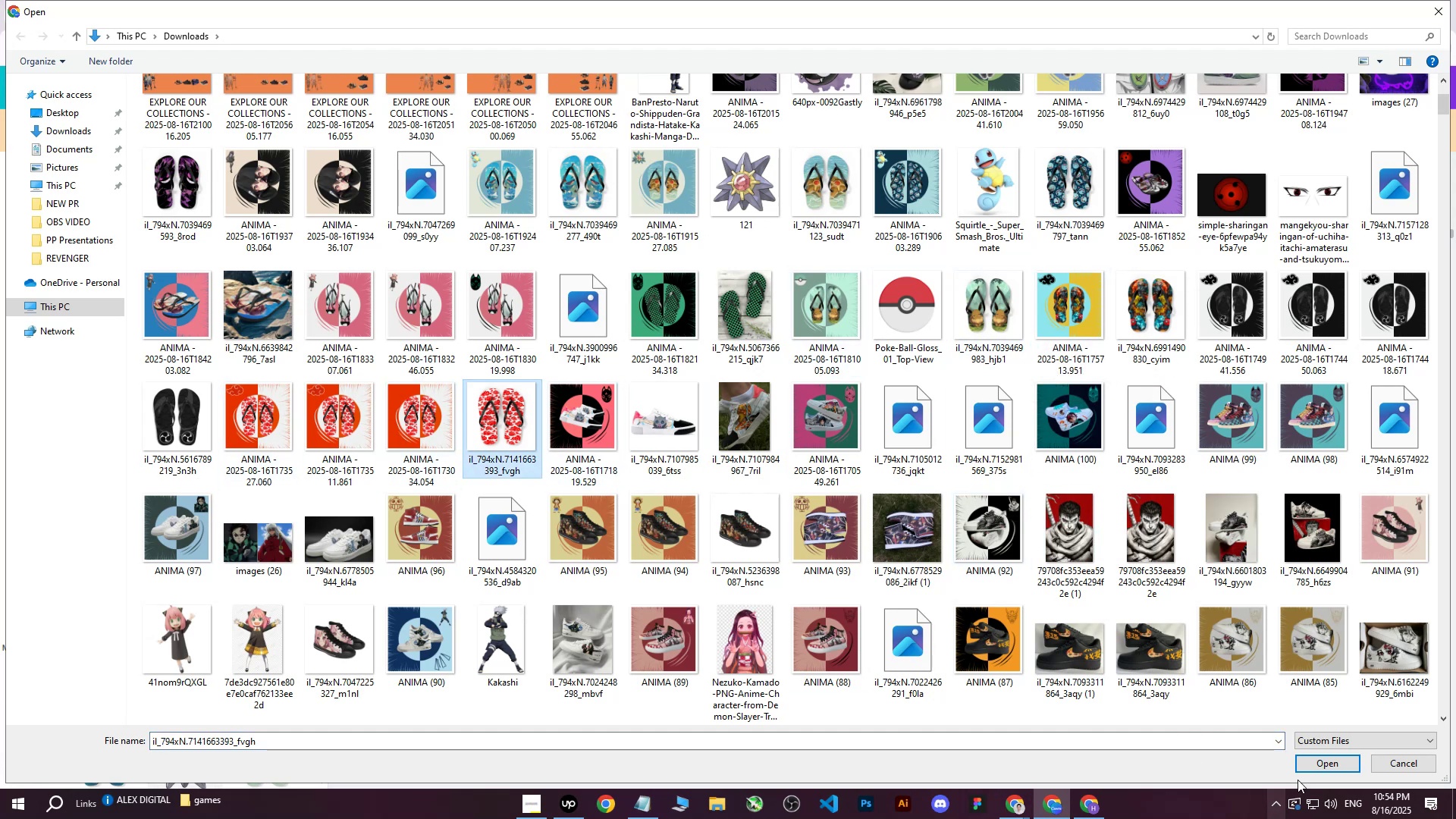 
left_click([1312, 766])
 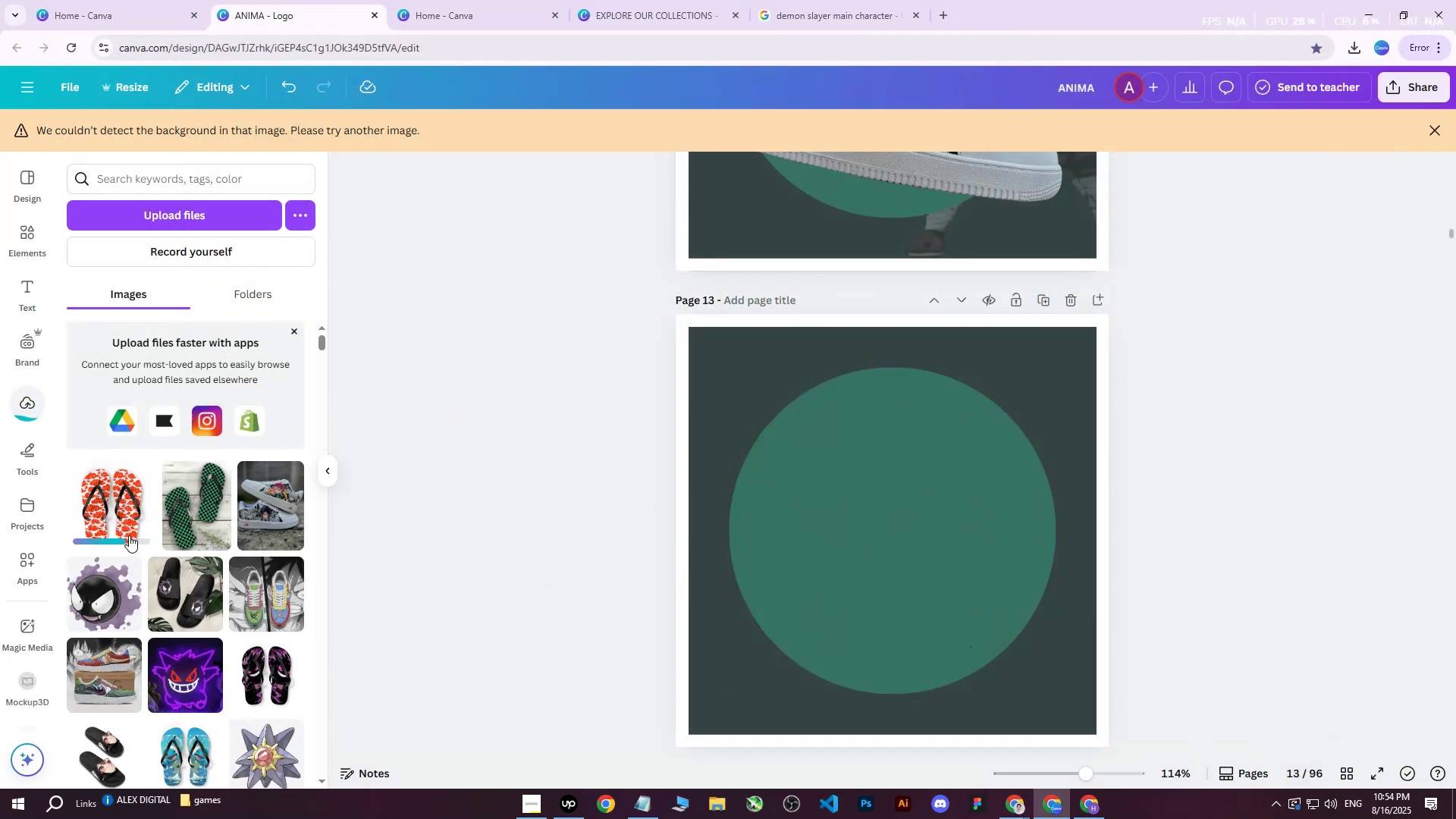 
left_click([127, 522])
 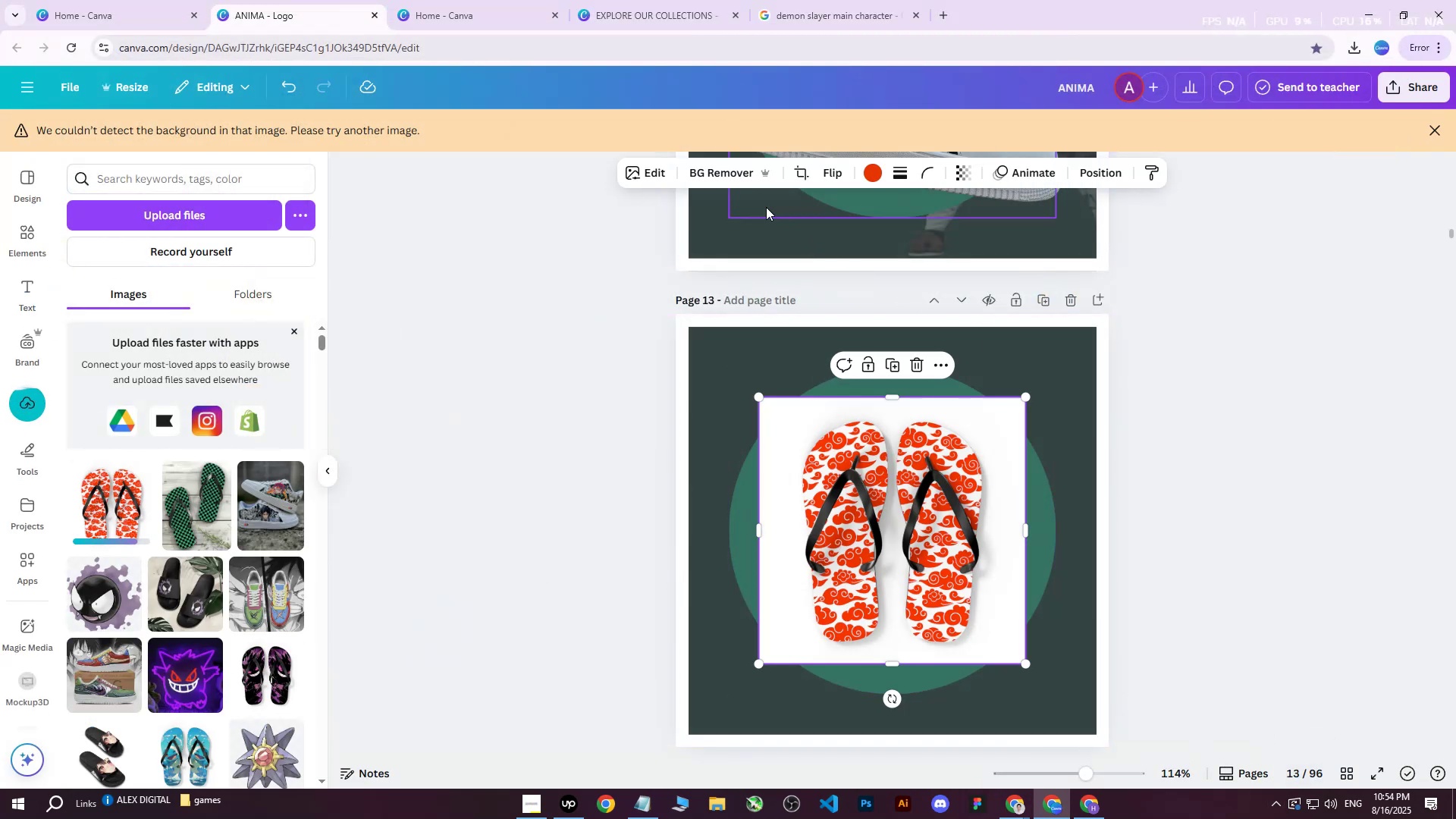 
left_click([736, 174])
 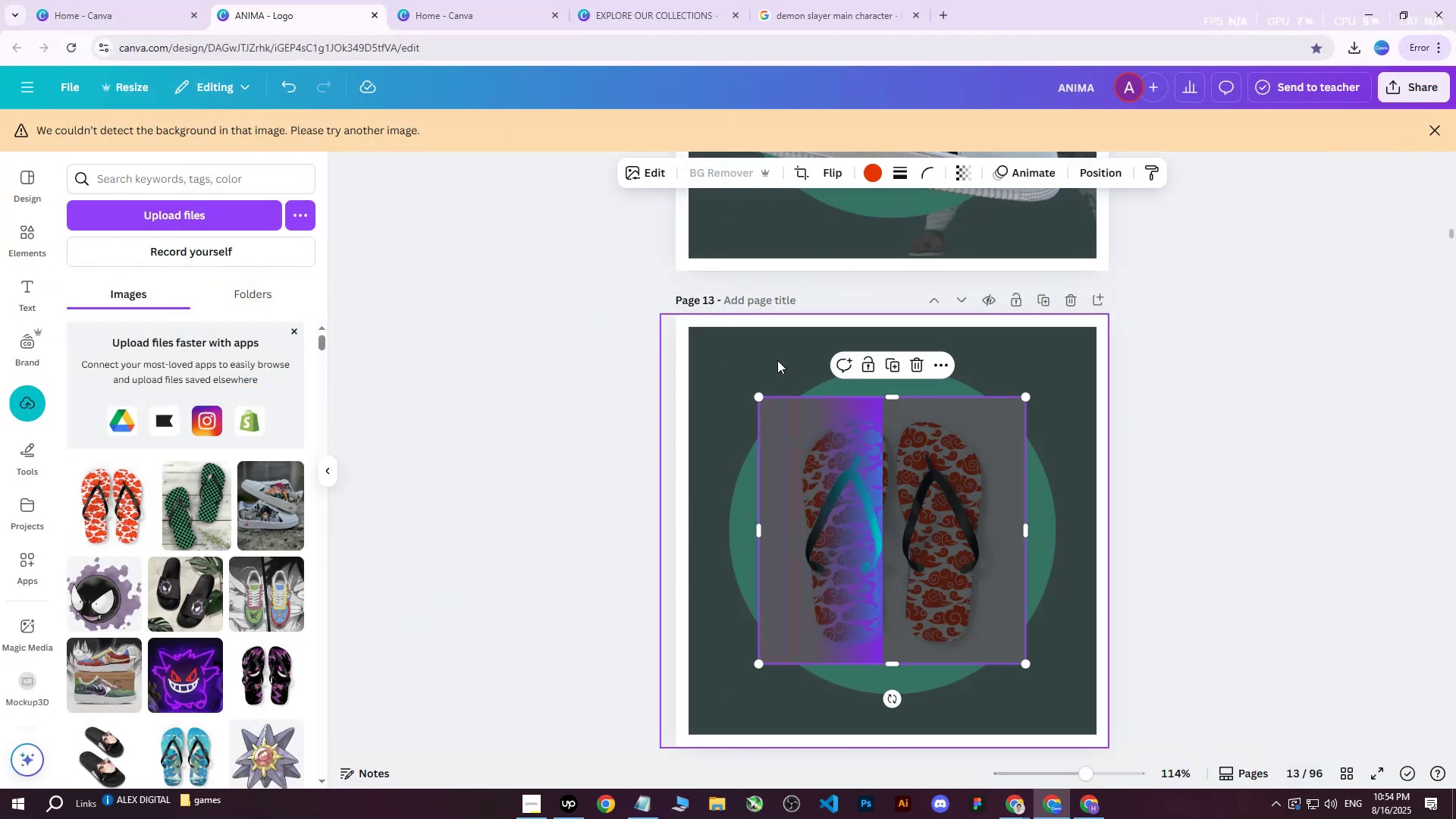 
left_click([744, 366])
 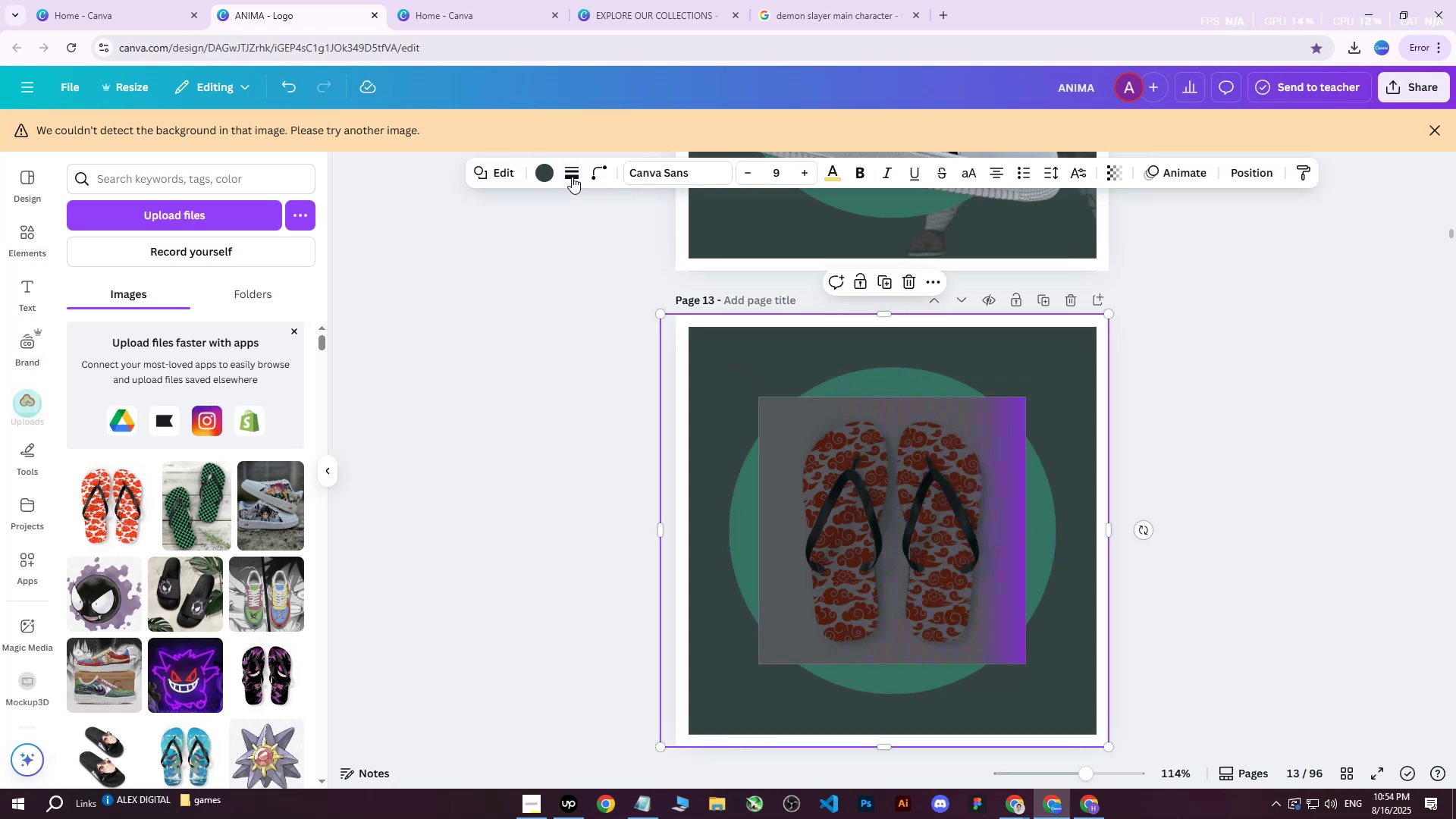 
left_click([554, 169])
 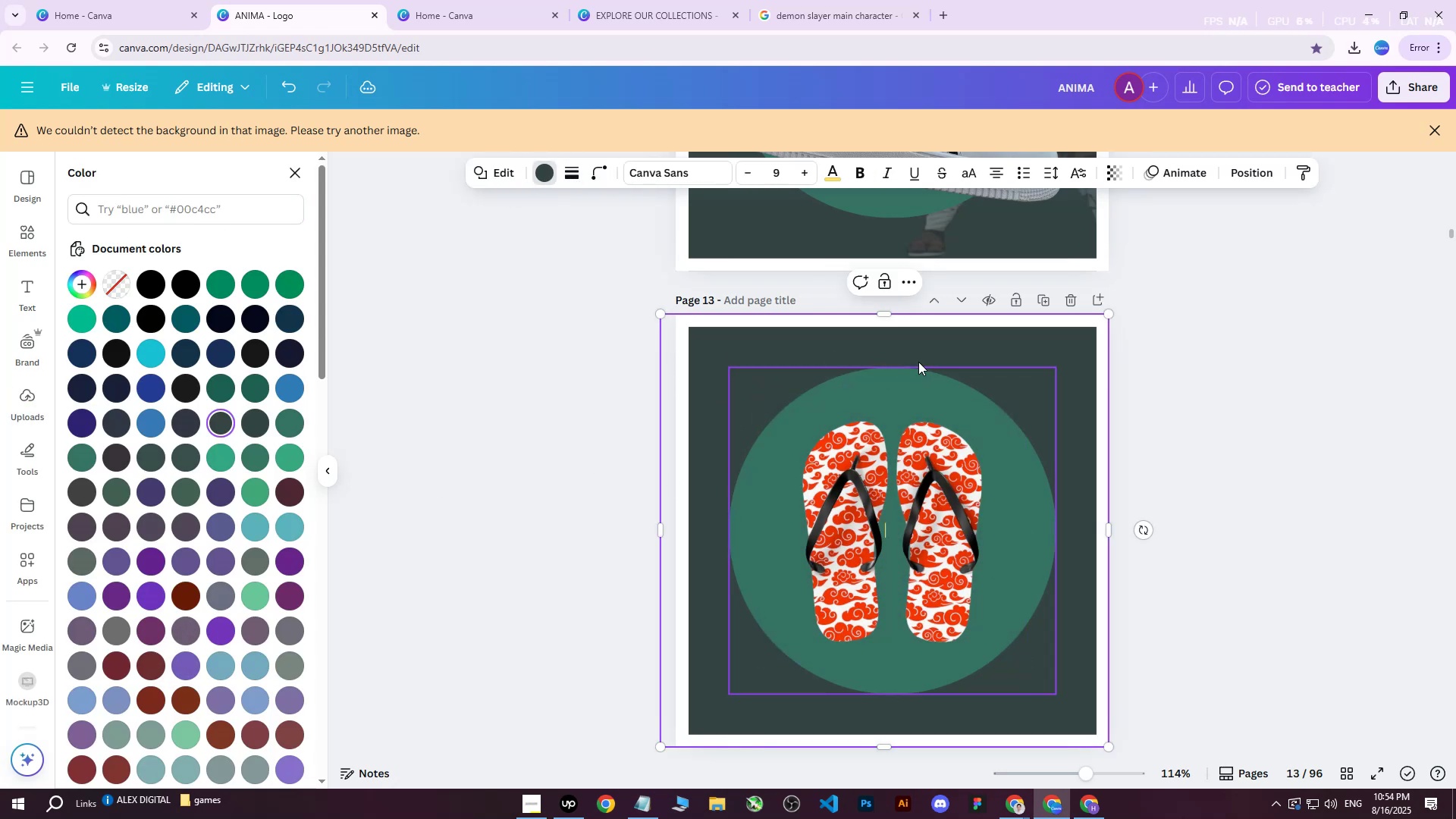 
wait(5.16)
 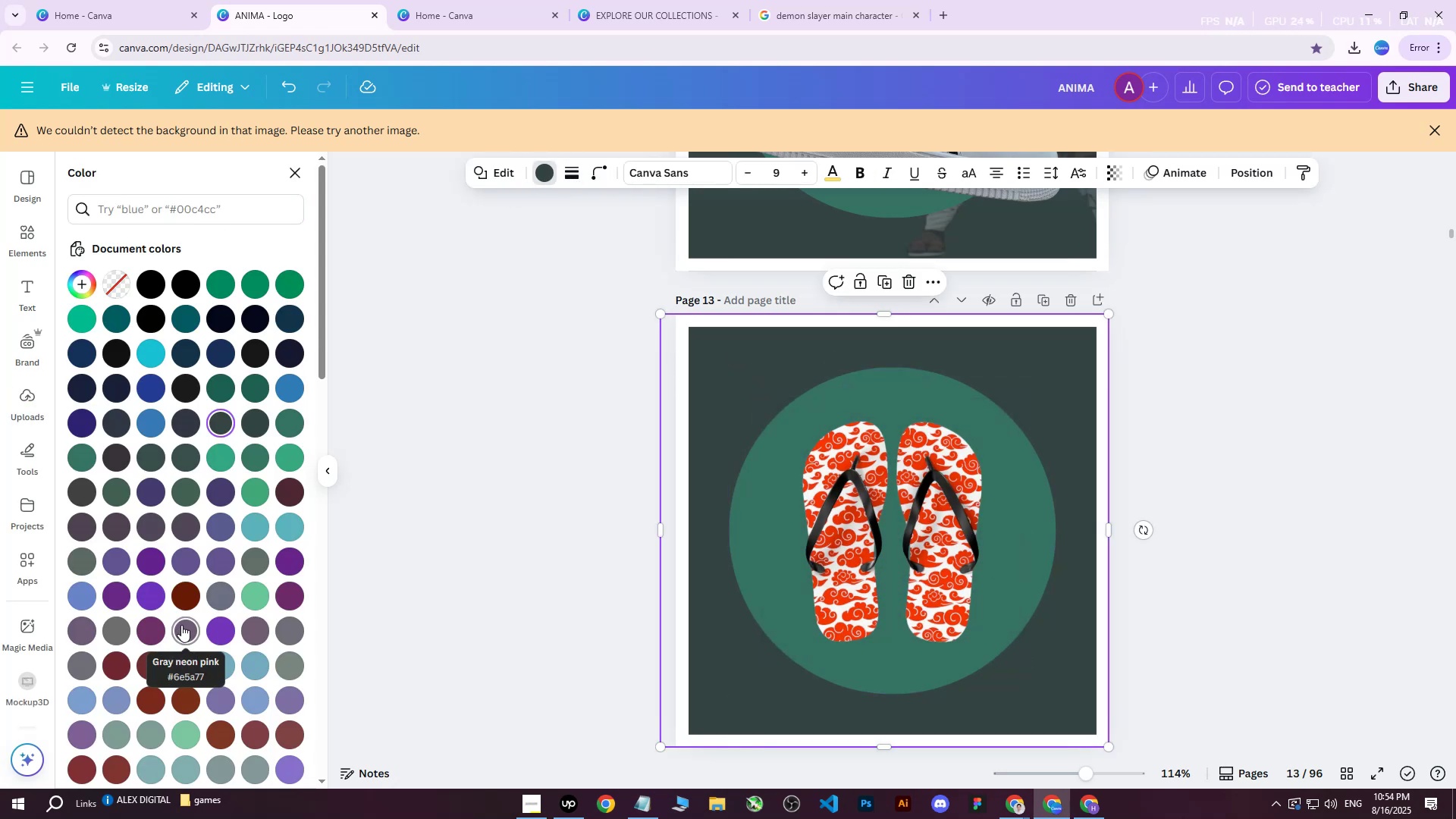 
left_click([1235, 174])
 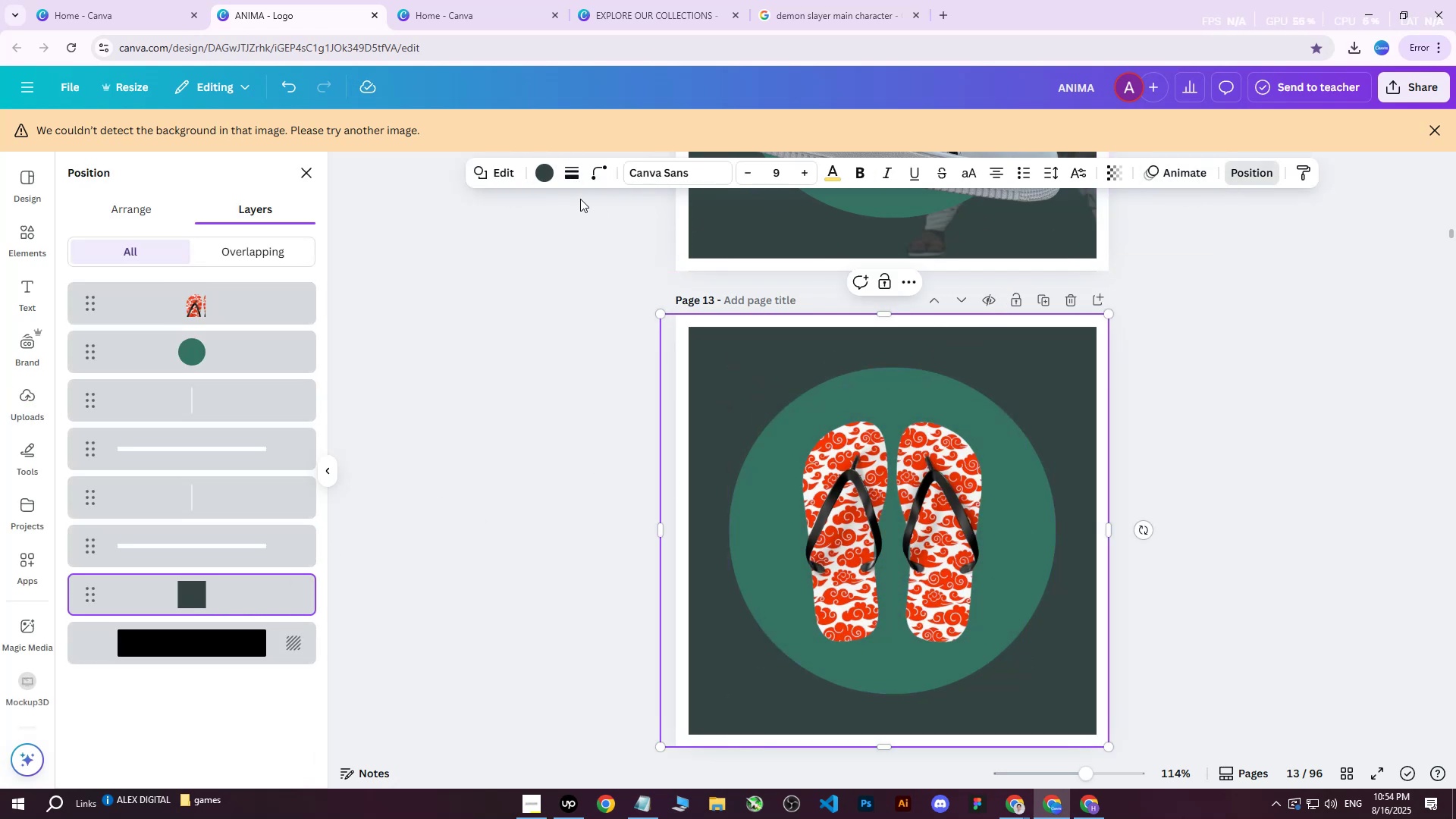 
left_click([548, 174])
 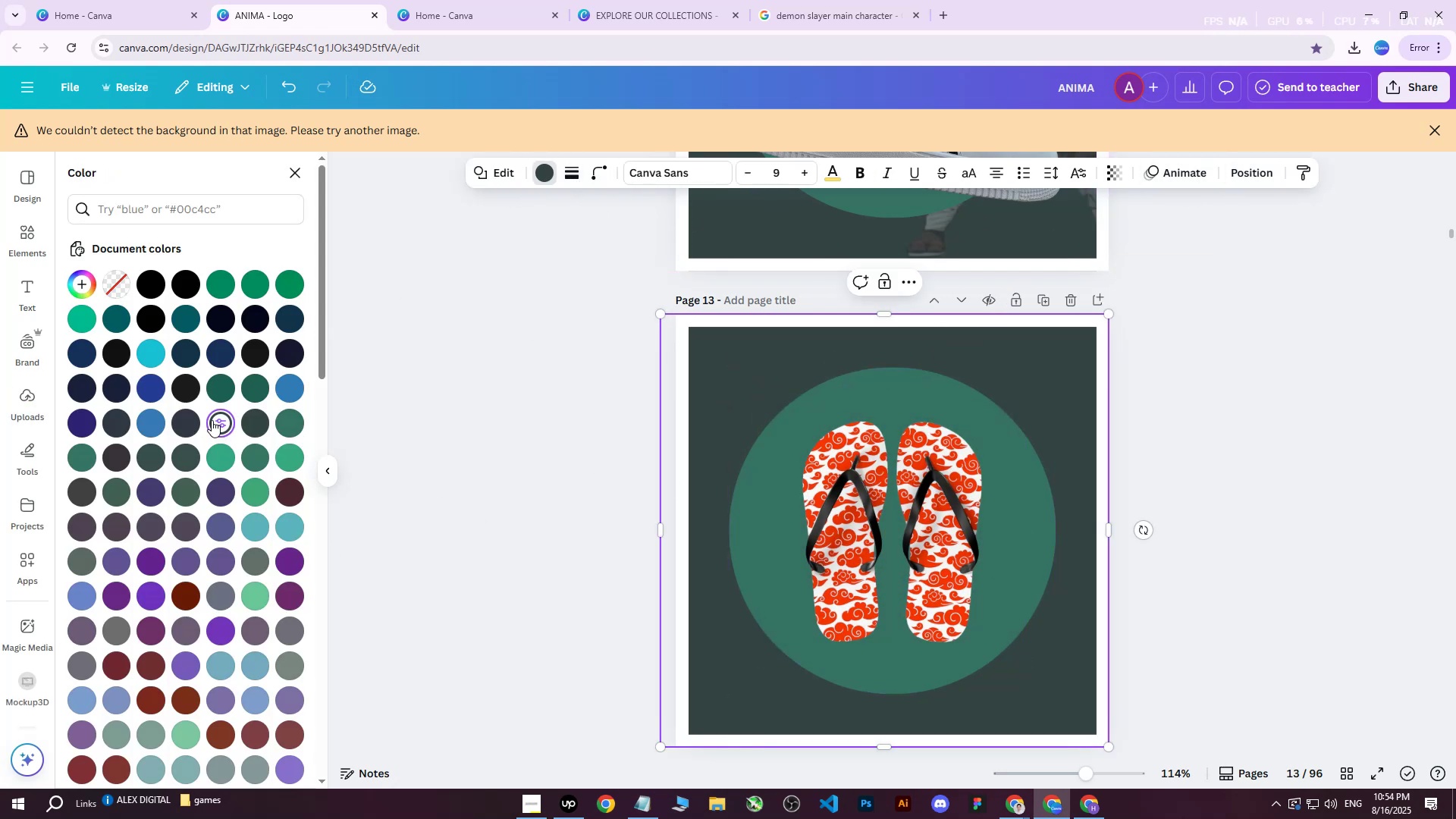 
double_click([212, 420])
 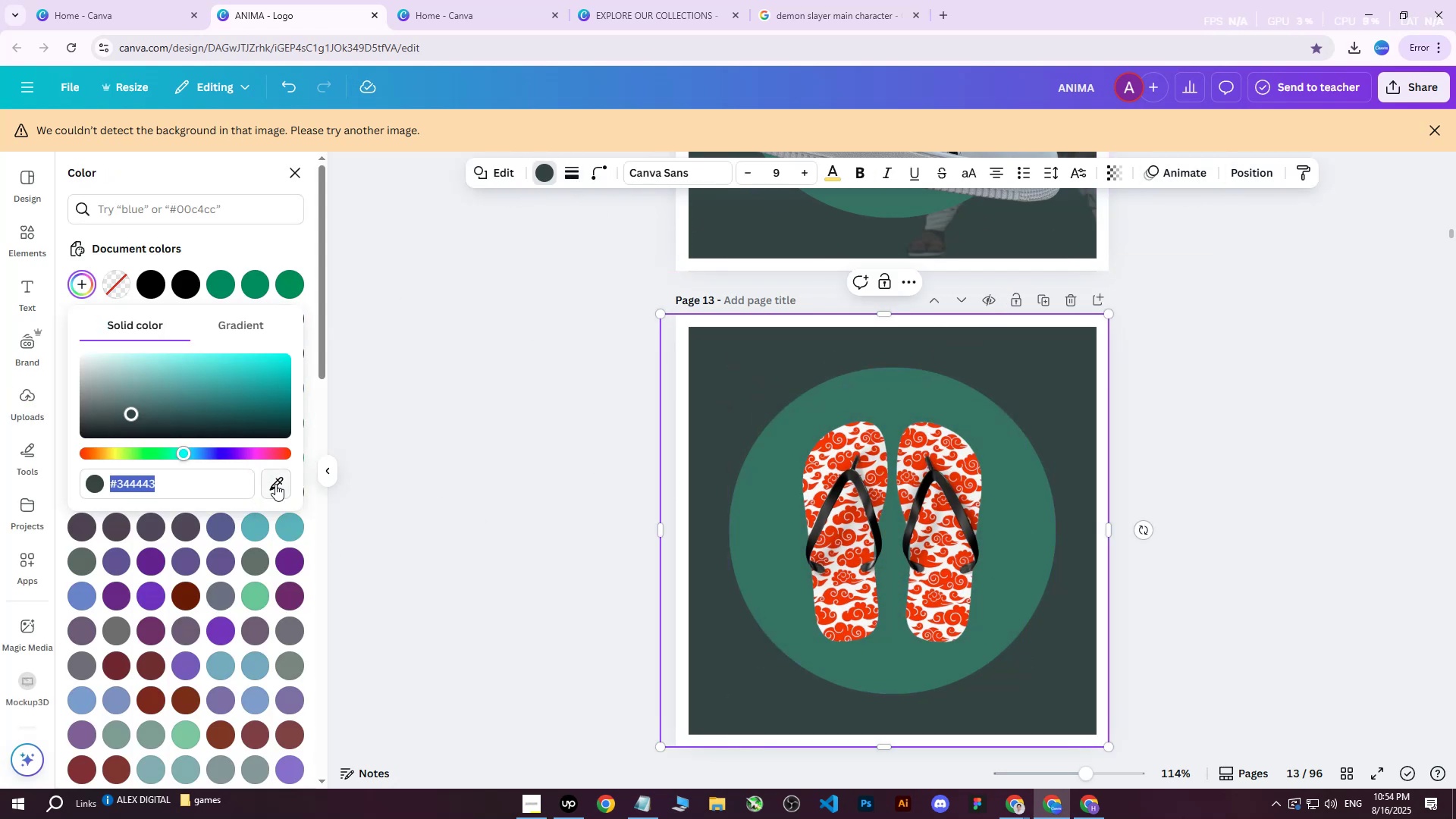 
left_click([273, 489])
 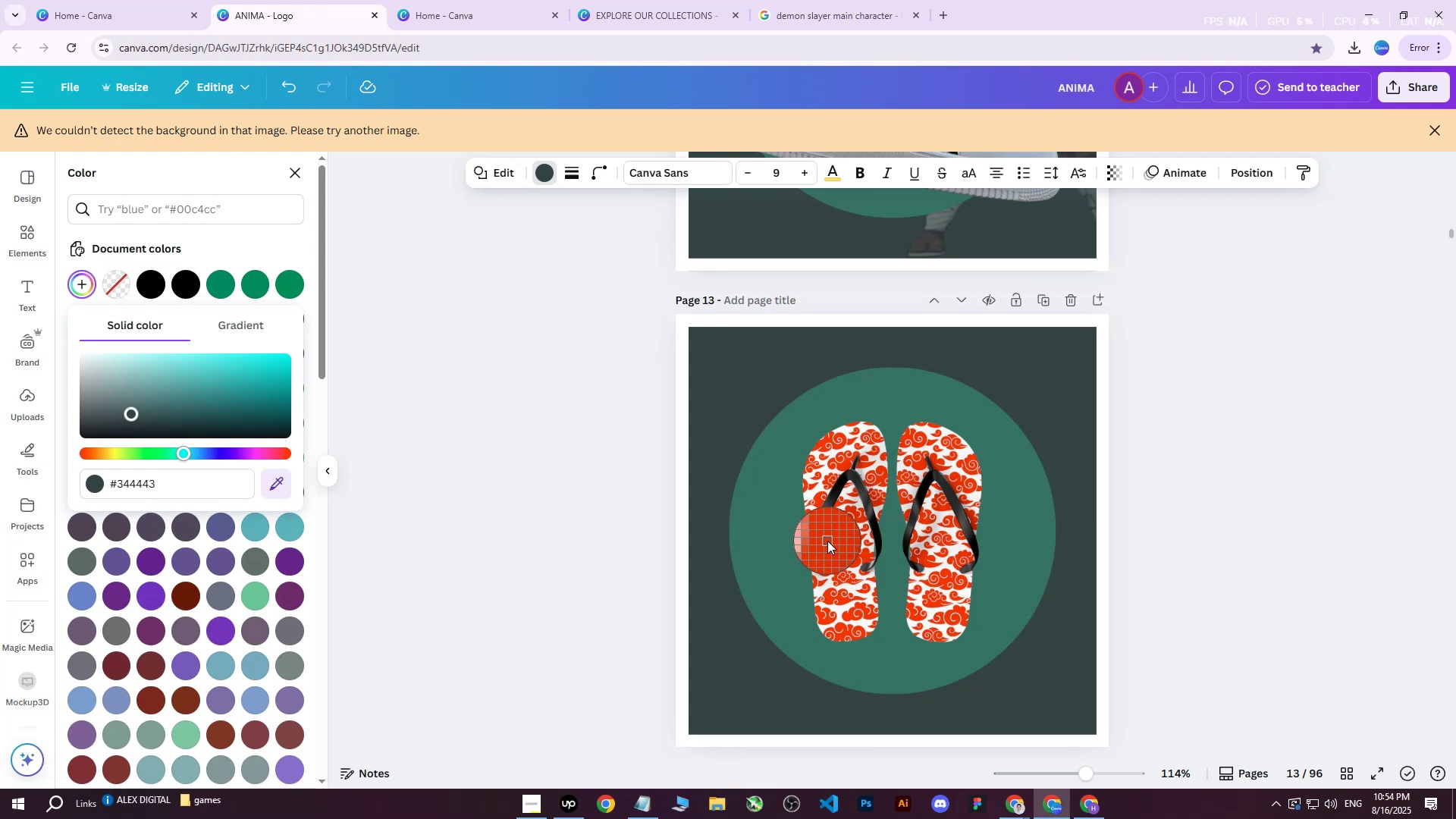 
left_click([827, 541])
 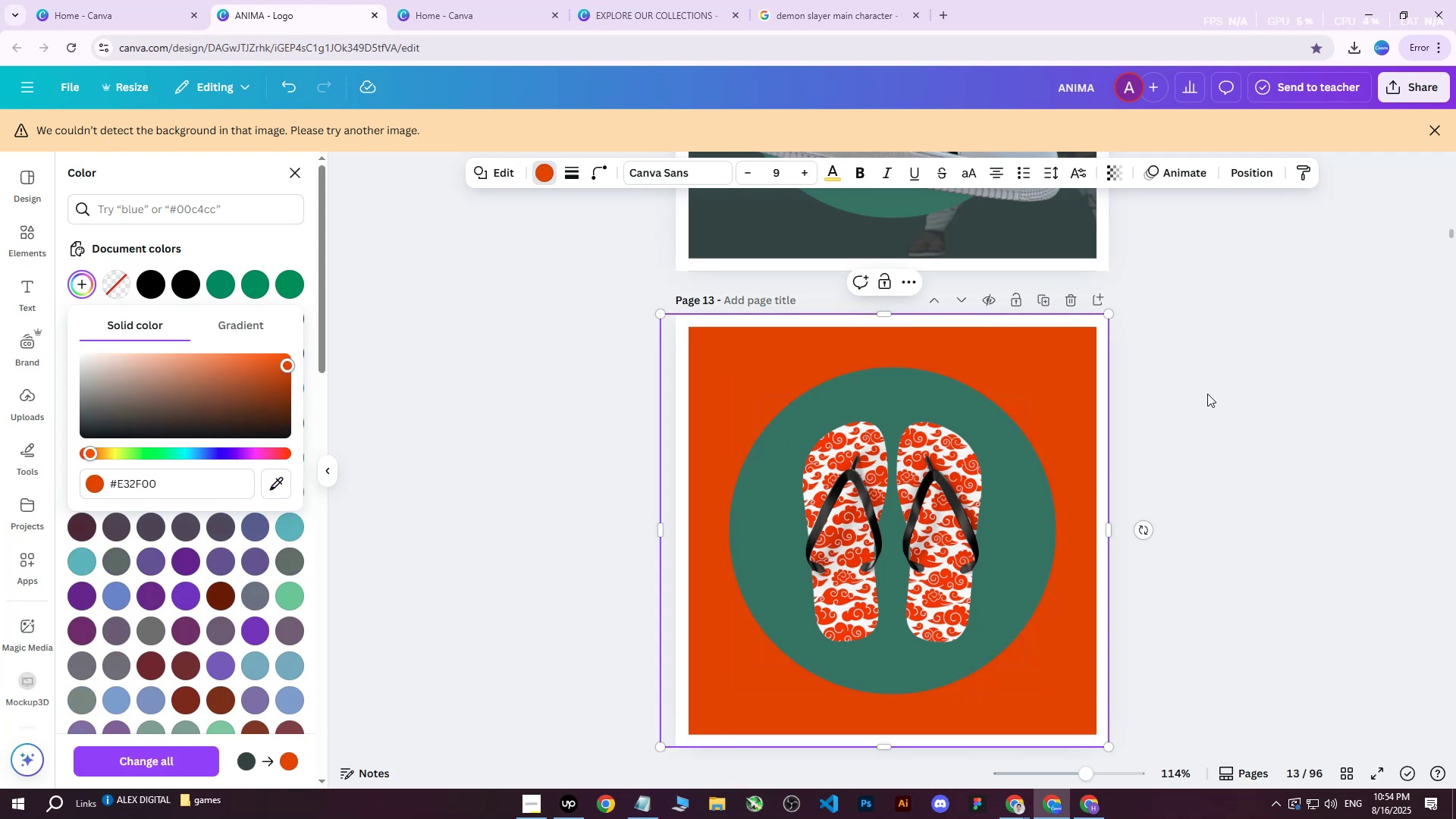 
left_click([1207, 394])
 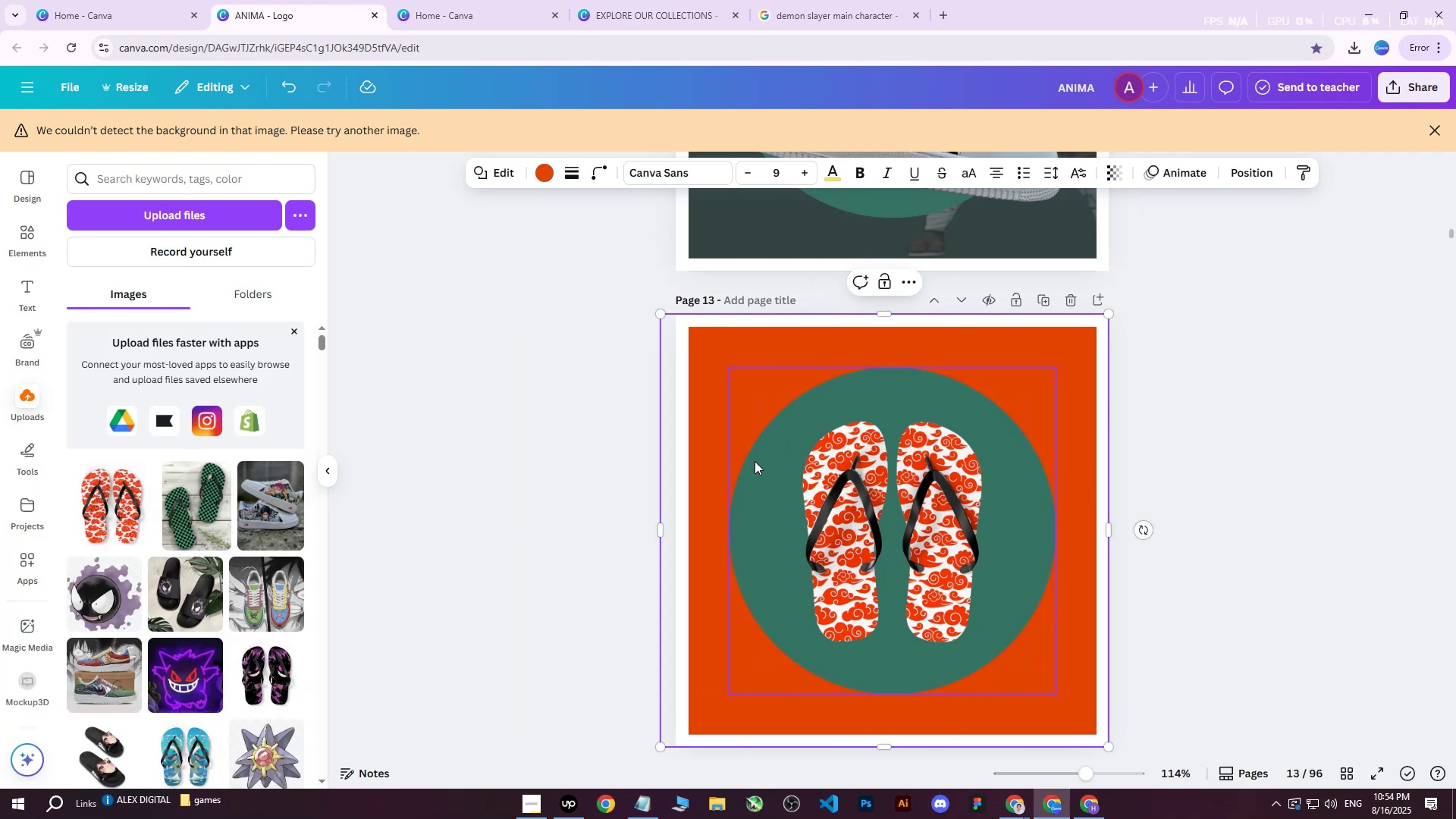 
left_click([755, 461])
 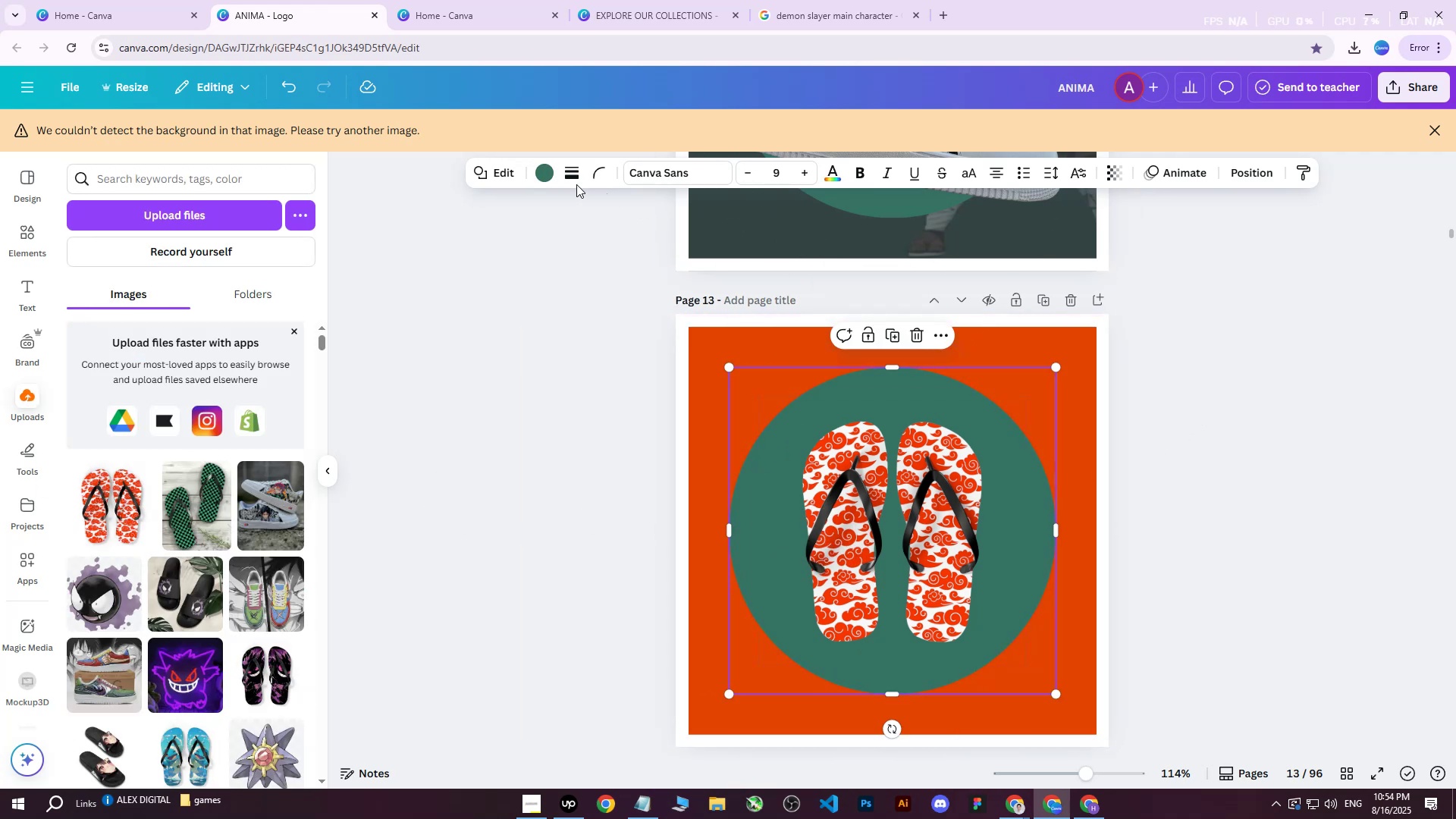 
left_click([553, 183])
 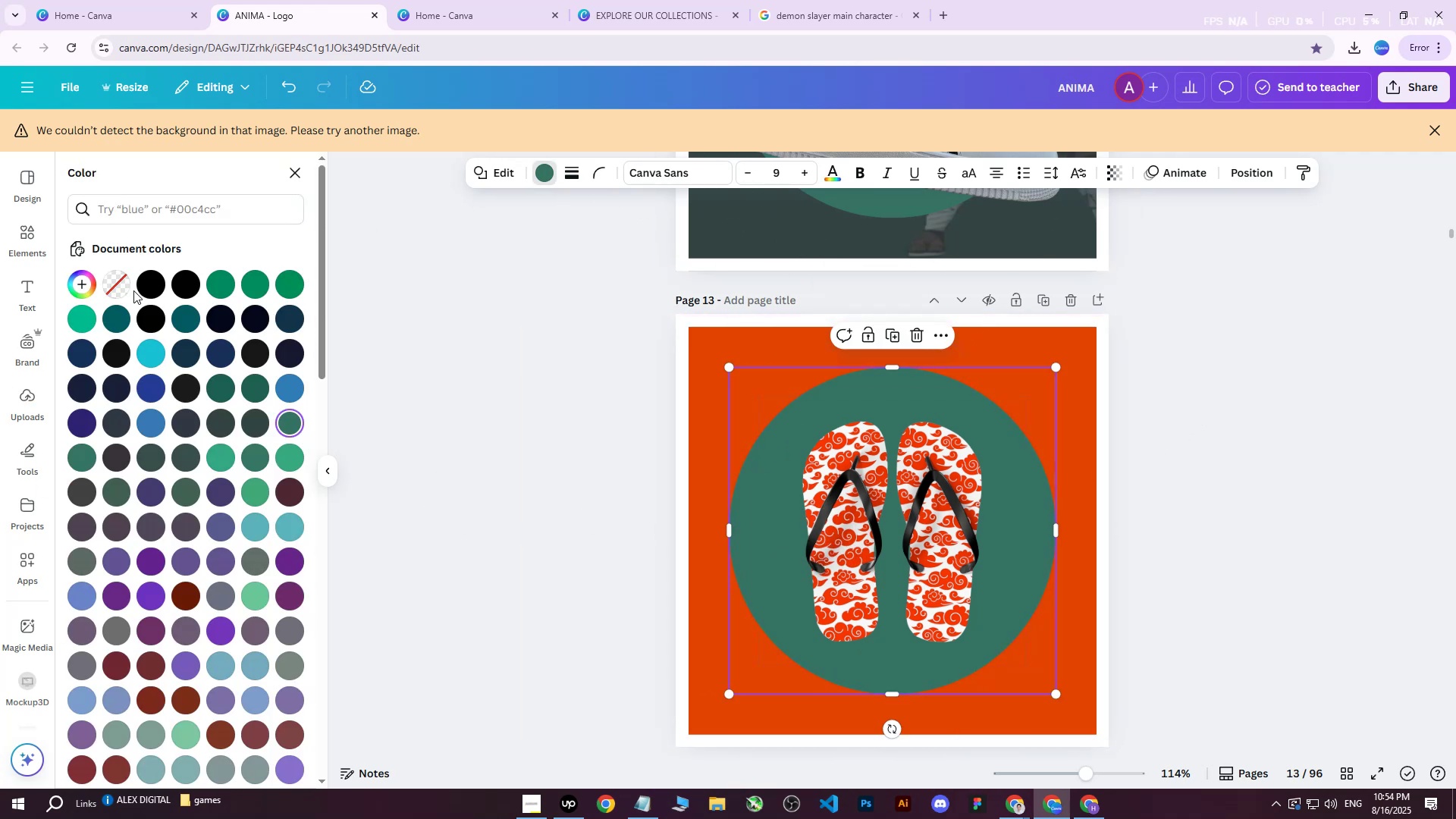 
scroll: coordinate [234, 610], scroll_direction: up, amount: 3.0
 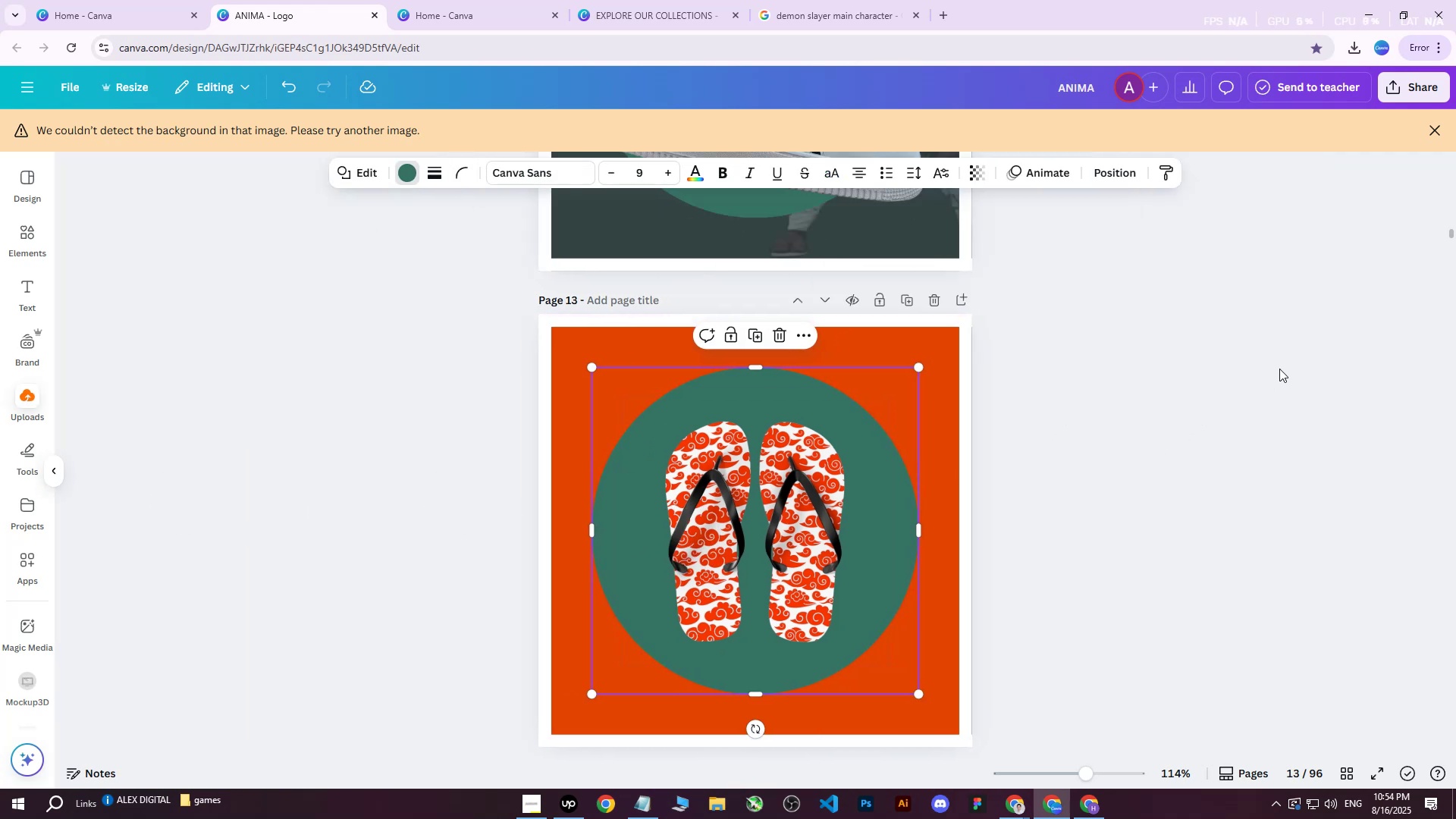 
double_click([1244, 356])
 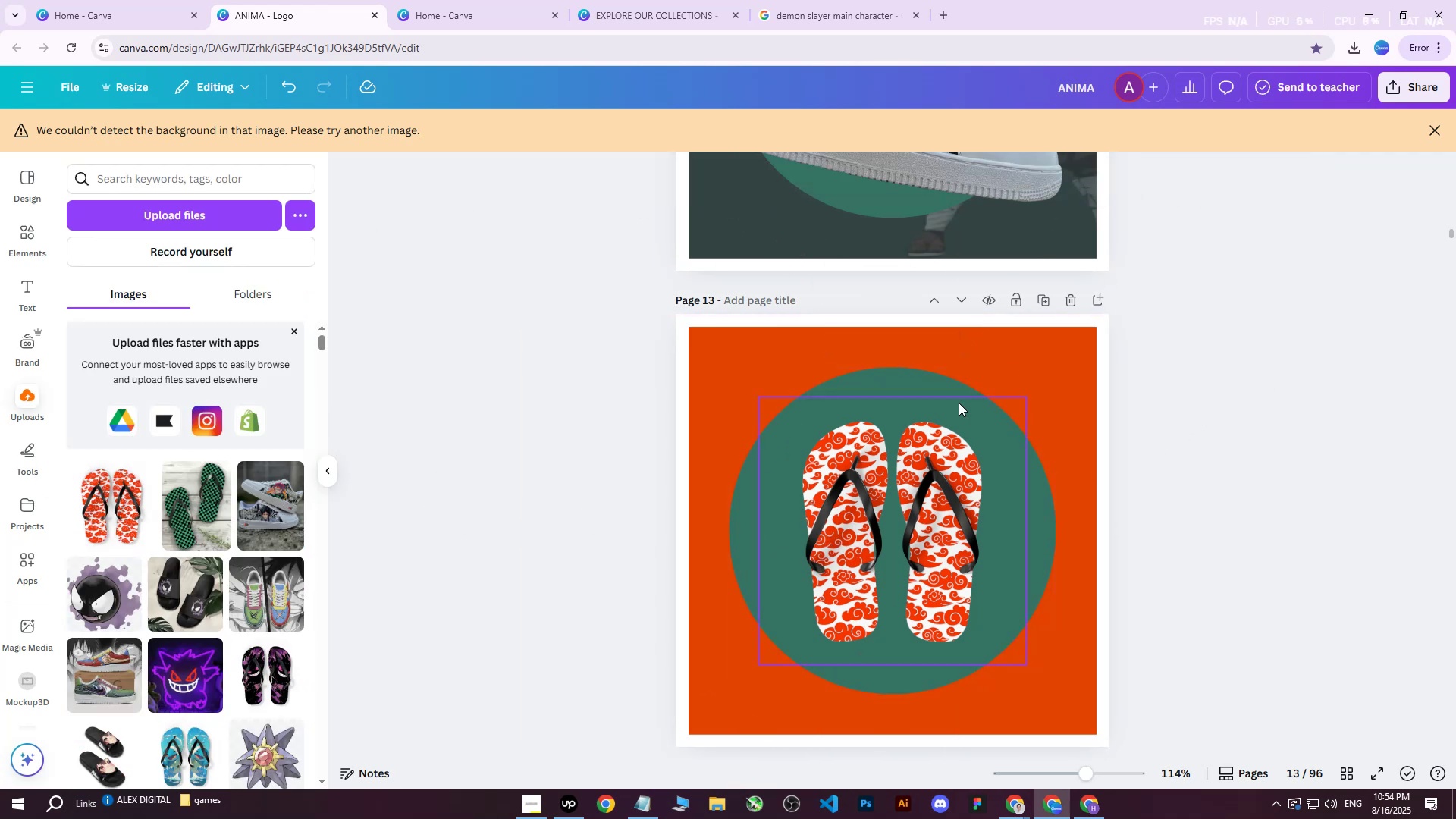 
left_click([955, 405])
 